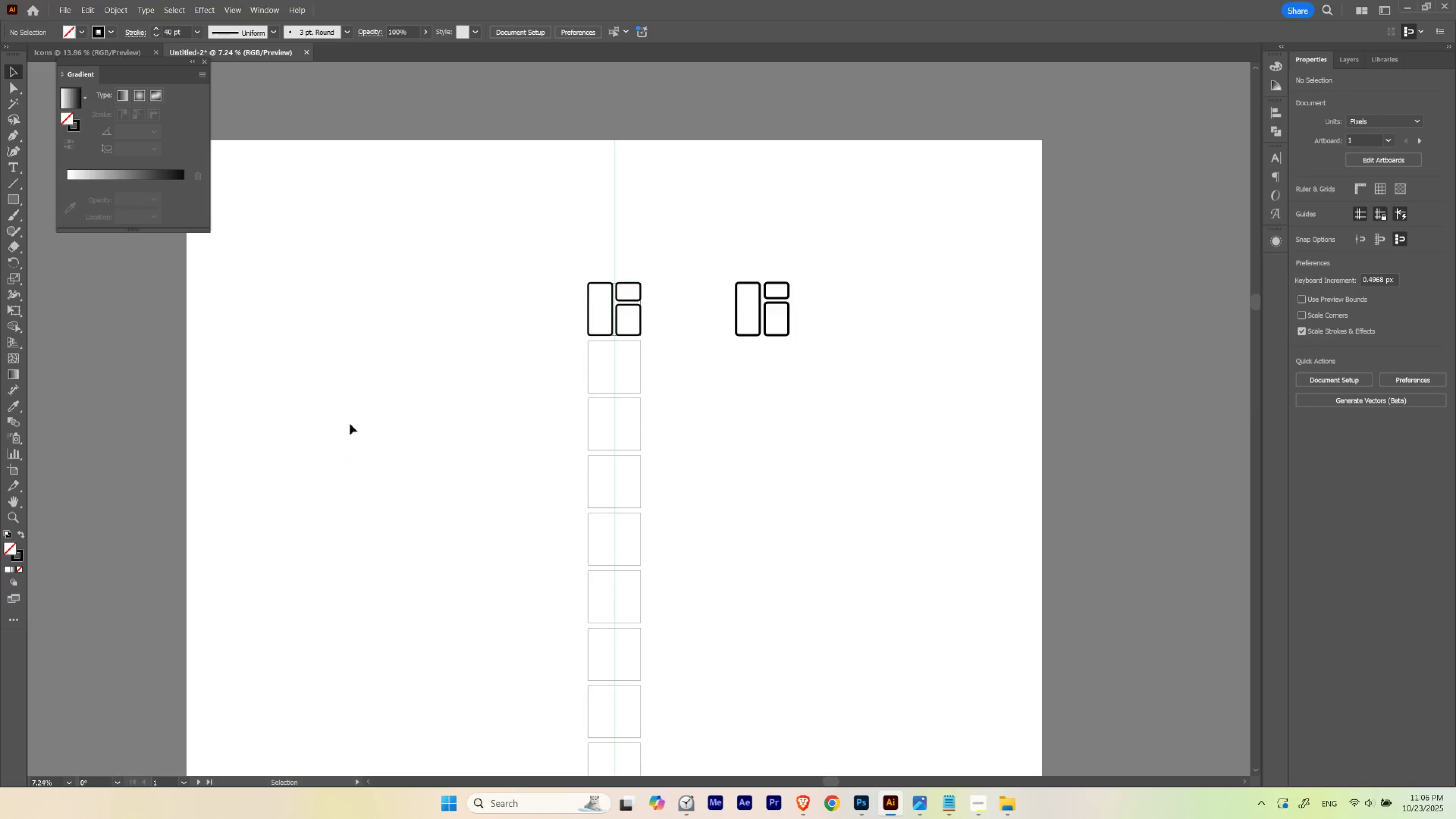 
hold_key(key=ControlLeft, duration=0.5)
 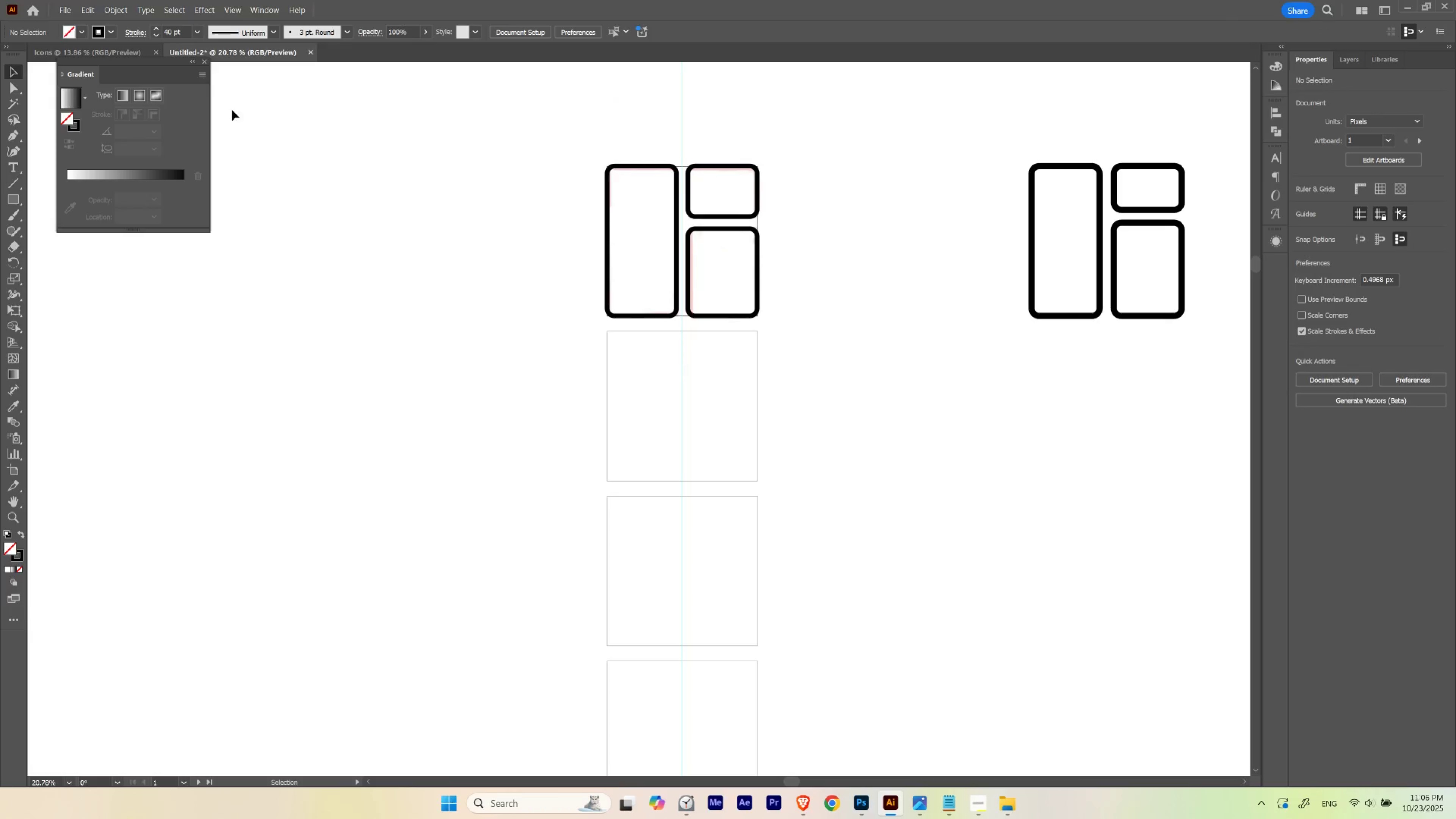 
hold_key(key=Space, duration=0.52)
 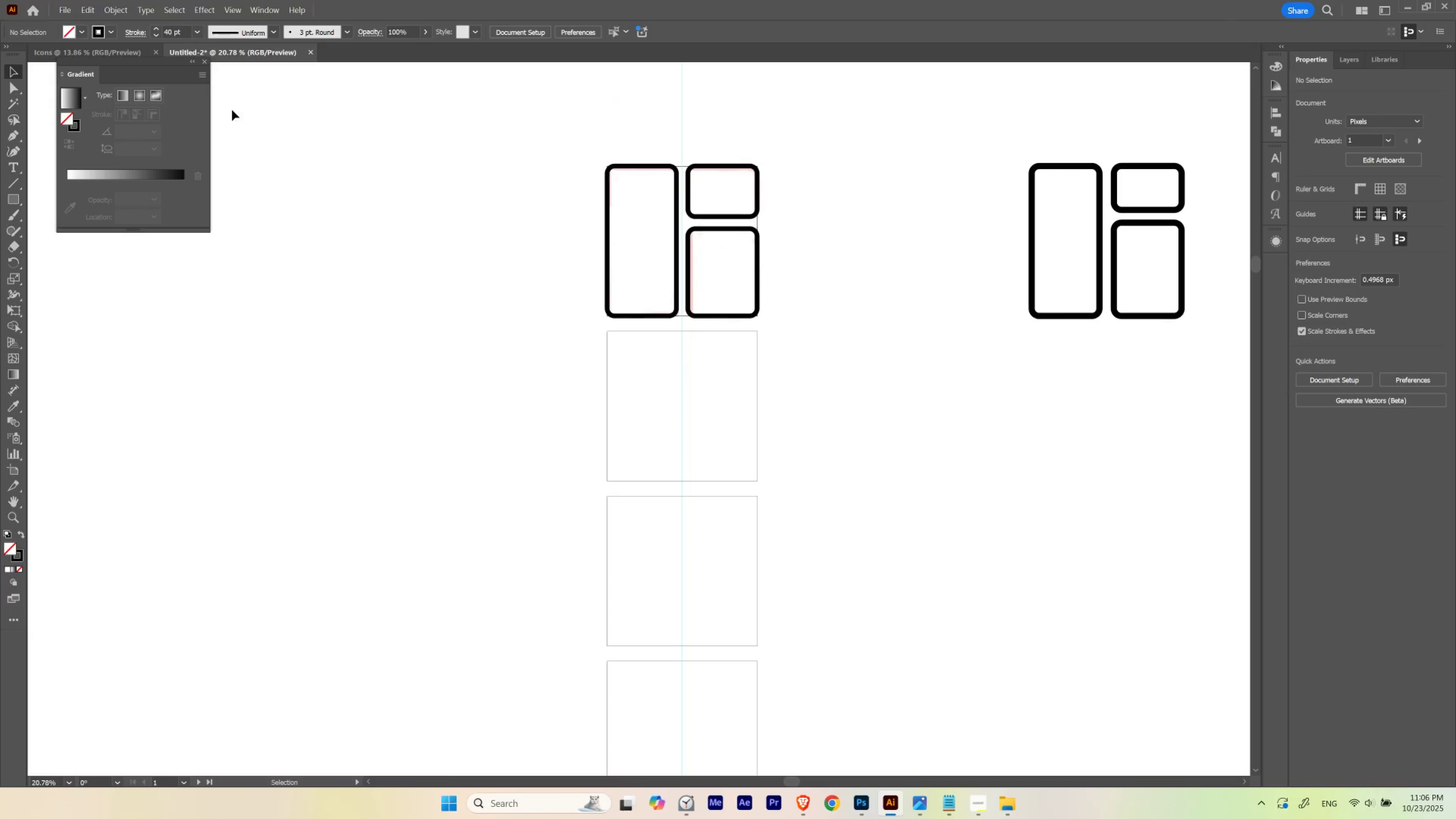 
left_click_drag(start_coordinate=[578, 345], to_coordinate=[693, 358])
 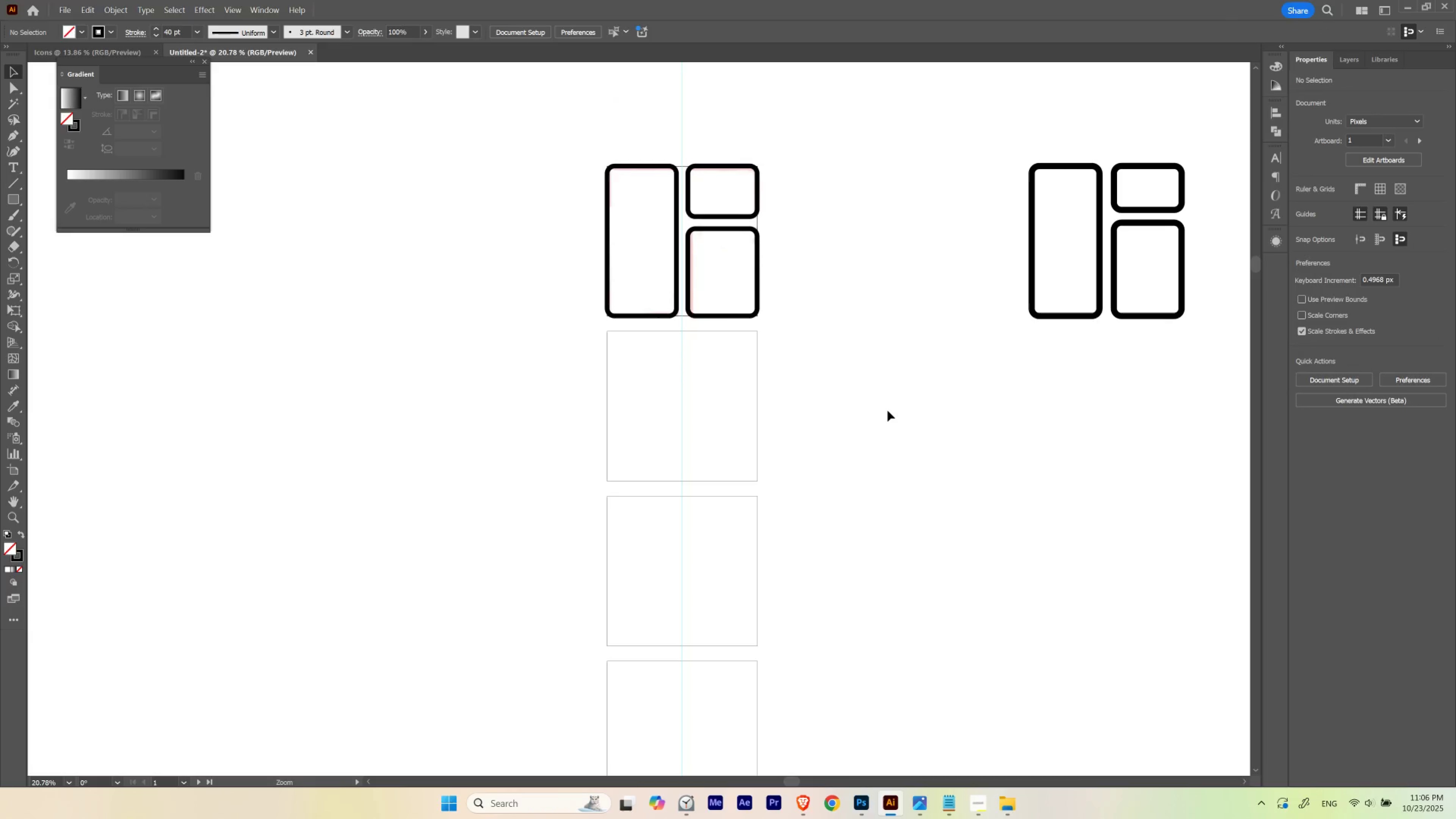 
left_click([887, 410])
 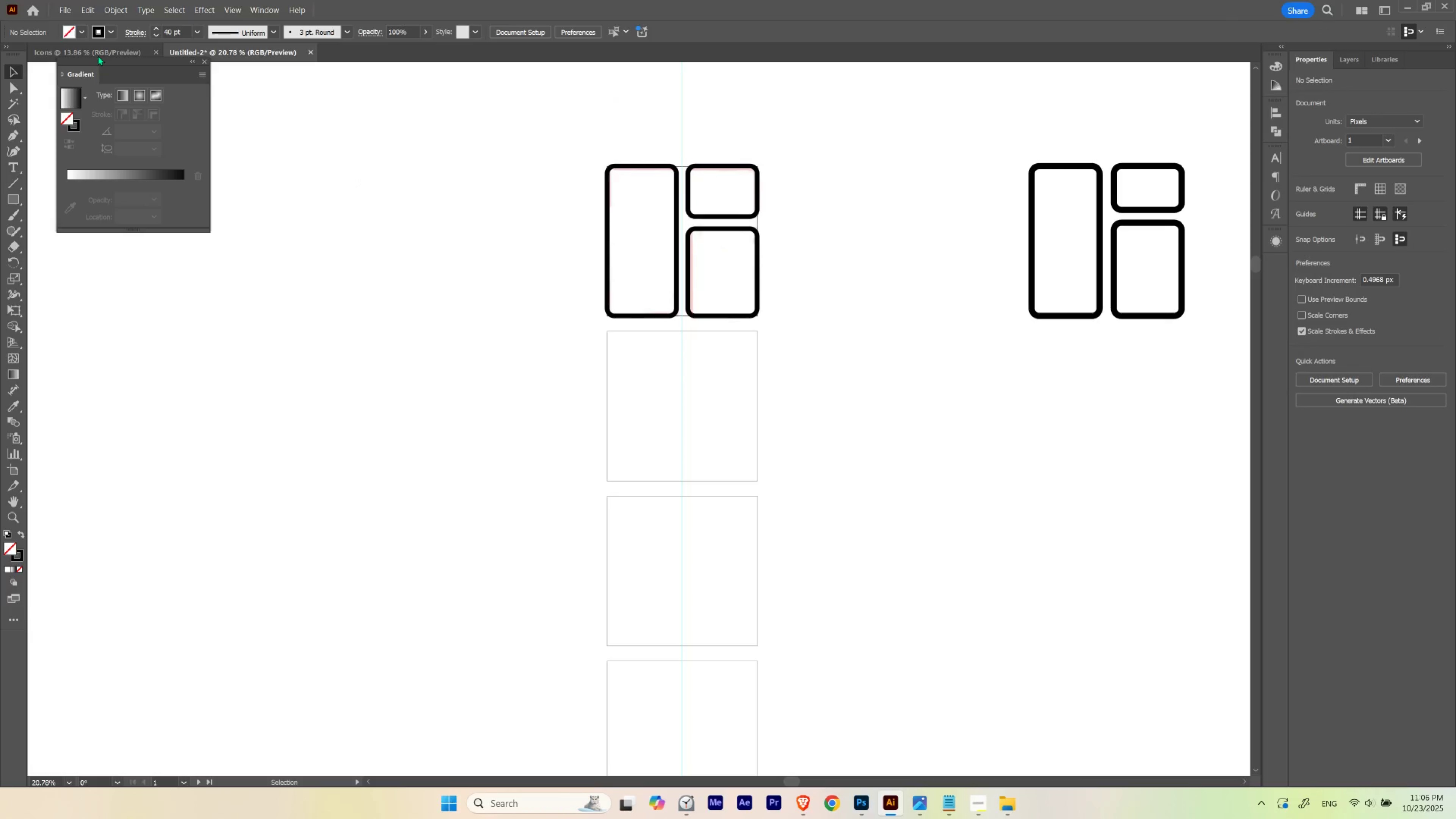 
left_click([98, 54])
 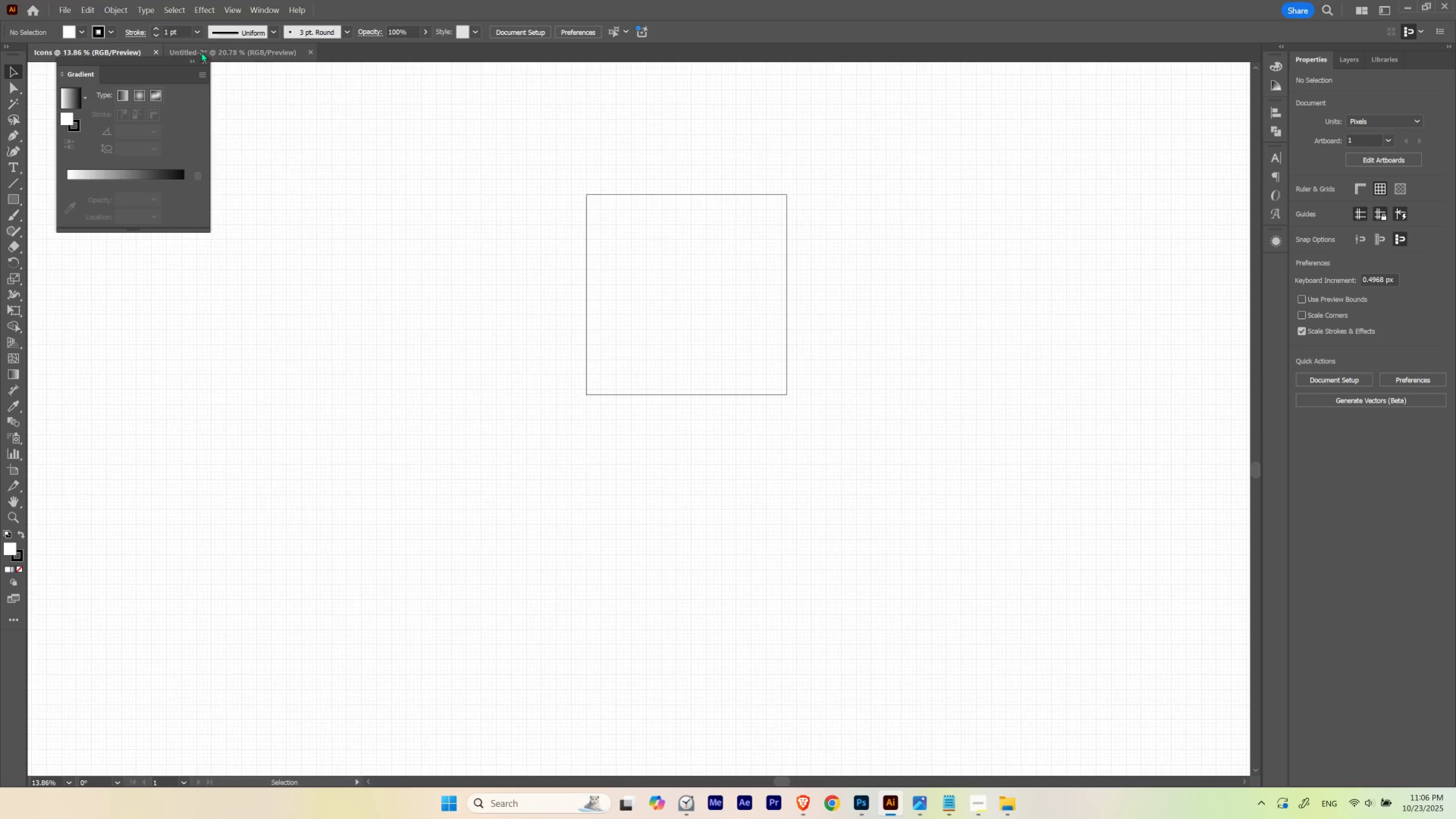 
left_click([156, 51])
 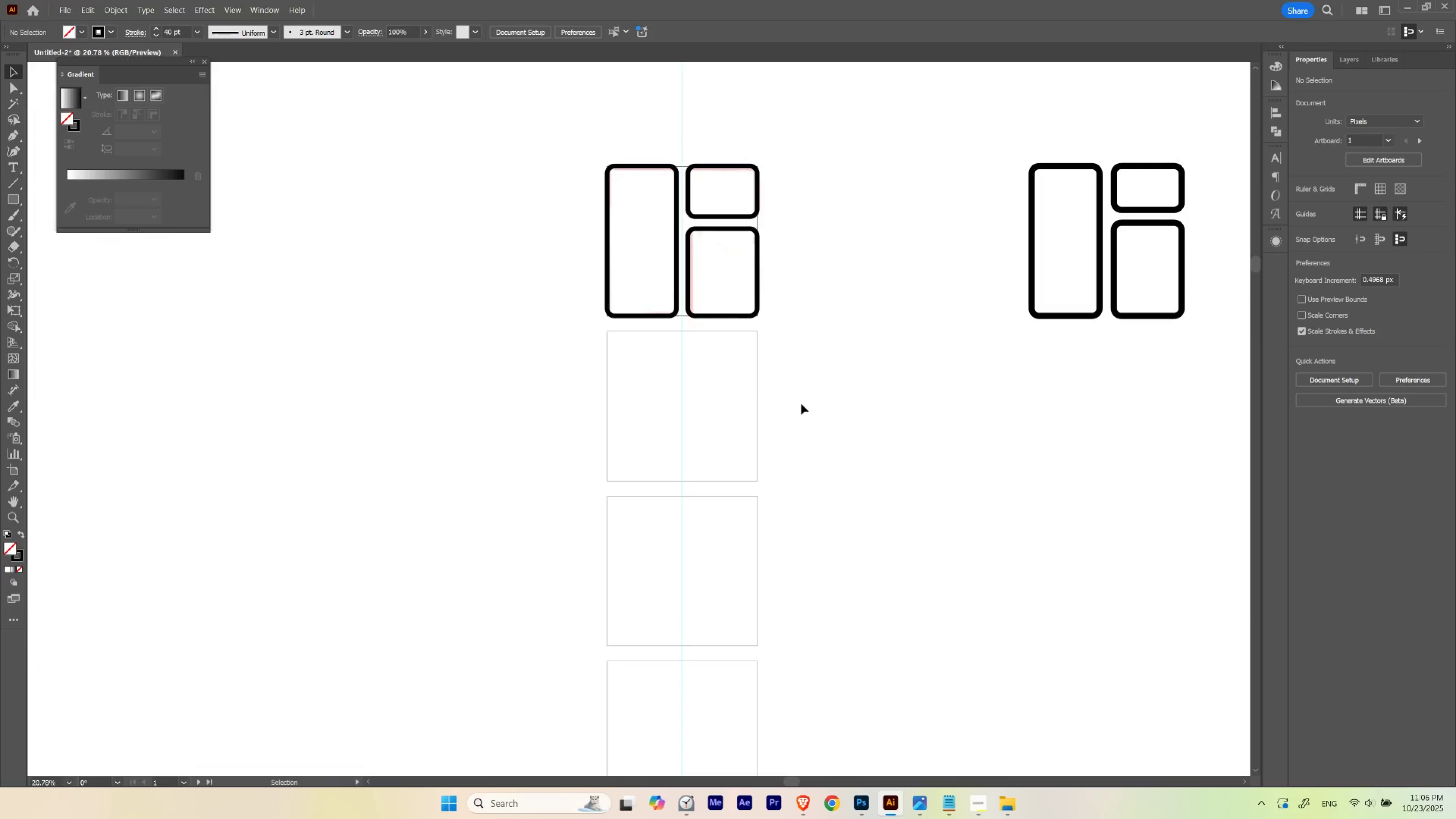 
left_click([858, 410])
 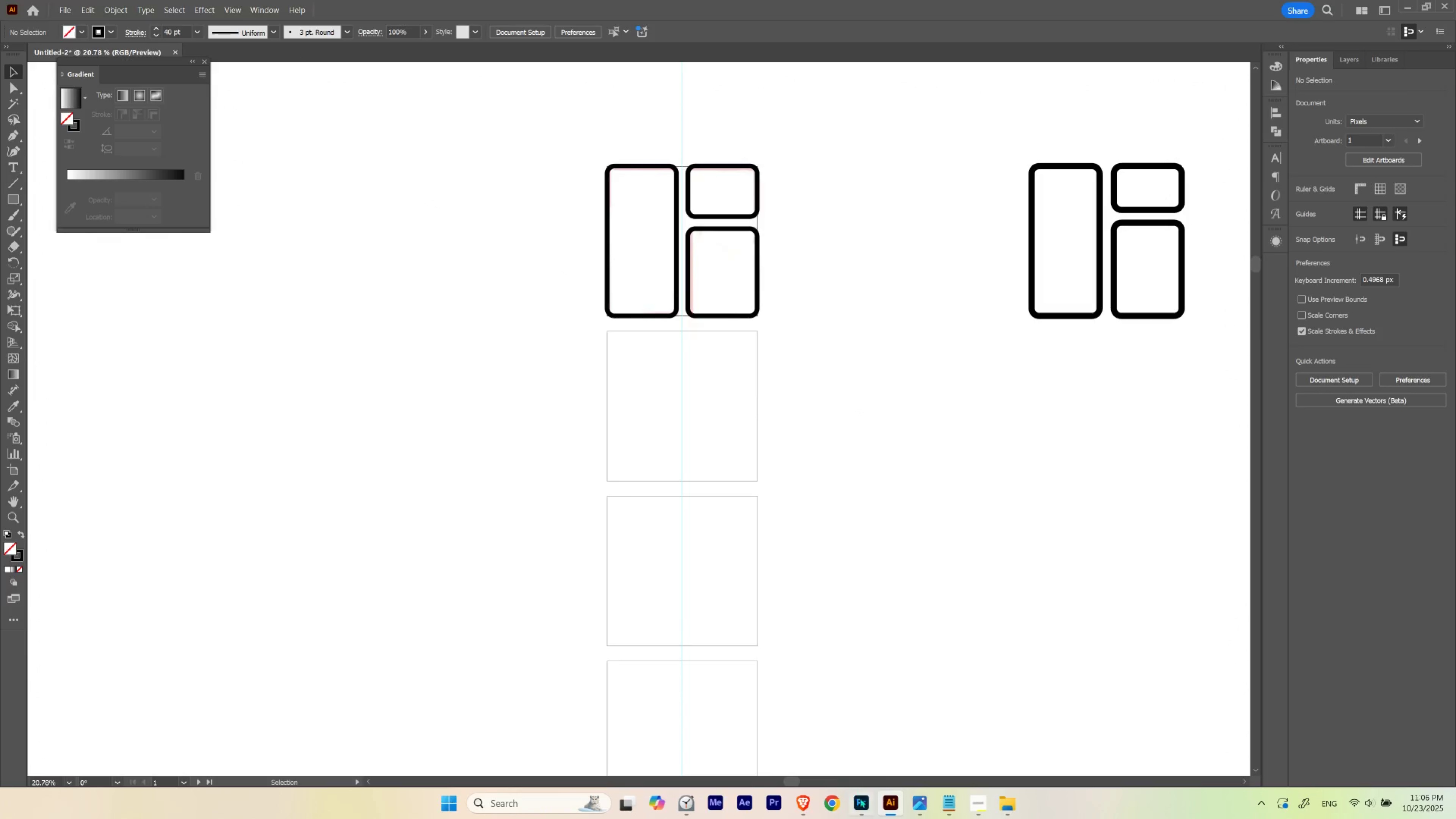 
left_click([860, 802])
 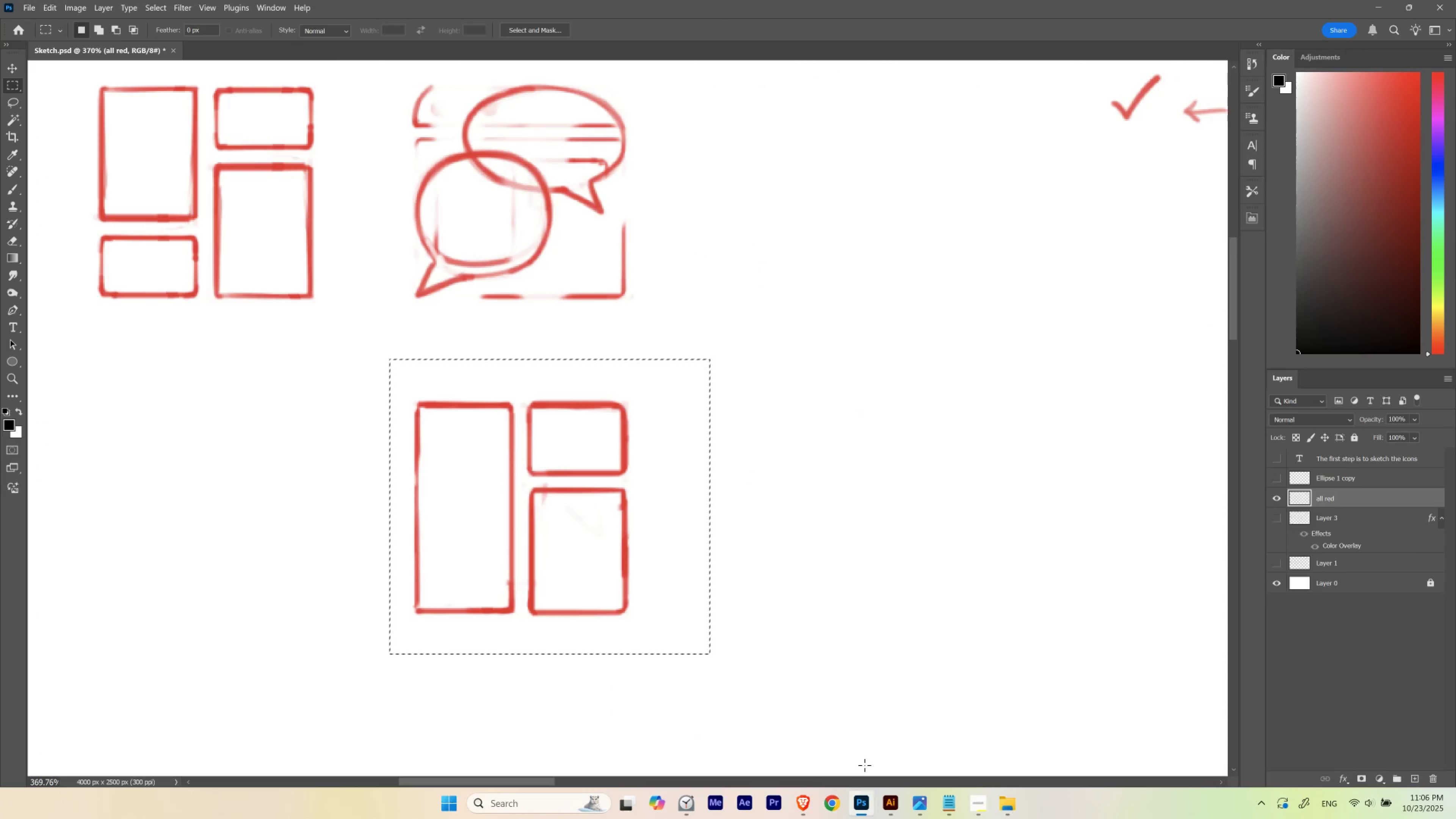 
hold_key(key=ControlLeft, duration=0.71)
 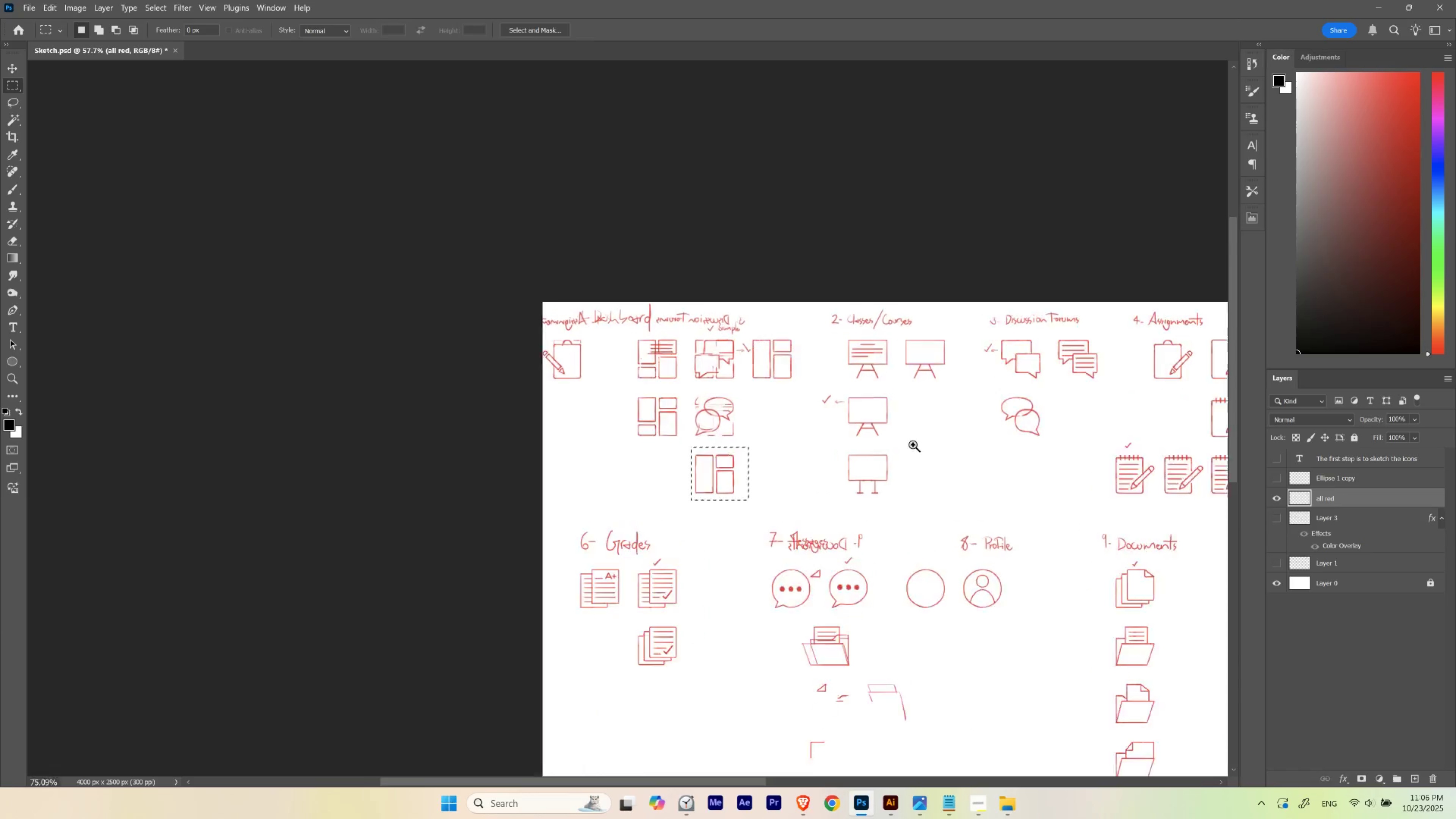 
hold_key(key=Space, duration=2.62)
 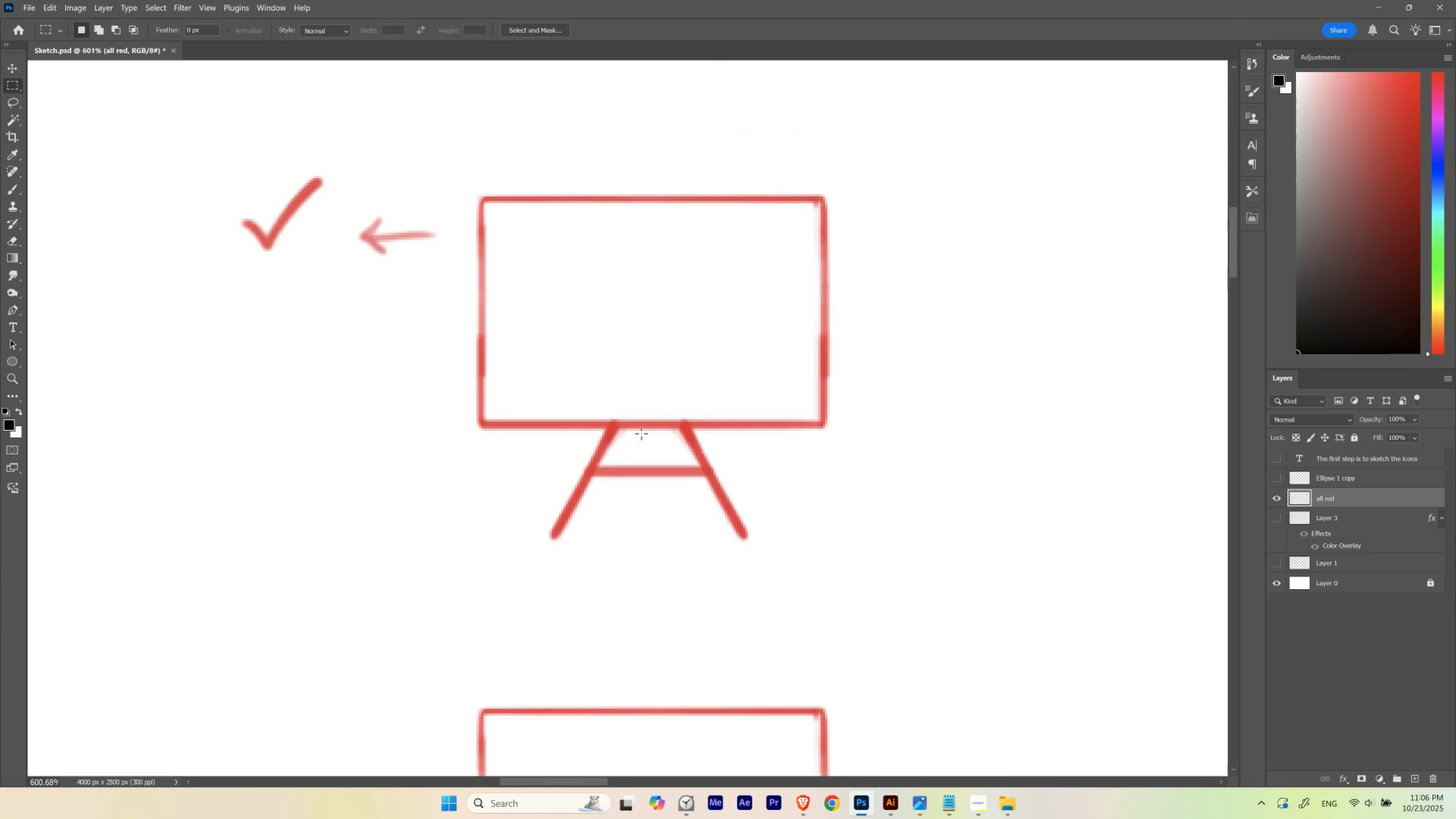 
left_click_drag(start_coordinate=[780, 463], to_coordinate=[724, 489])
 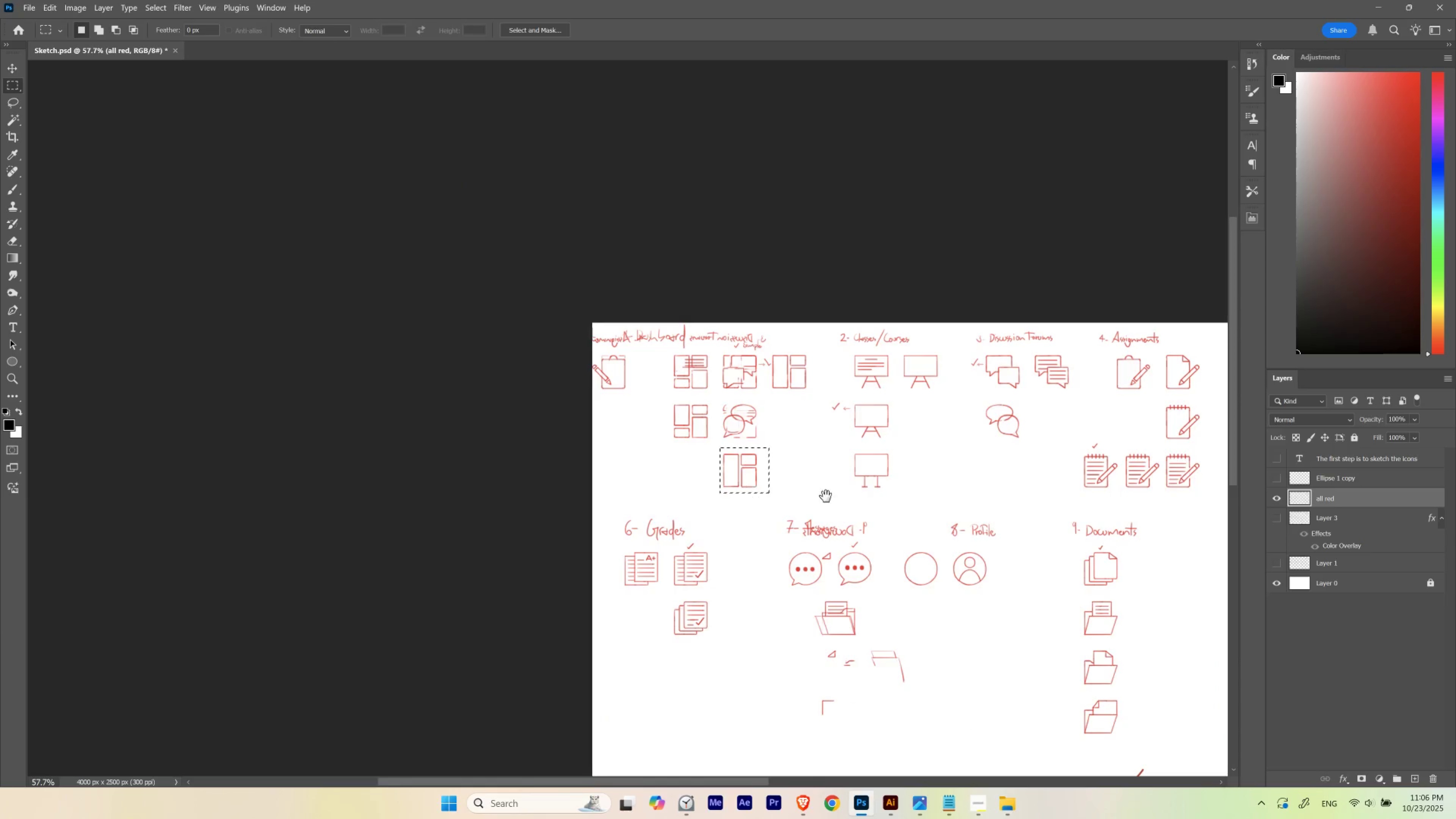 
hold_key(key=ControlLeft, duration=0.62)
left_click_drag(start_coordinate=[892, 449], to_coordinate=[961, 452])
 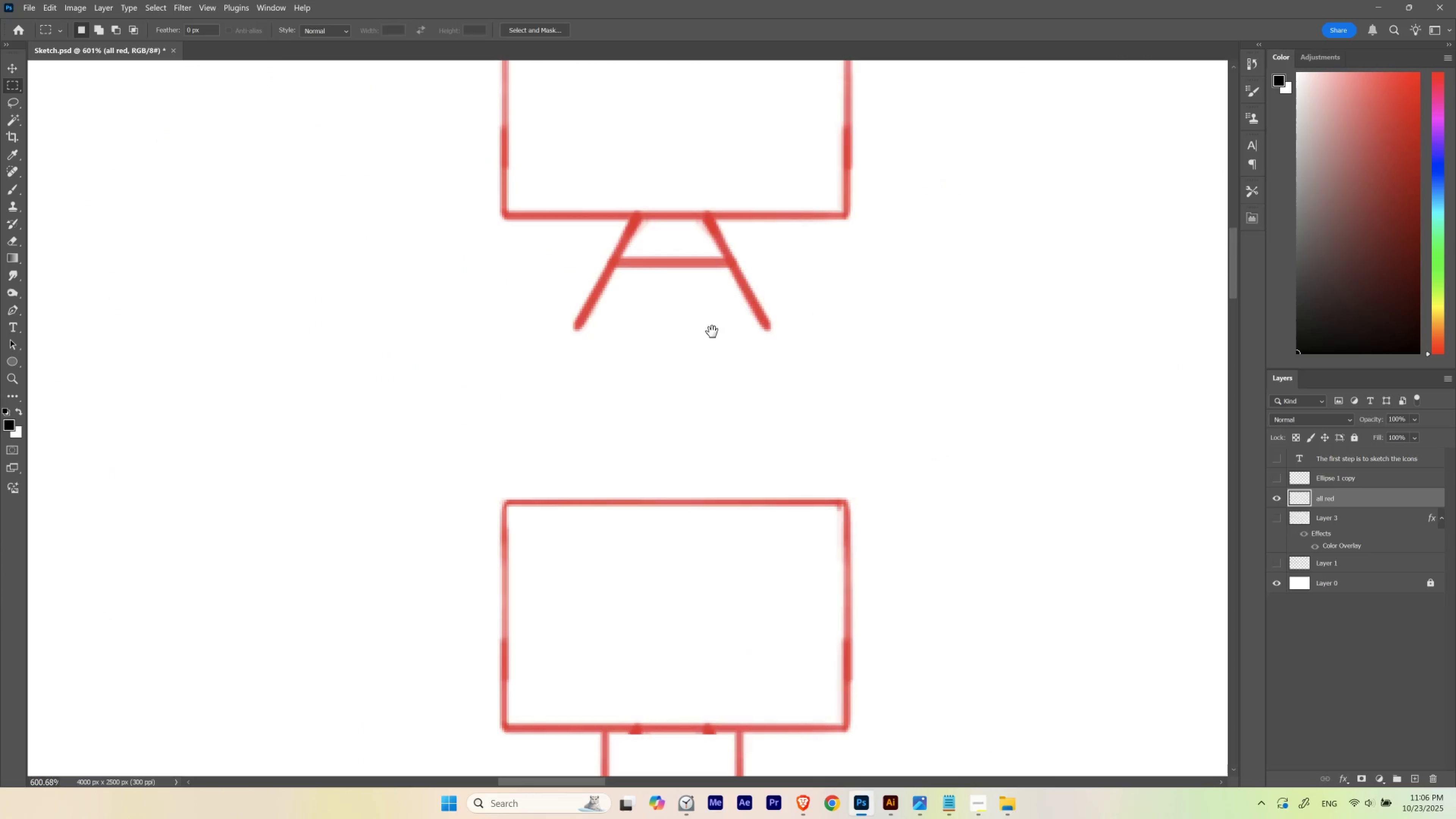 
left_click_drag(start_coordinate=[685, 297], to_coordinate=[662, 506])
 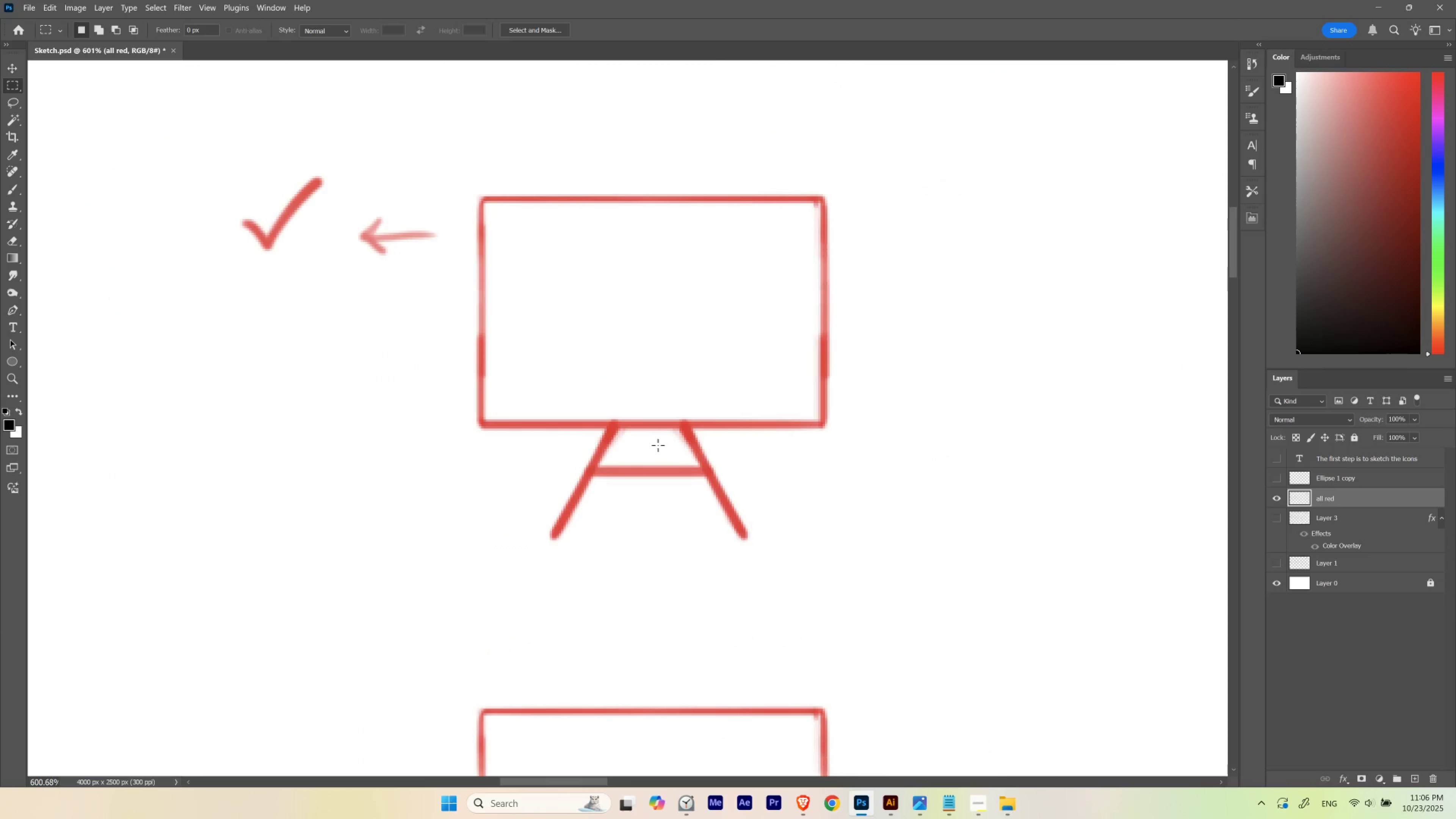 
key(M)
 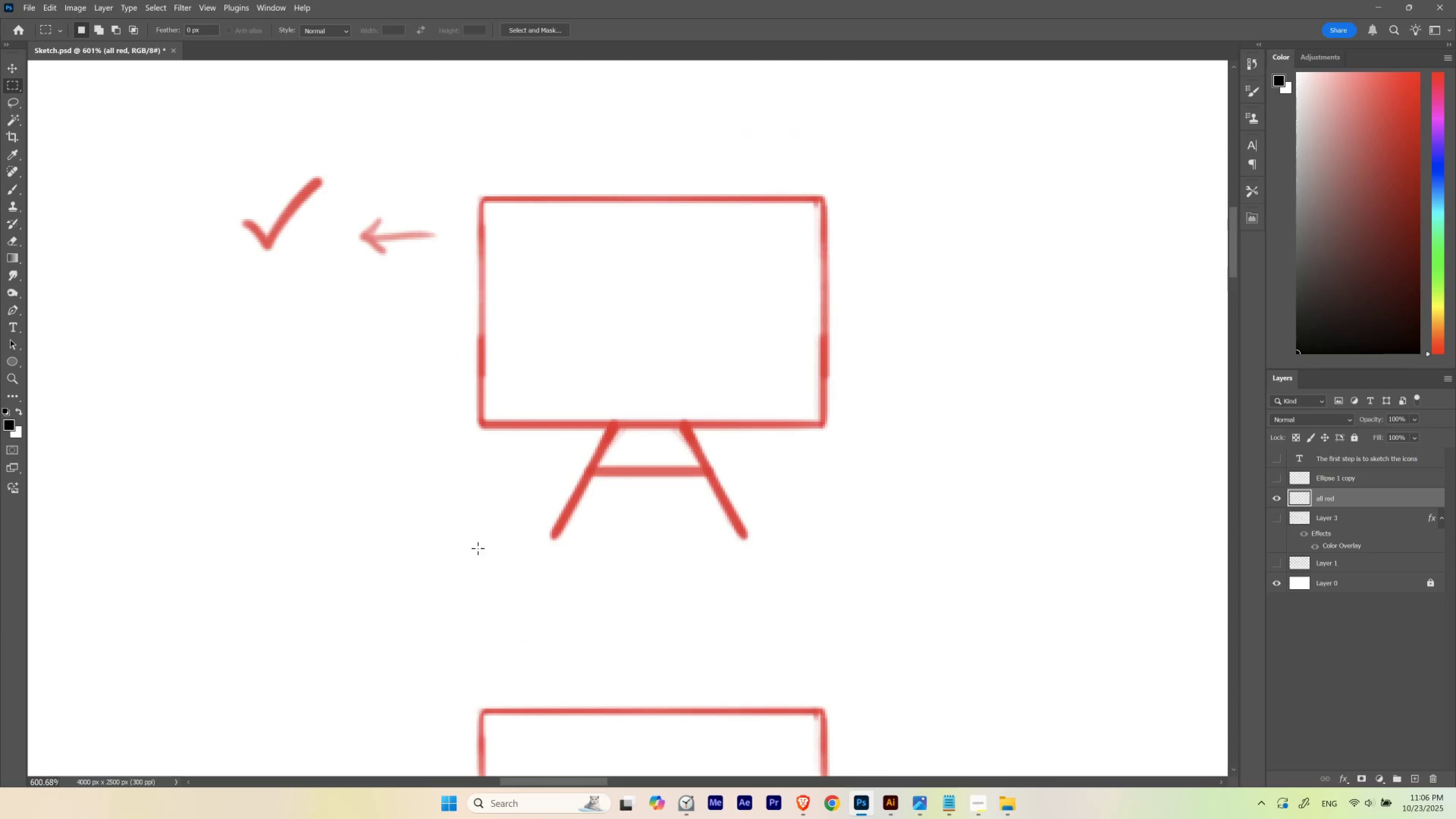 
left_click_drag(start_coordinate=[476, 549], to_coordinate=[865, 134])
 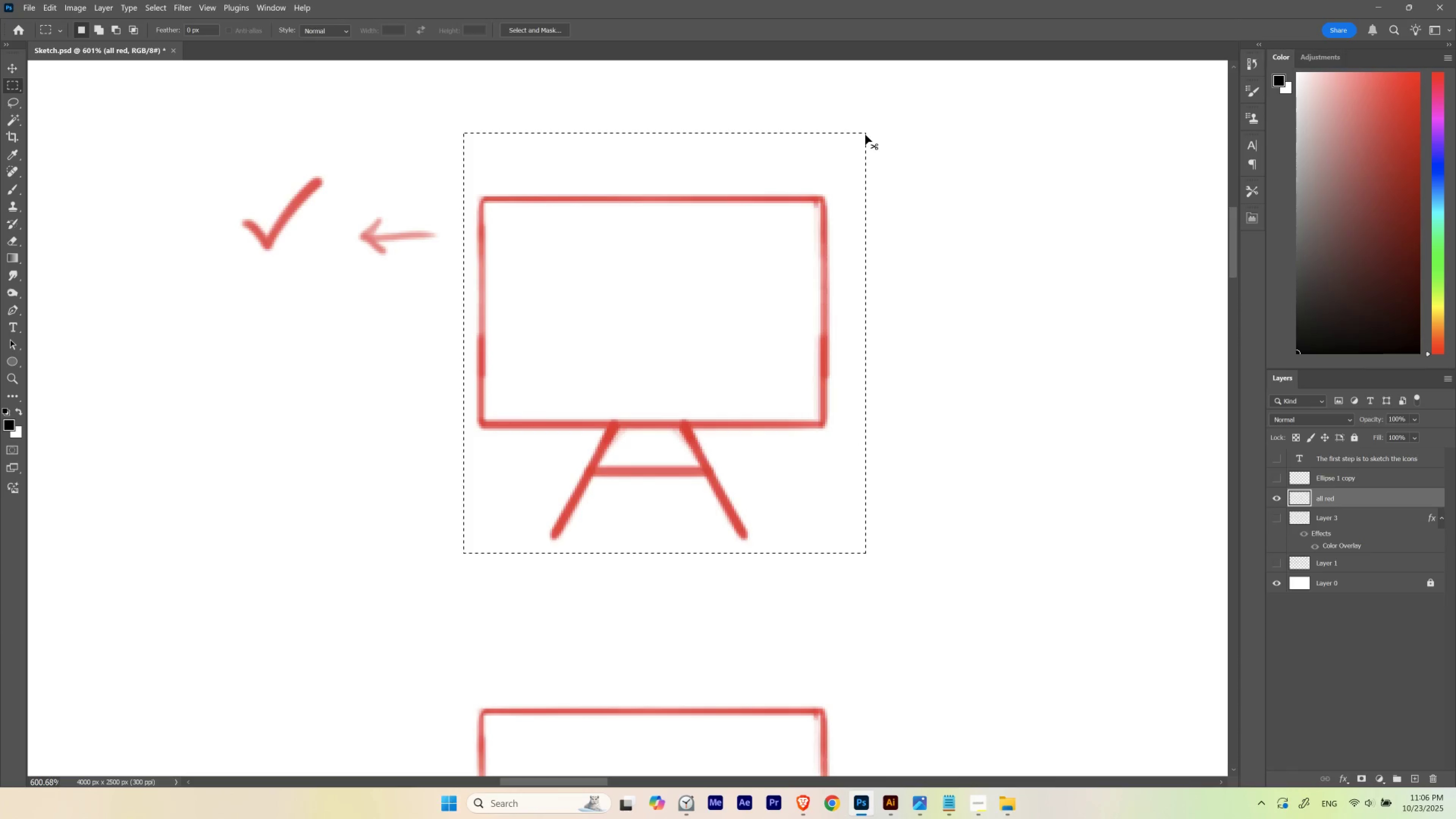 
hold_key(key=Space, duration=0.5)
 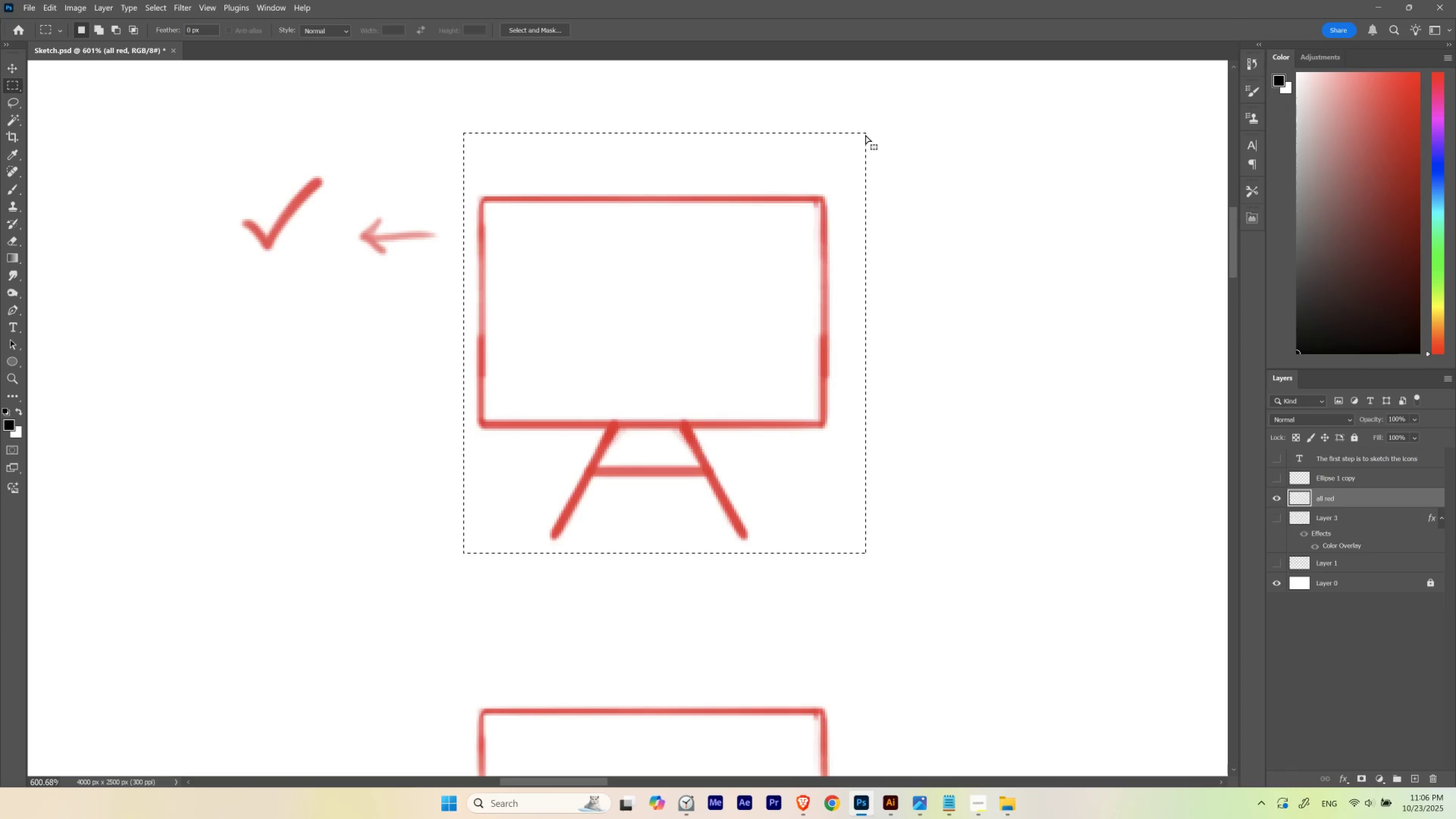 
key(Control+C)
 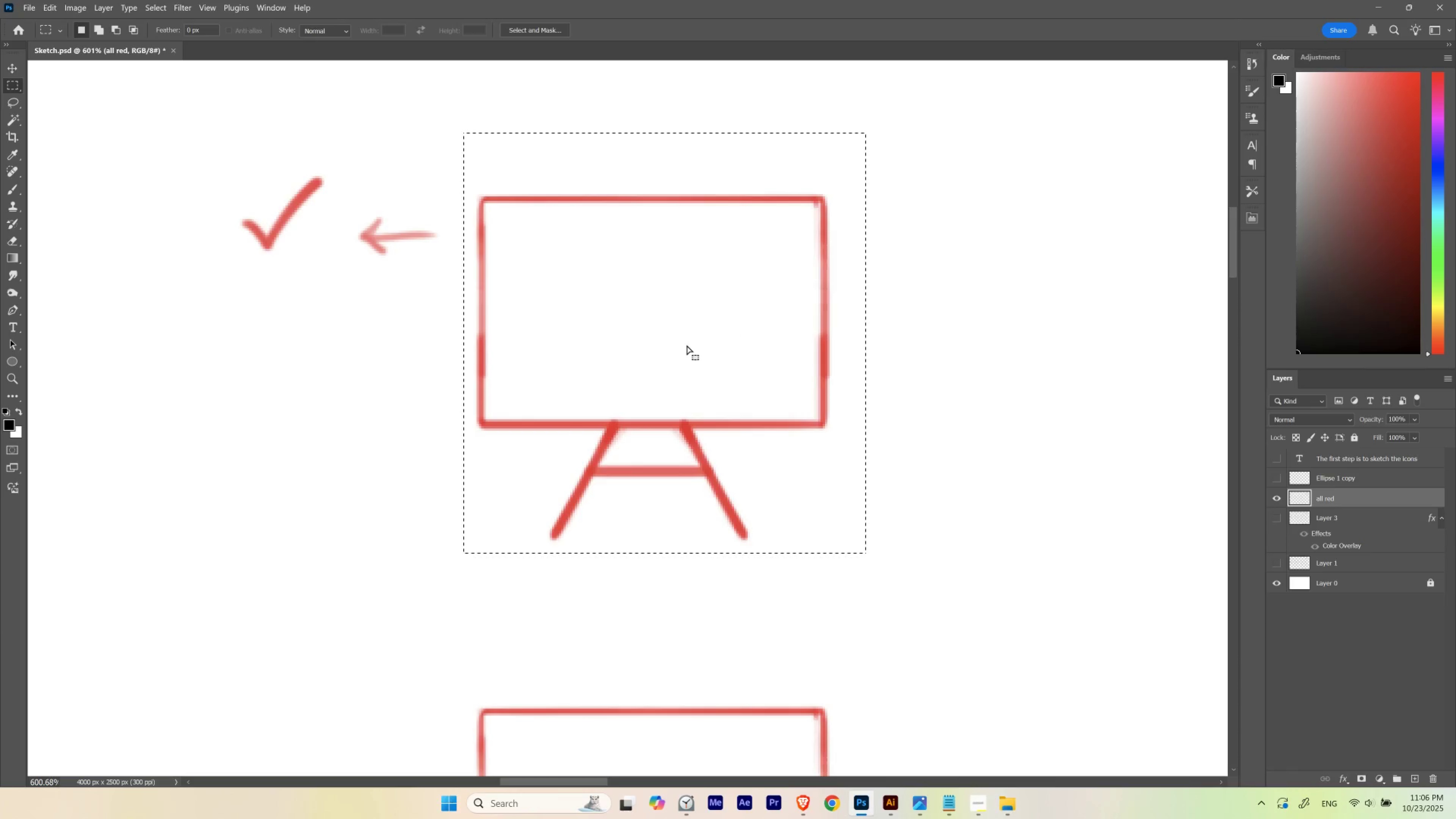 
key(Control+S)
 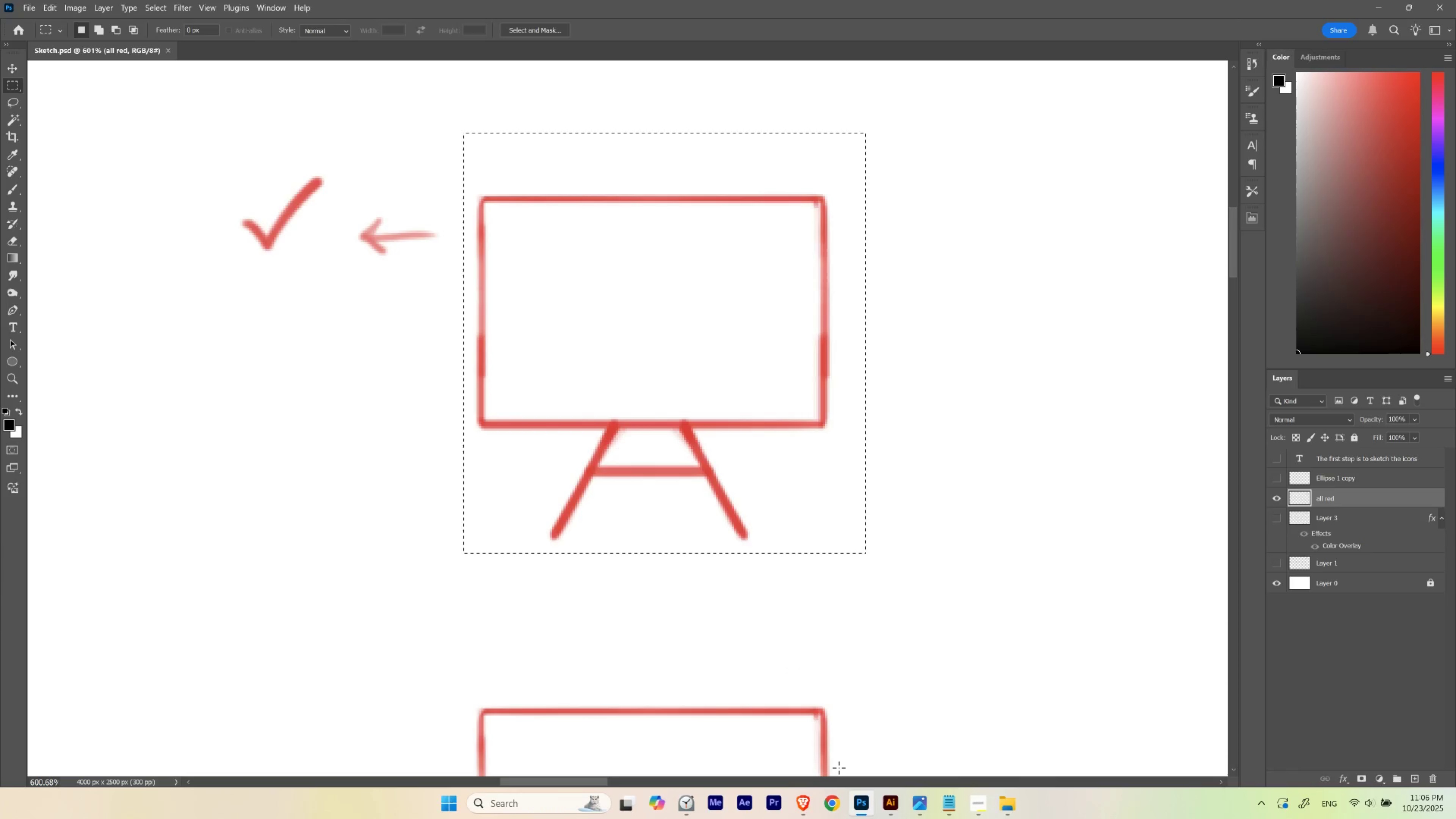 
wait(8.62)
 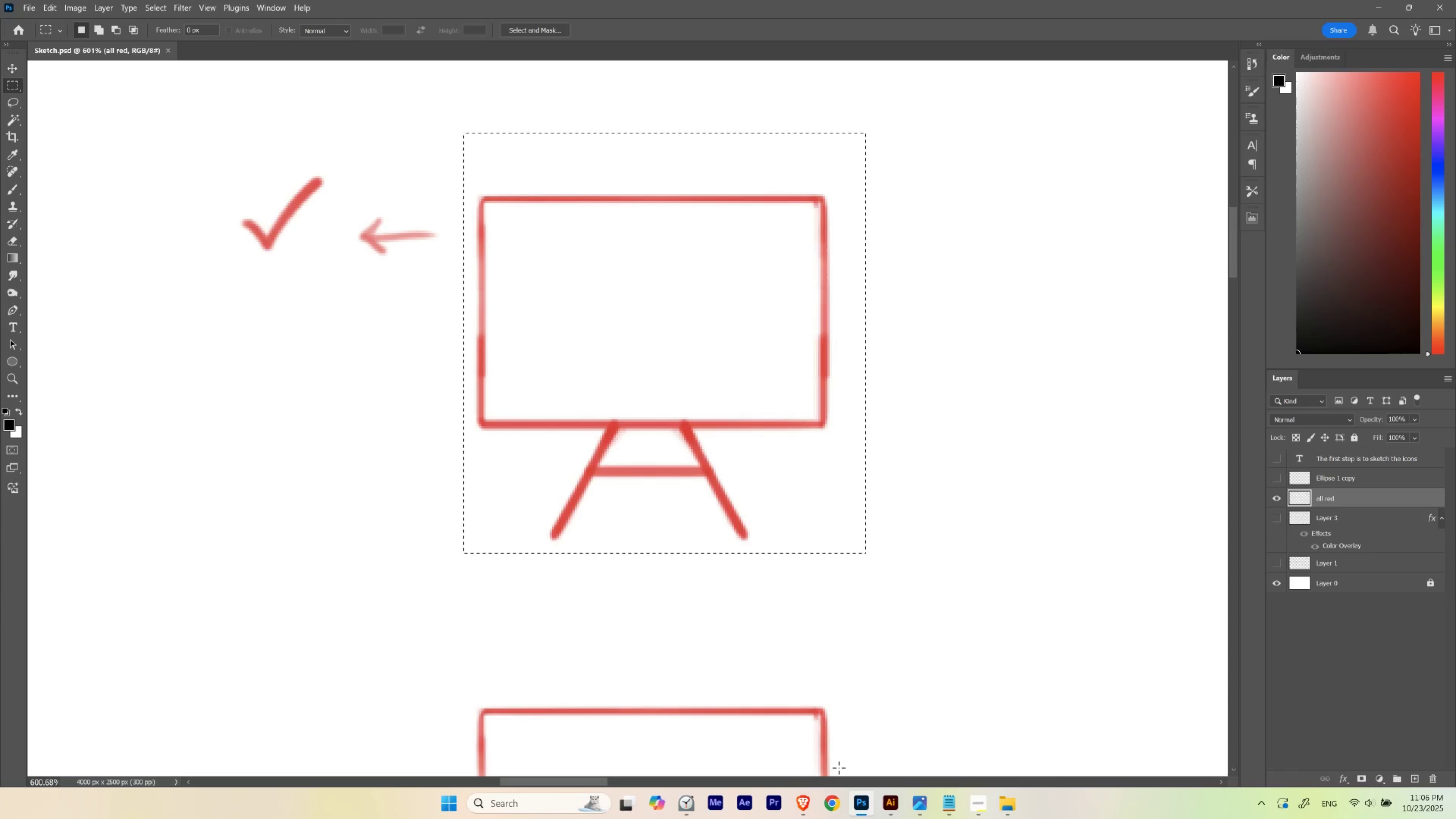 
left_click([861, 804])
 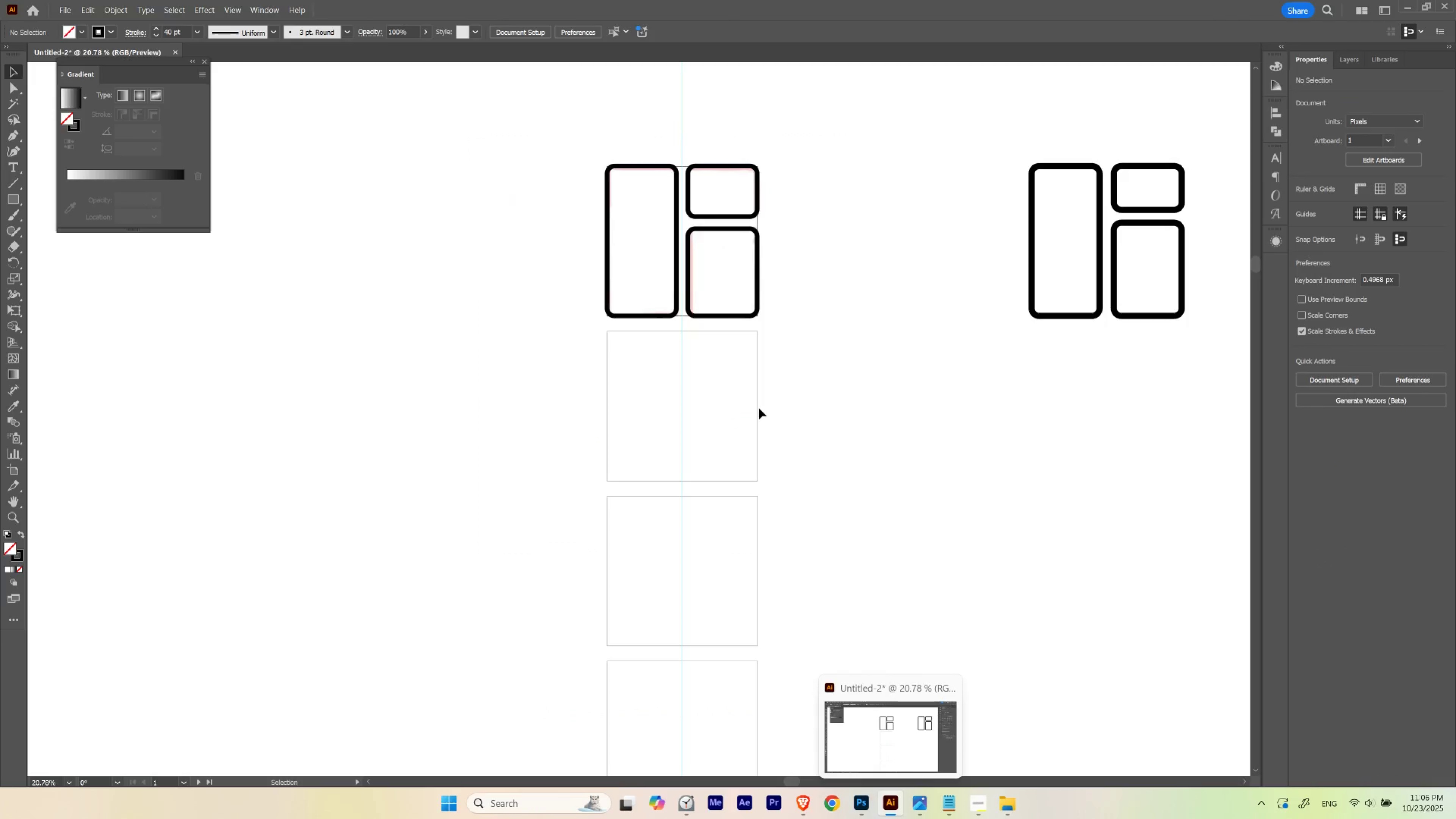 
hold_key(key=Space, duration=0.62)
 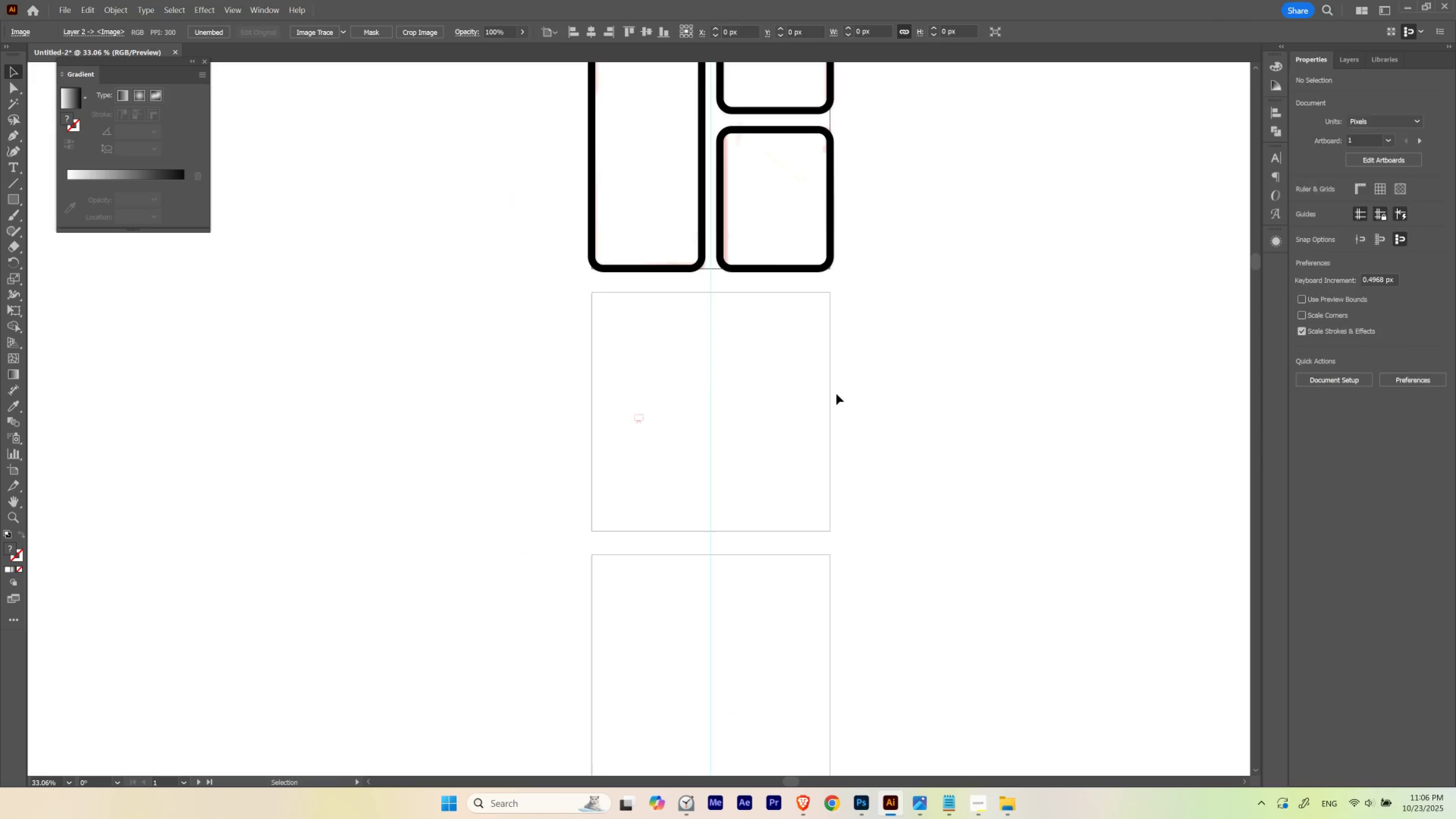 
left_click_drag(start_coordinate=[633, 396], to_coordinate=[684, 429])
 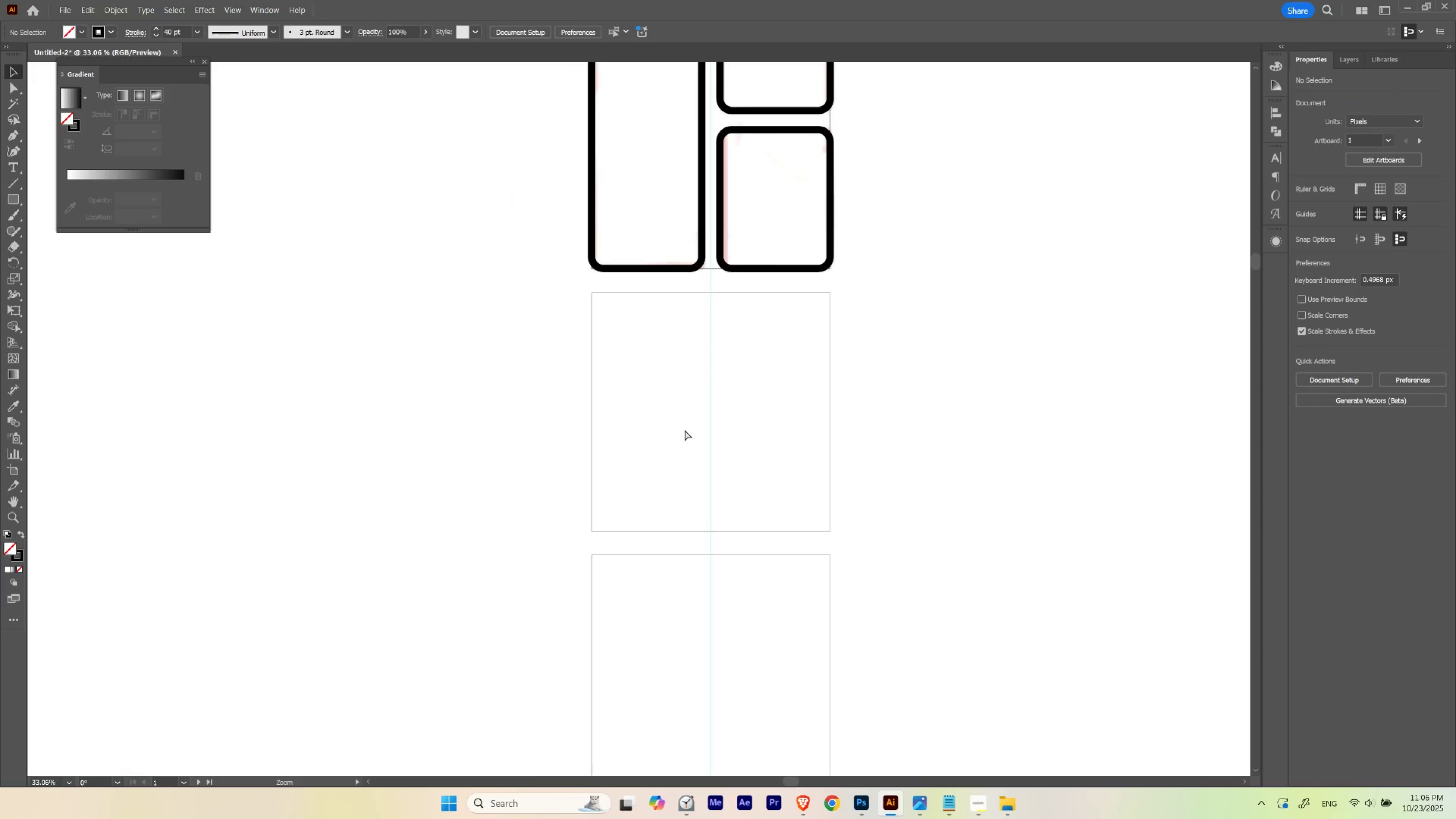 
key(Control+V)
 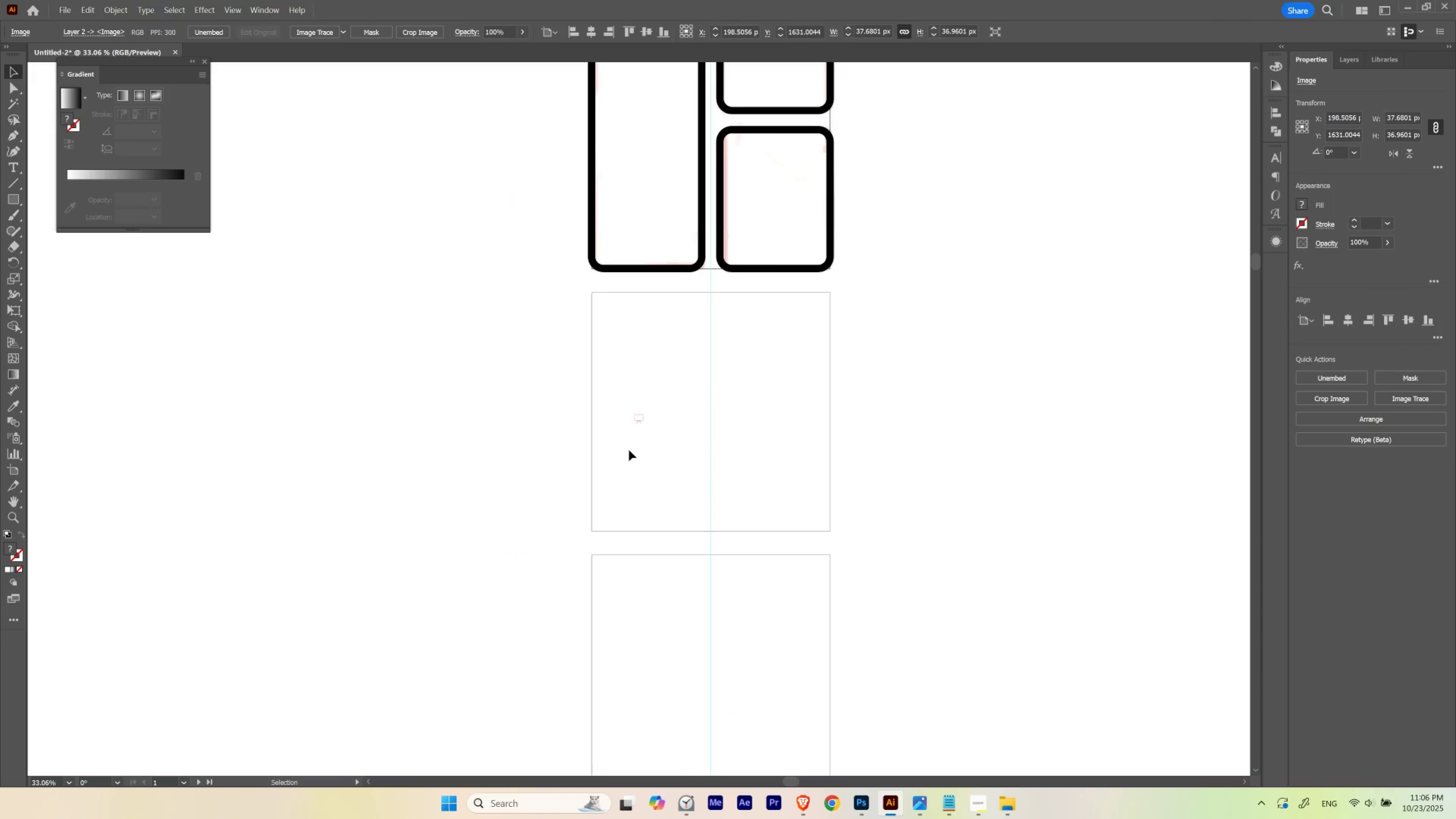 
key(Control+ControlLeft)
 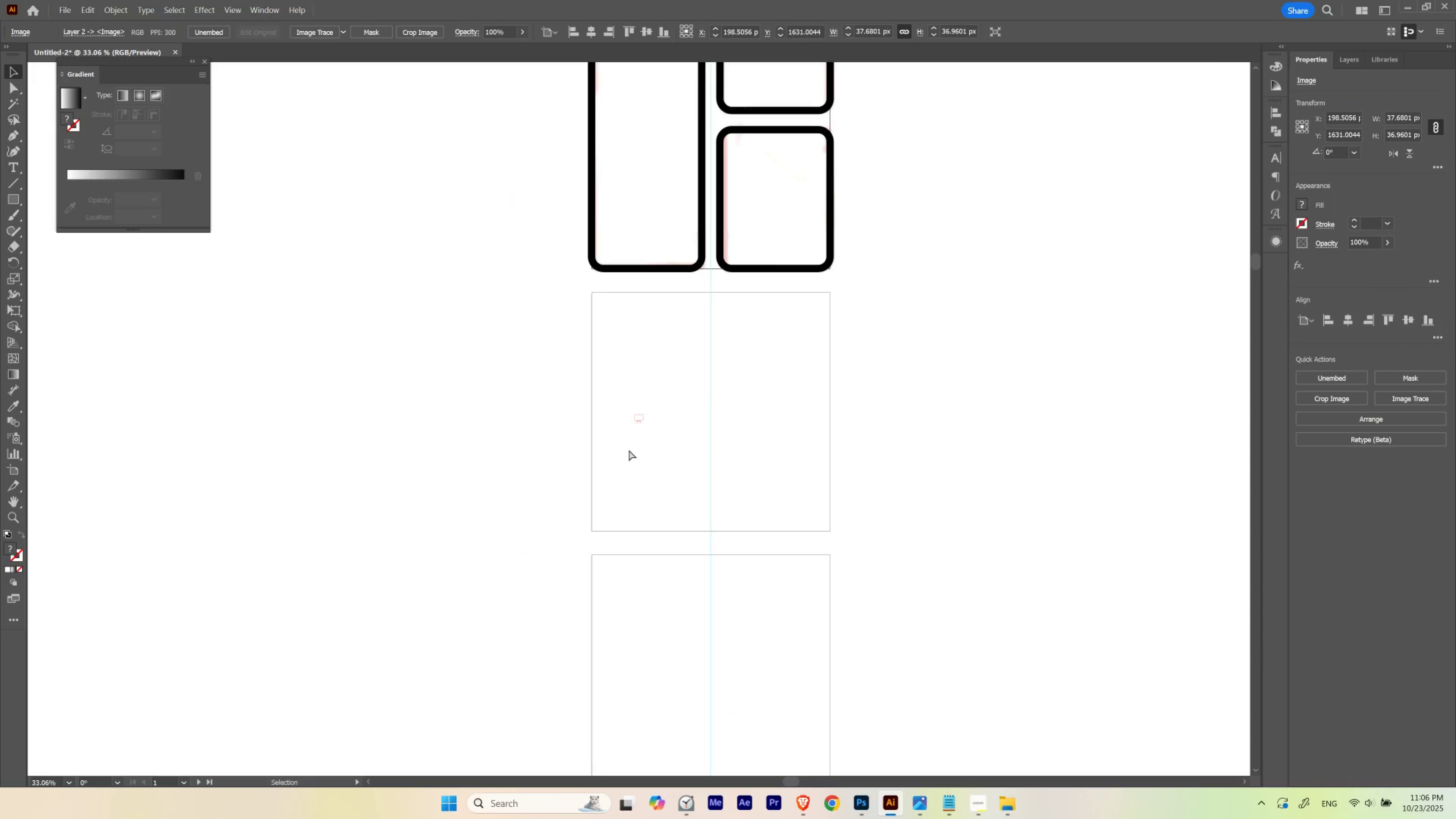 
key(Control+Shift+ShiftLeft)
 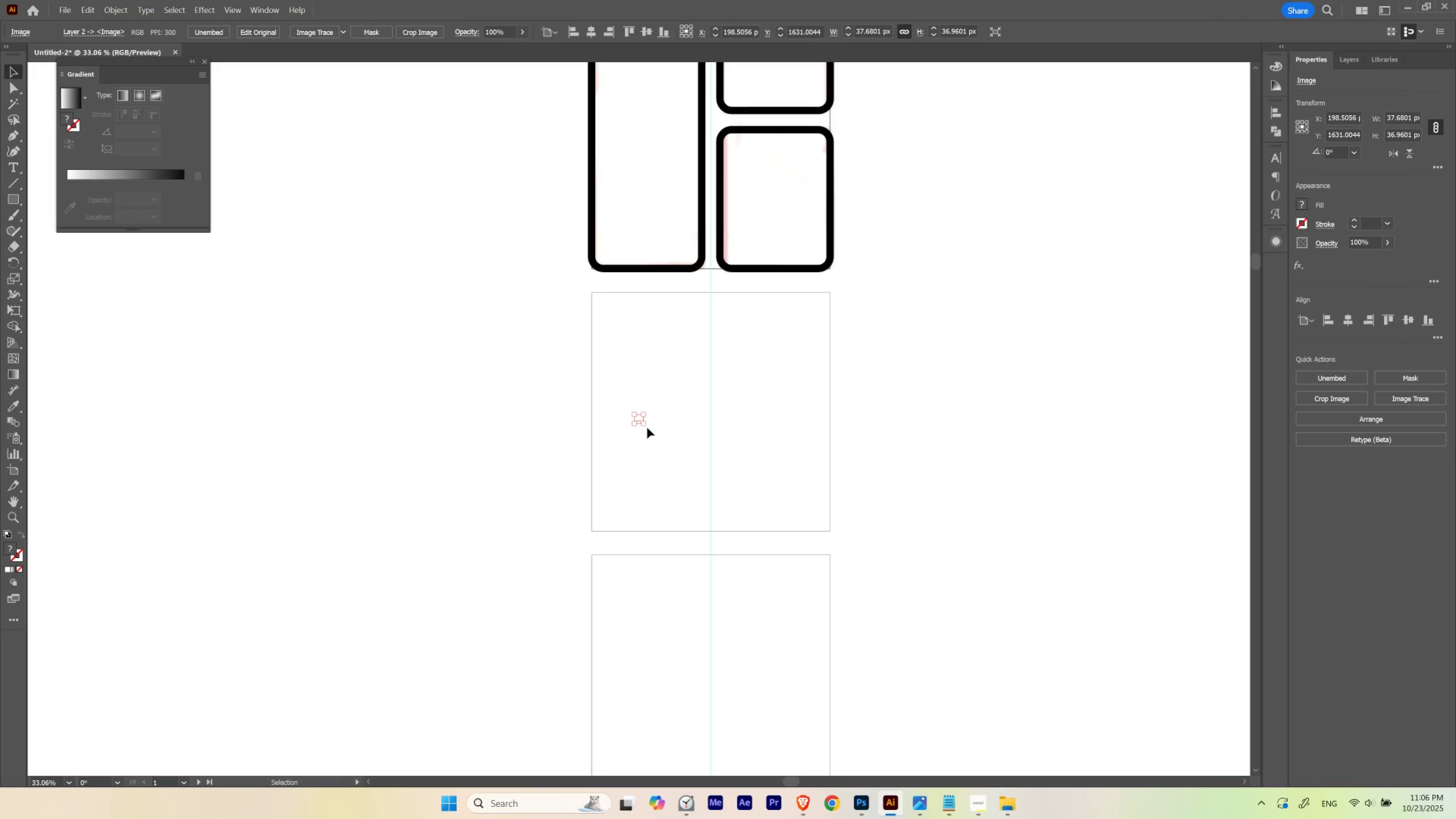 
key(Control+Shift+B)
 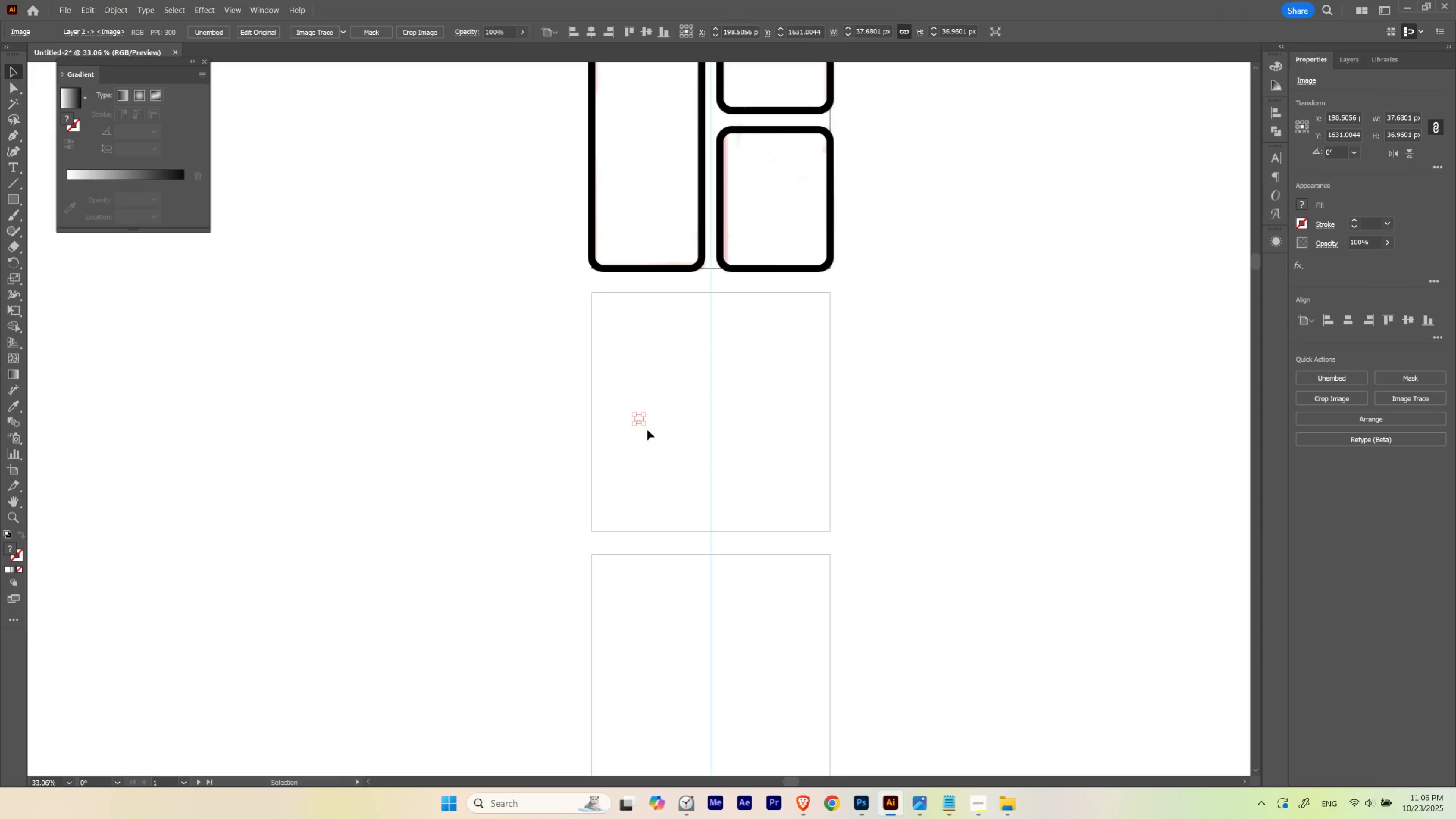 
hold_key(key=ShiftLeft, duration=1.21)
left_click_drag(start_coordinate=[644, 425], to_coordinate=[869, 580])
 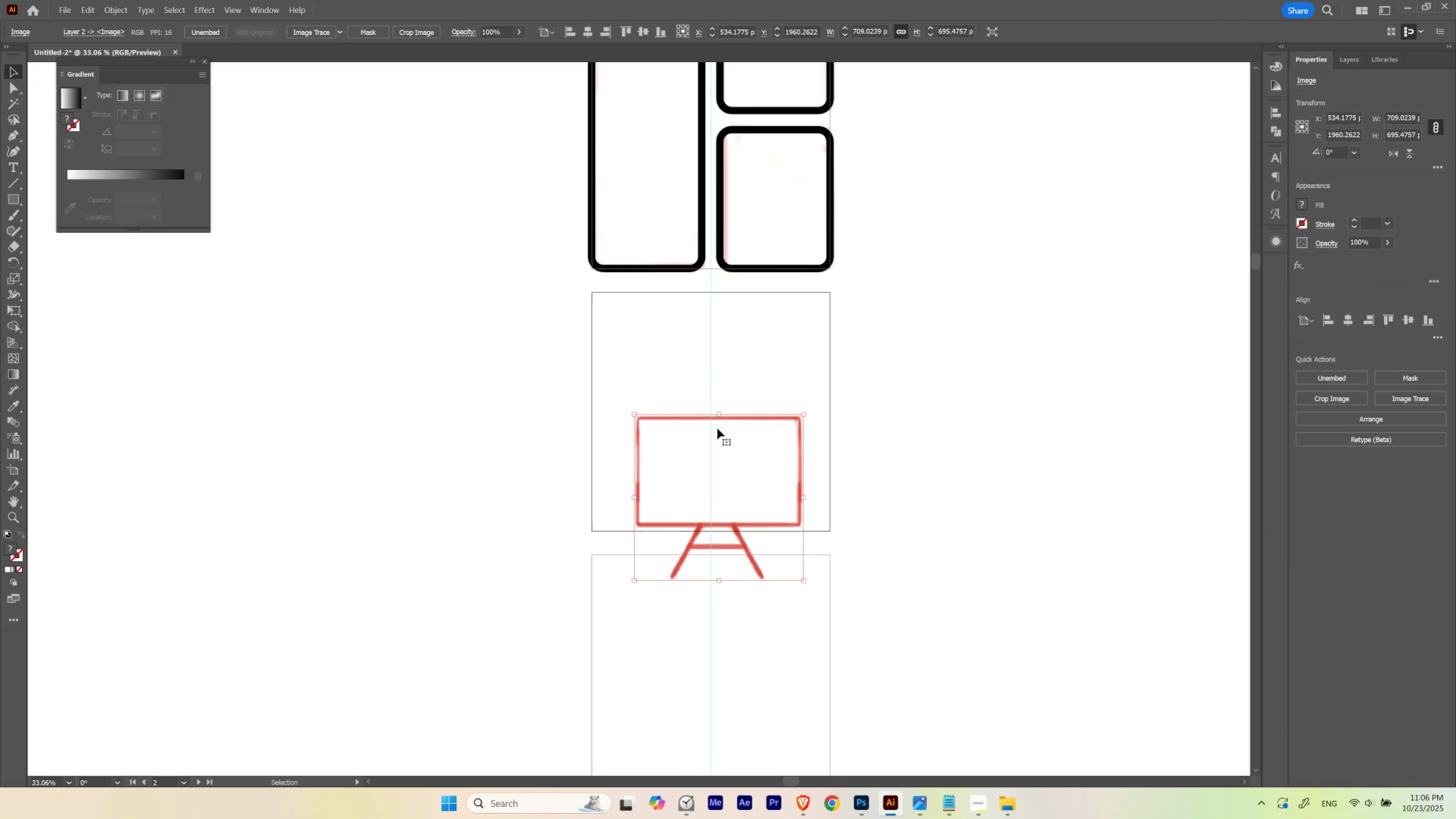 
left_click_drag(start_coordinate=[717, 420], to_coordinate=[670, 296])
 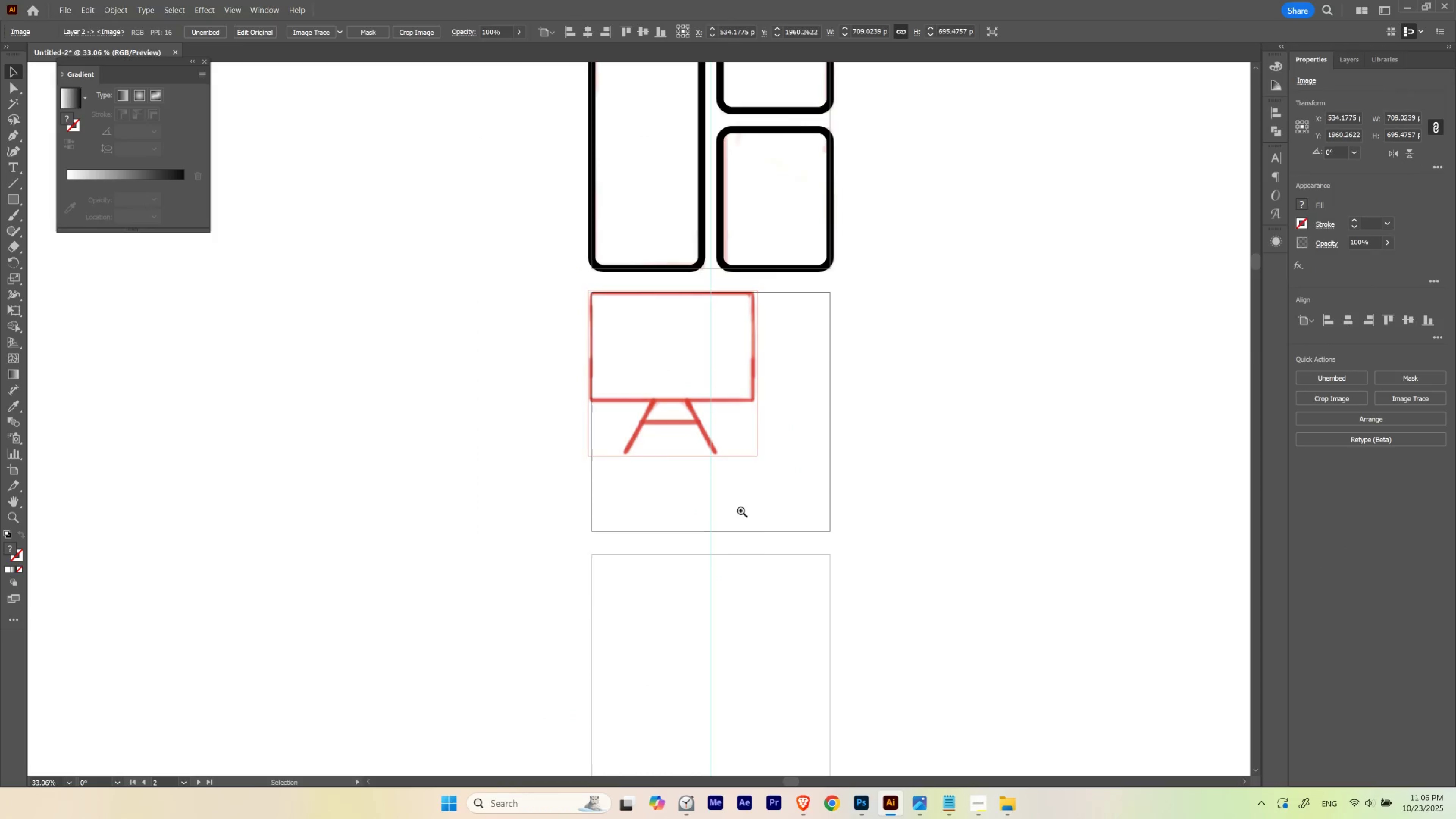 
hold_key(key=Space, duration=0.56)
 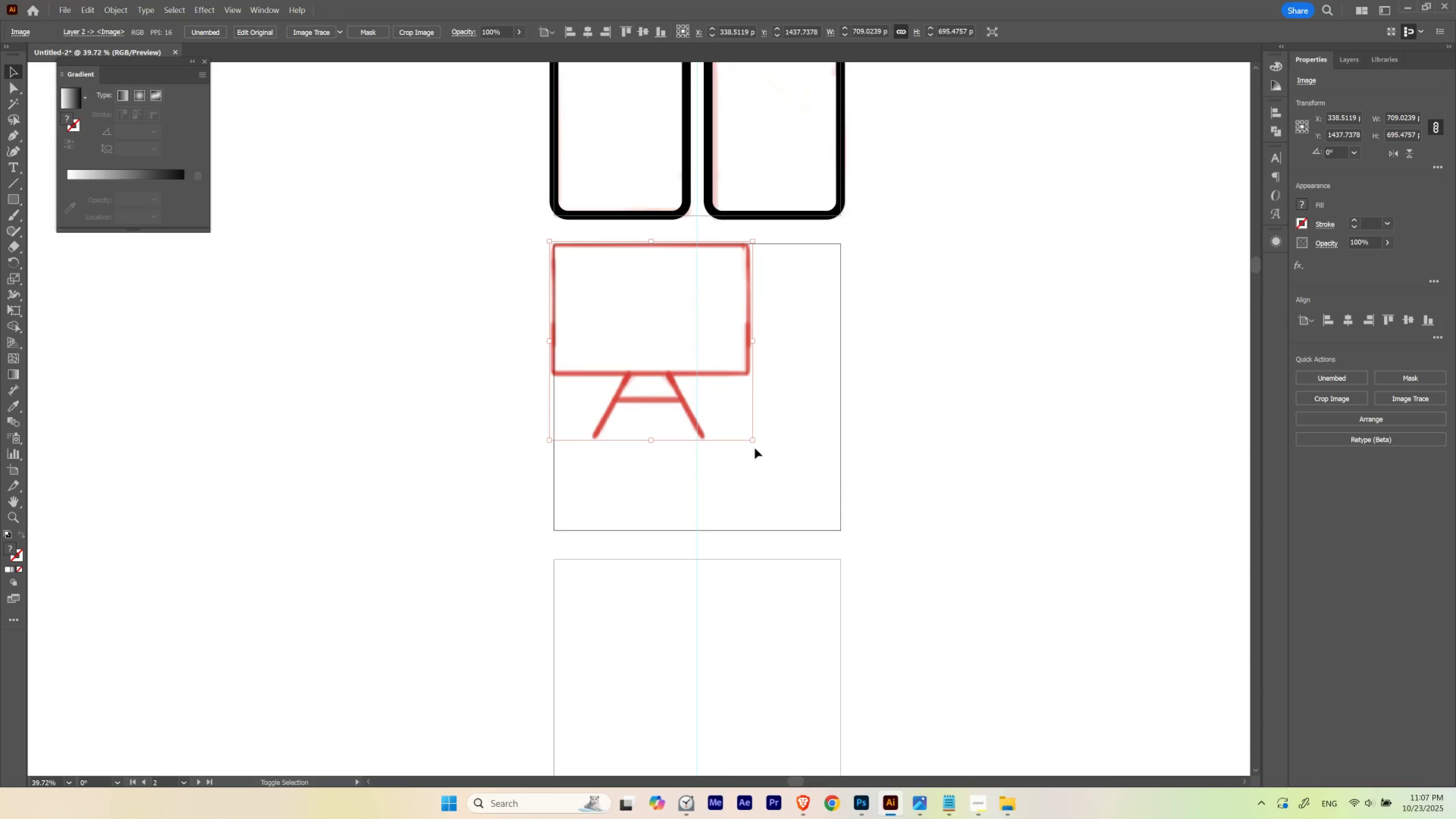 
hold_key(key=ControlLeft, duration=0.51)
left_click_drag(start_coordinate=[778, 532], to_coordinate=[798, 533])
 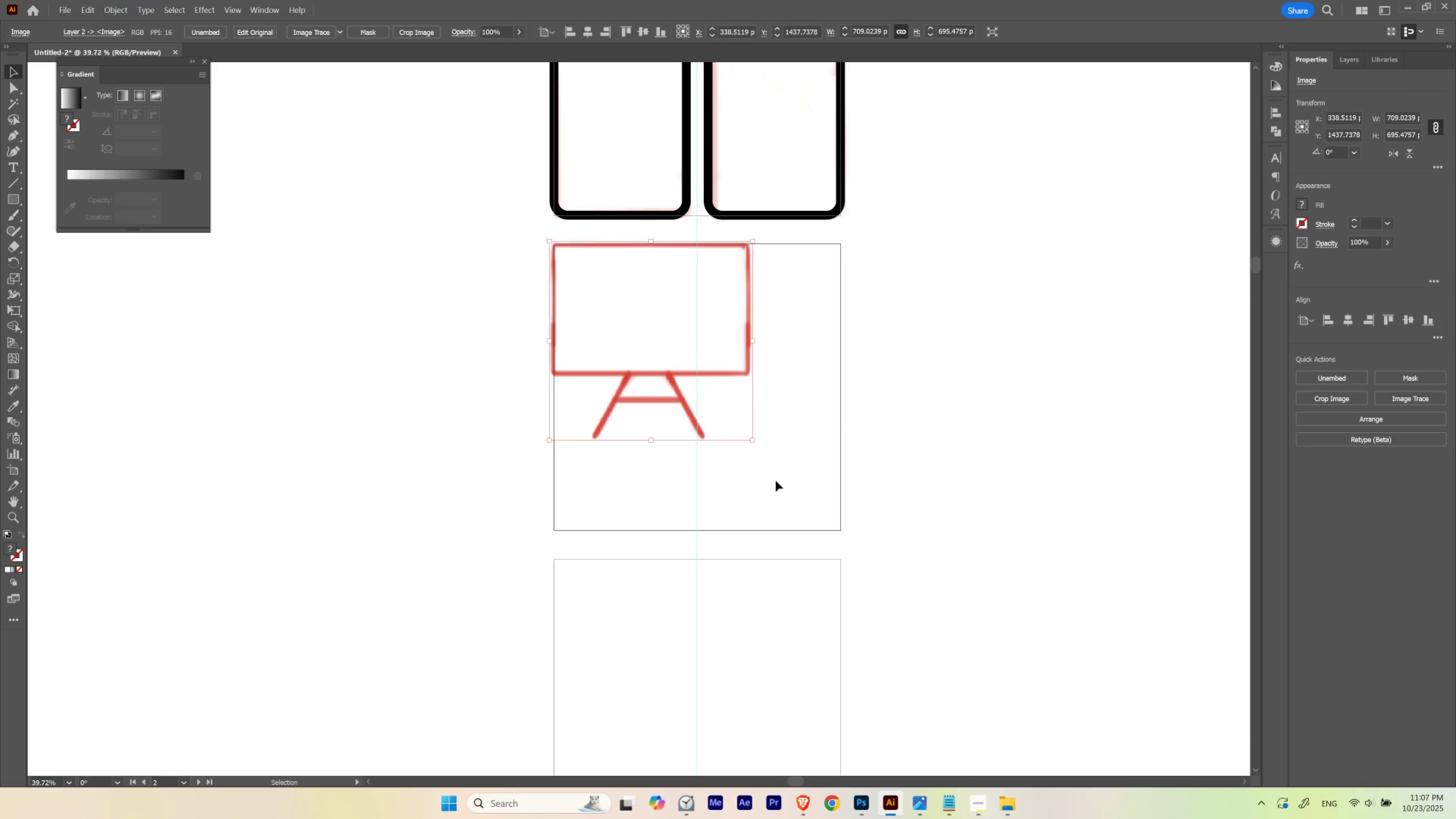 
hold_key(key=ShiftLeft, duration=1.52)
left_click_drag(start_coordinate=[752, 442], to_coordinate=[840, 556])
 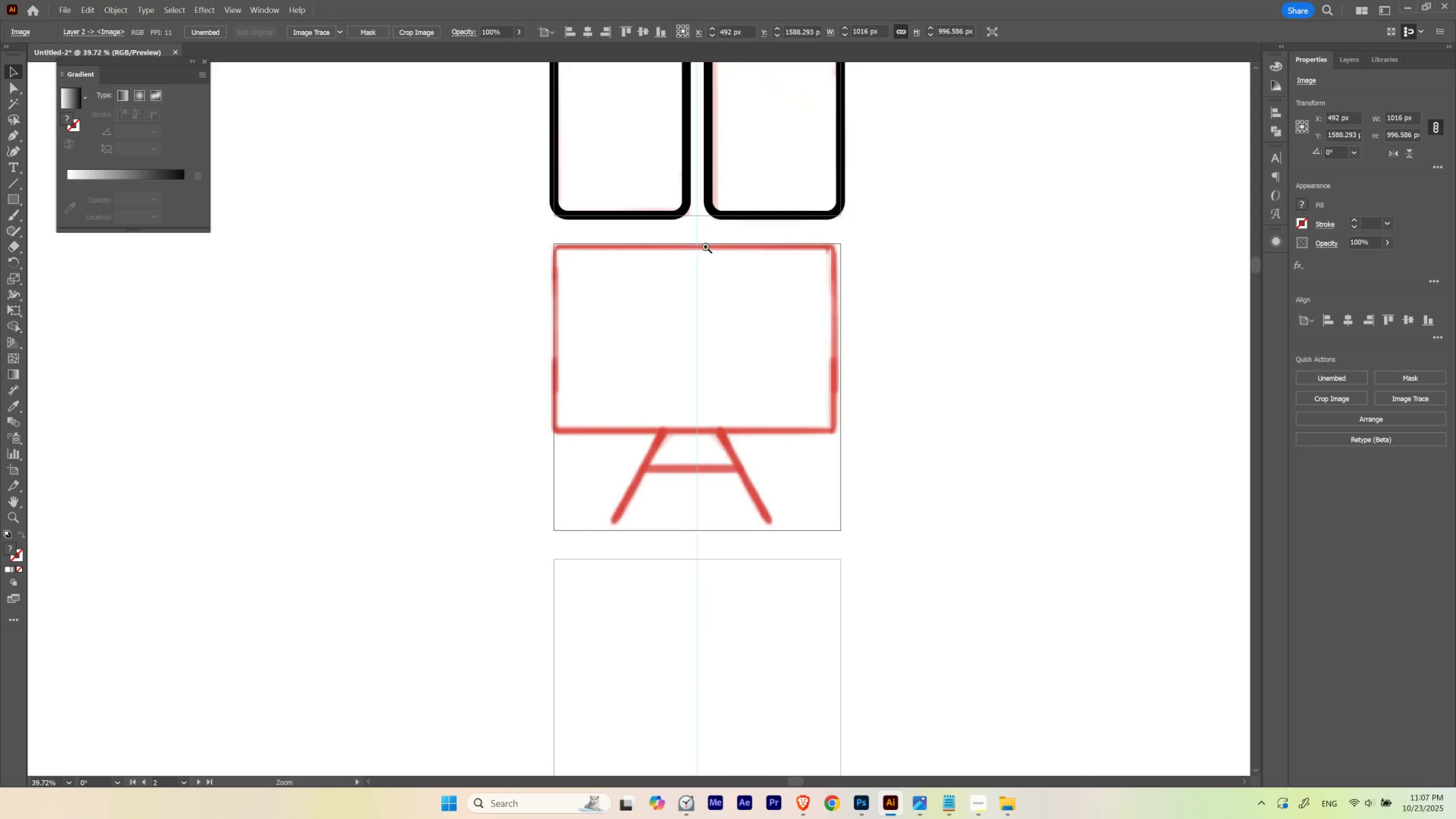 
hold_key(key=ShiftLeft, duration=1.34)
 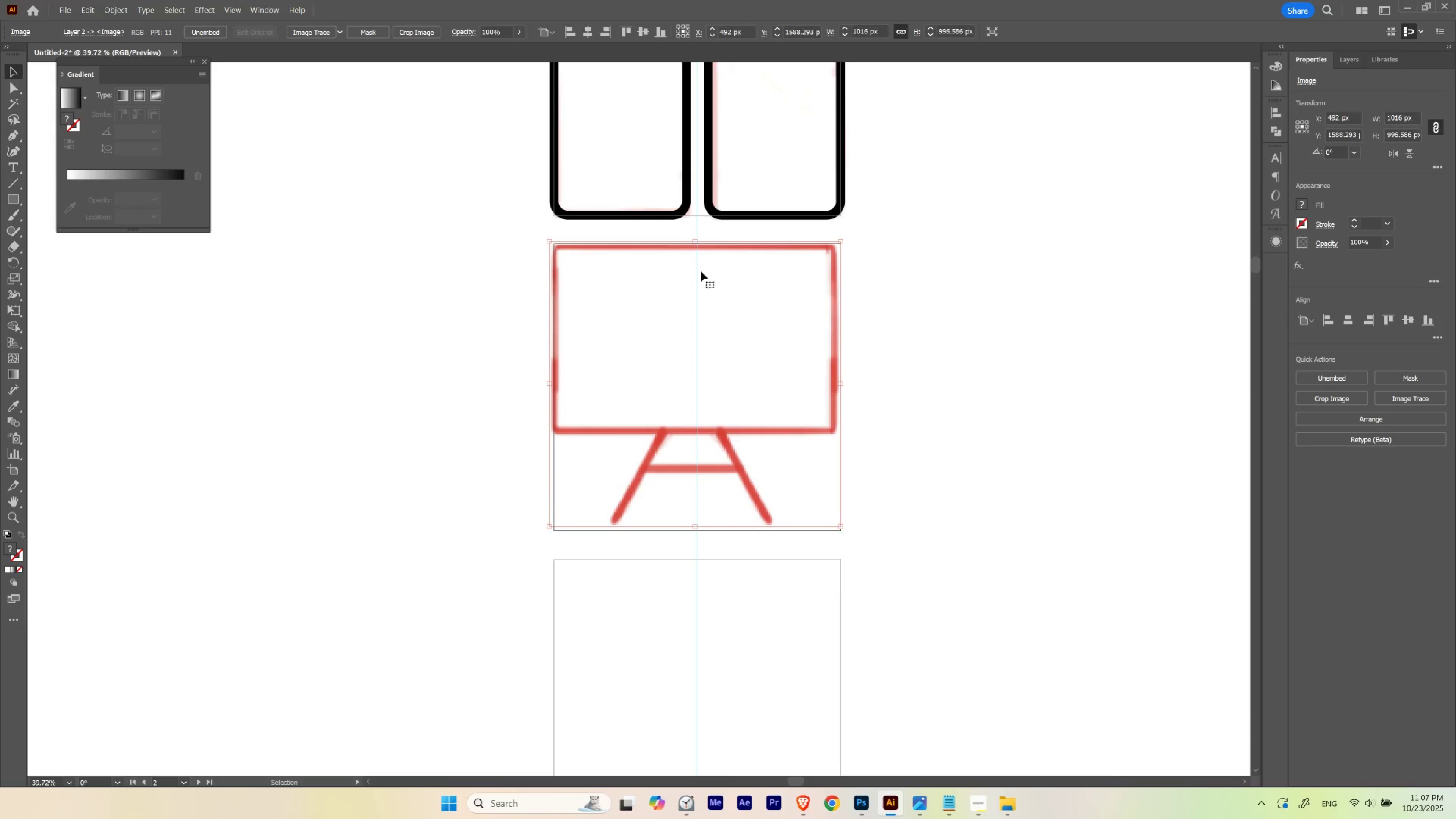 
hold_key(key=Space, duration=0.58)
 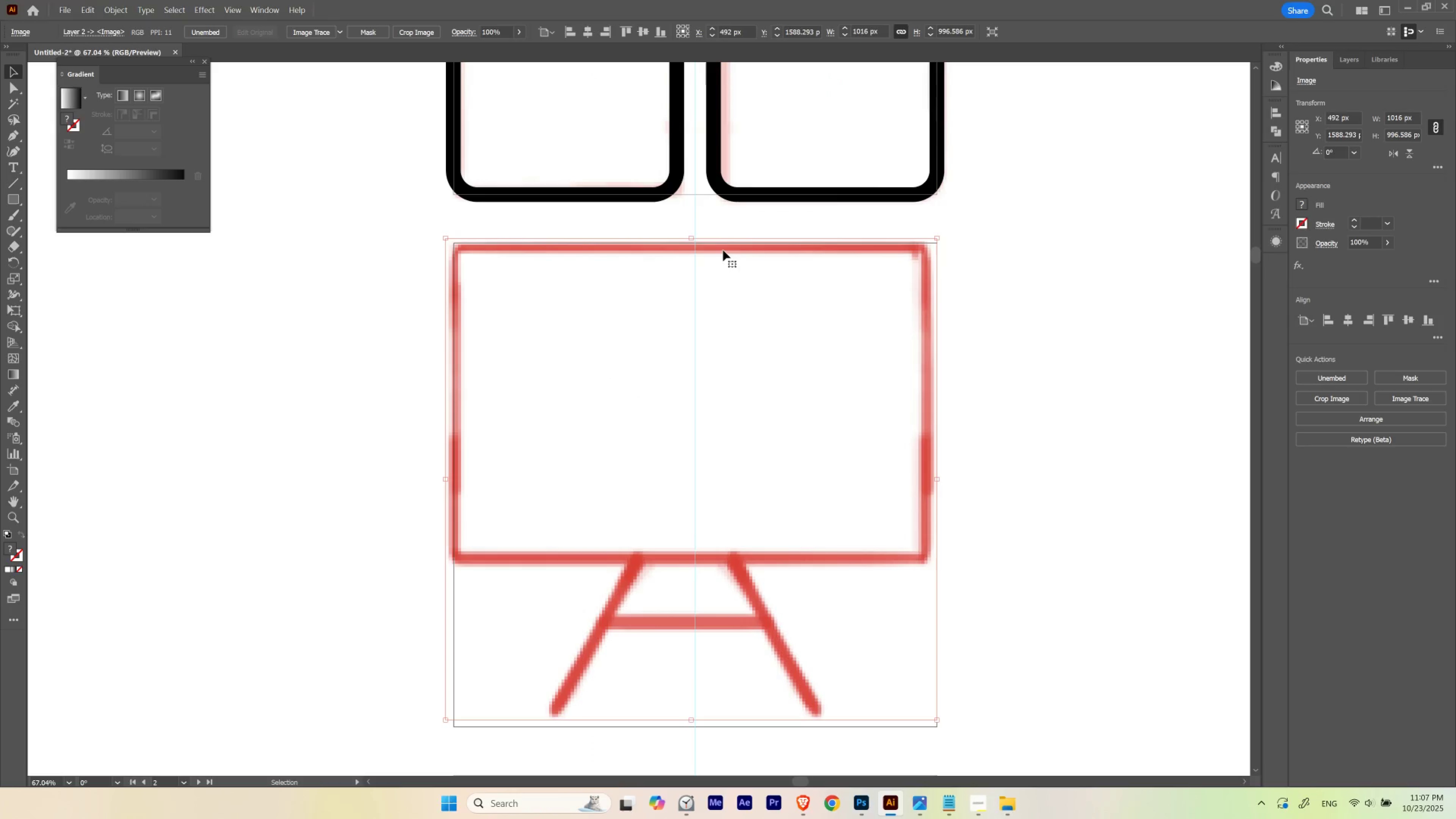 
hold_key(key=ControlLeft, duration=0.58)
left_click_drag(start_coordinate=[700, 245], to_coordinate=[757, 284])
 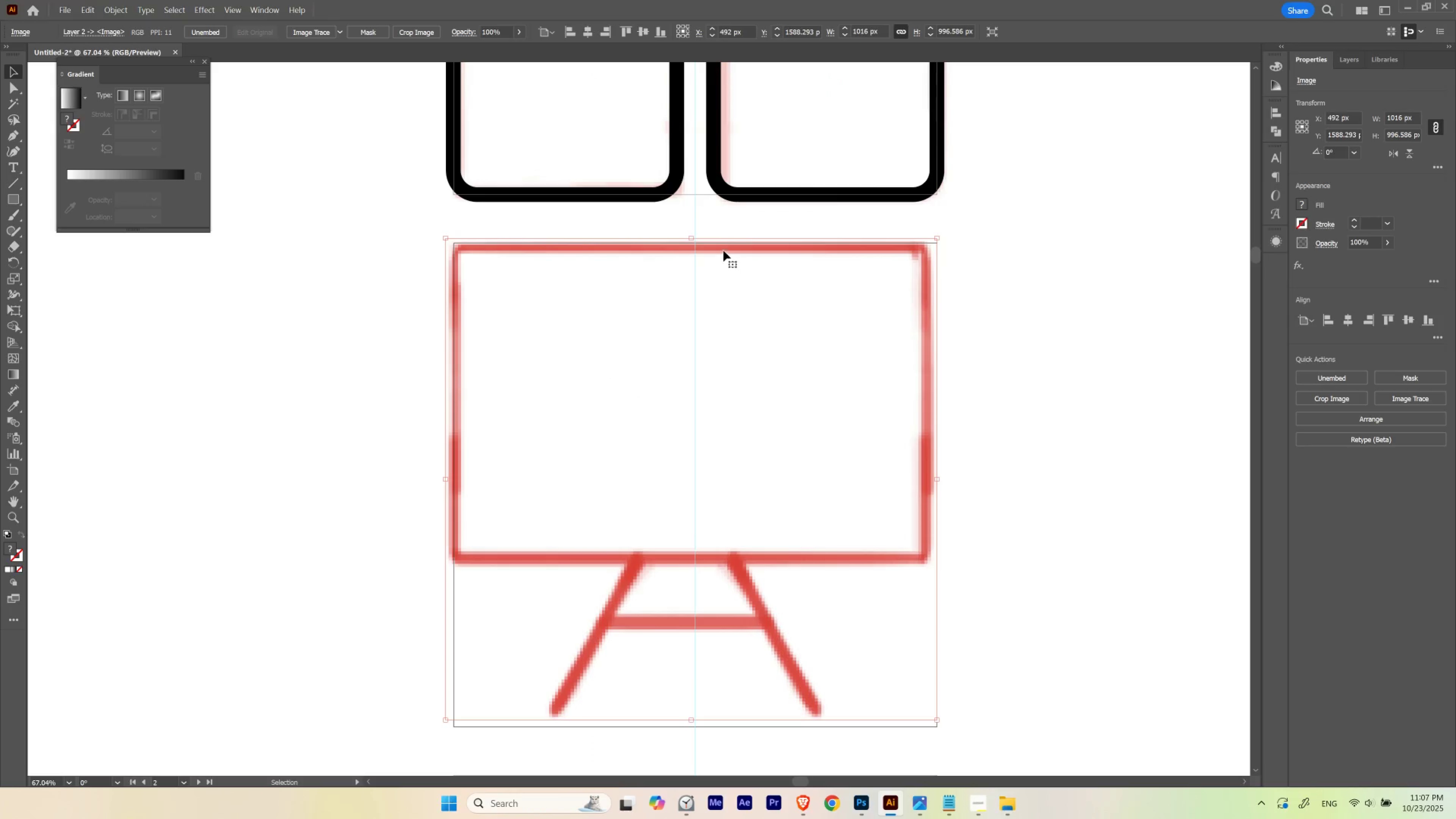 
left_click_drag(start_coordinate=[723, 250], to_coordinate=[723, 253])
 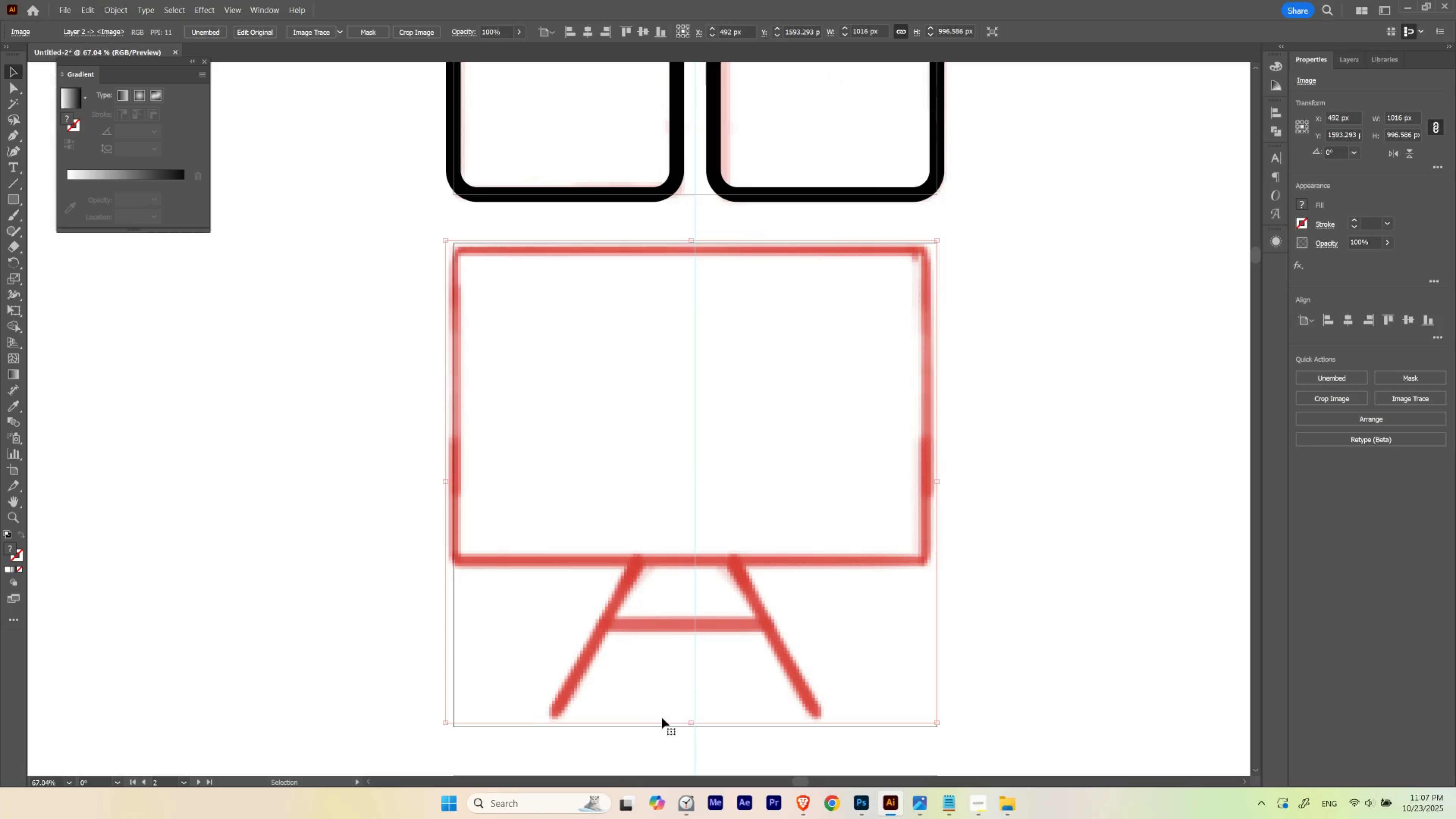 
hold_key(key=ShiftLeft, duration=1.52)
 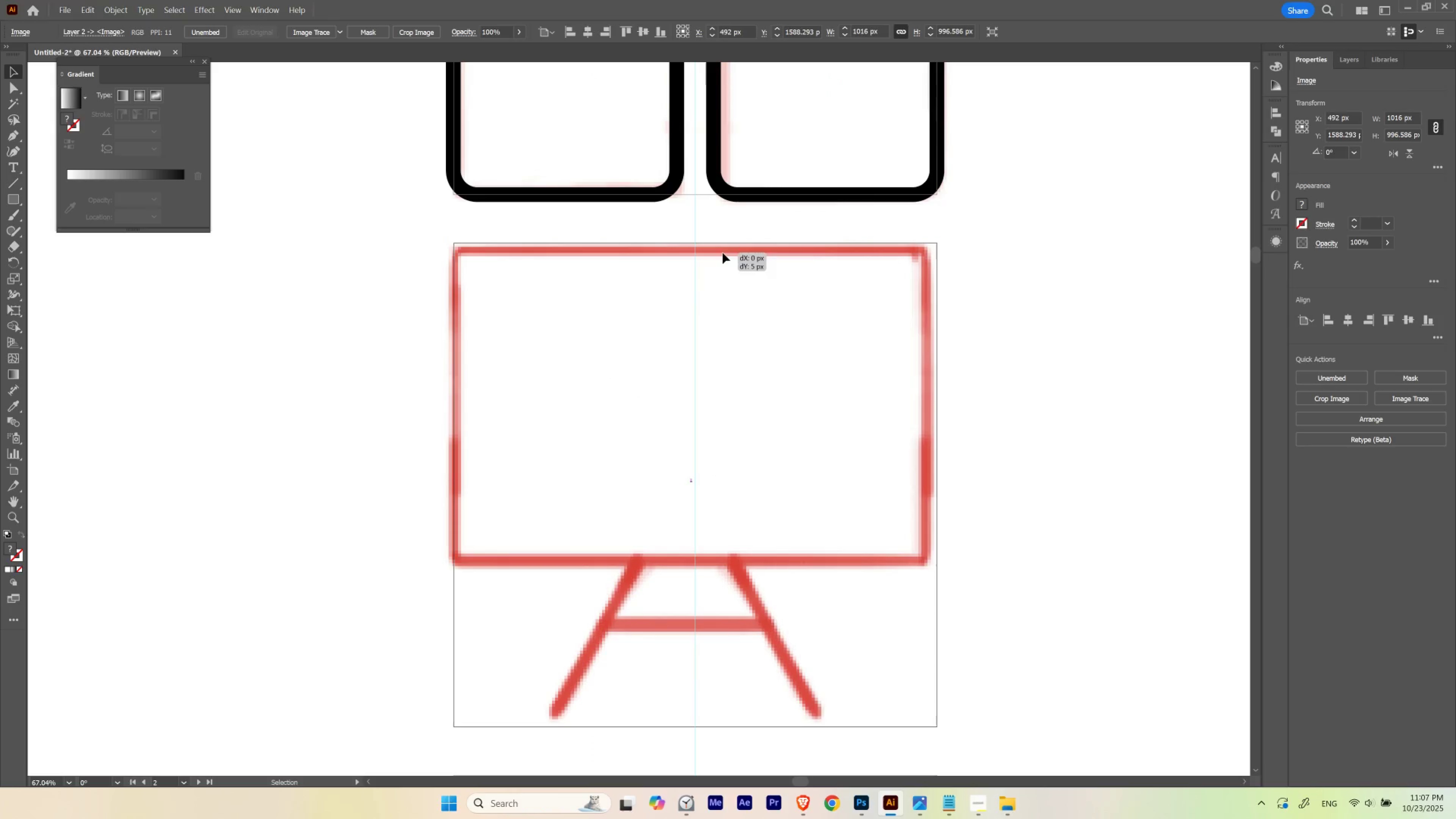 
hold_key(key=ShiftLeft, duration=0.78)
 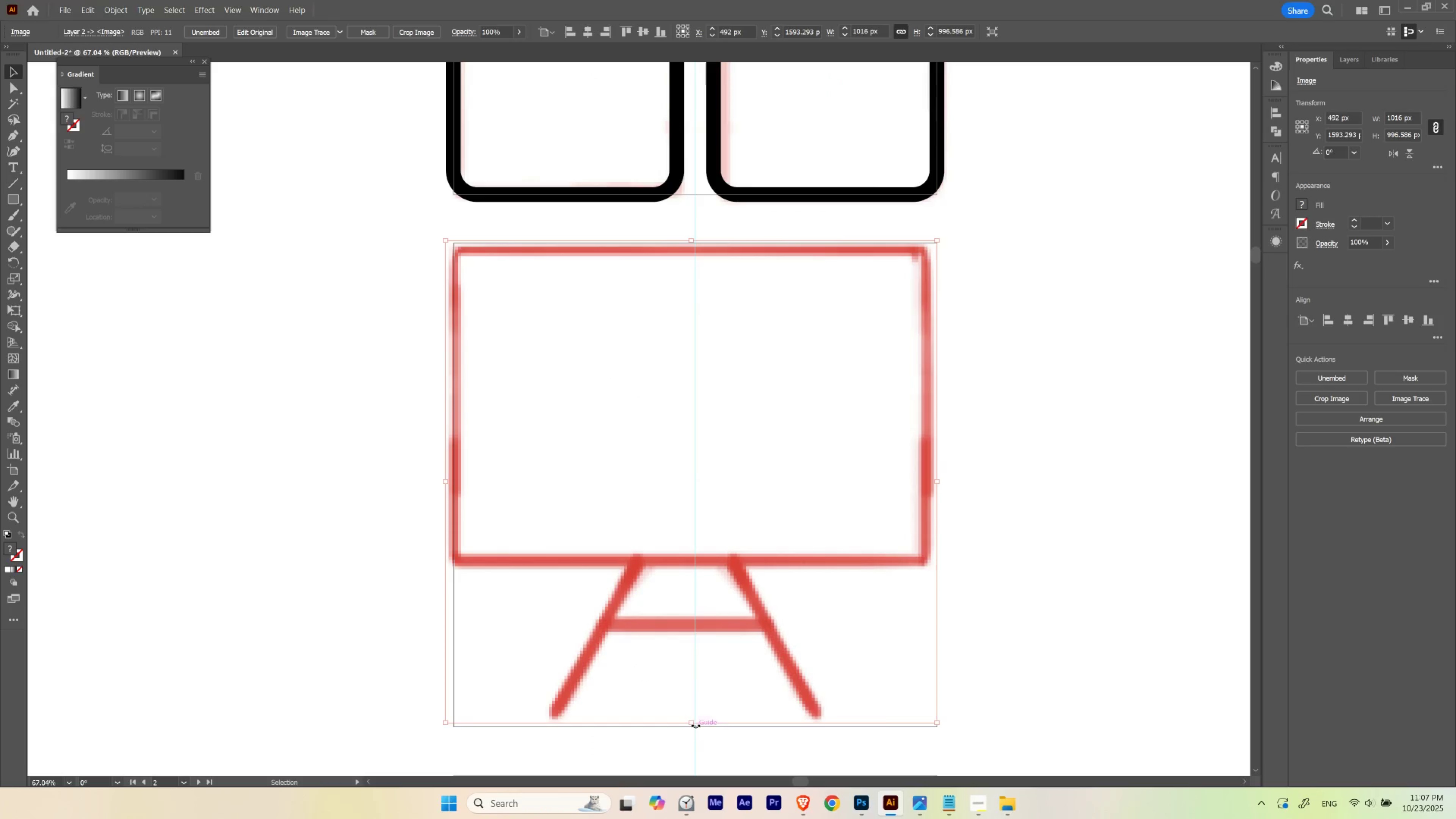 
left_click_drag(start_coordinate=[690, 722], to_coordinate=[690, 728])
 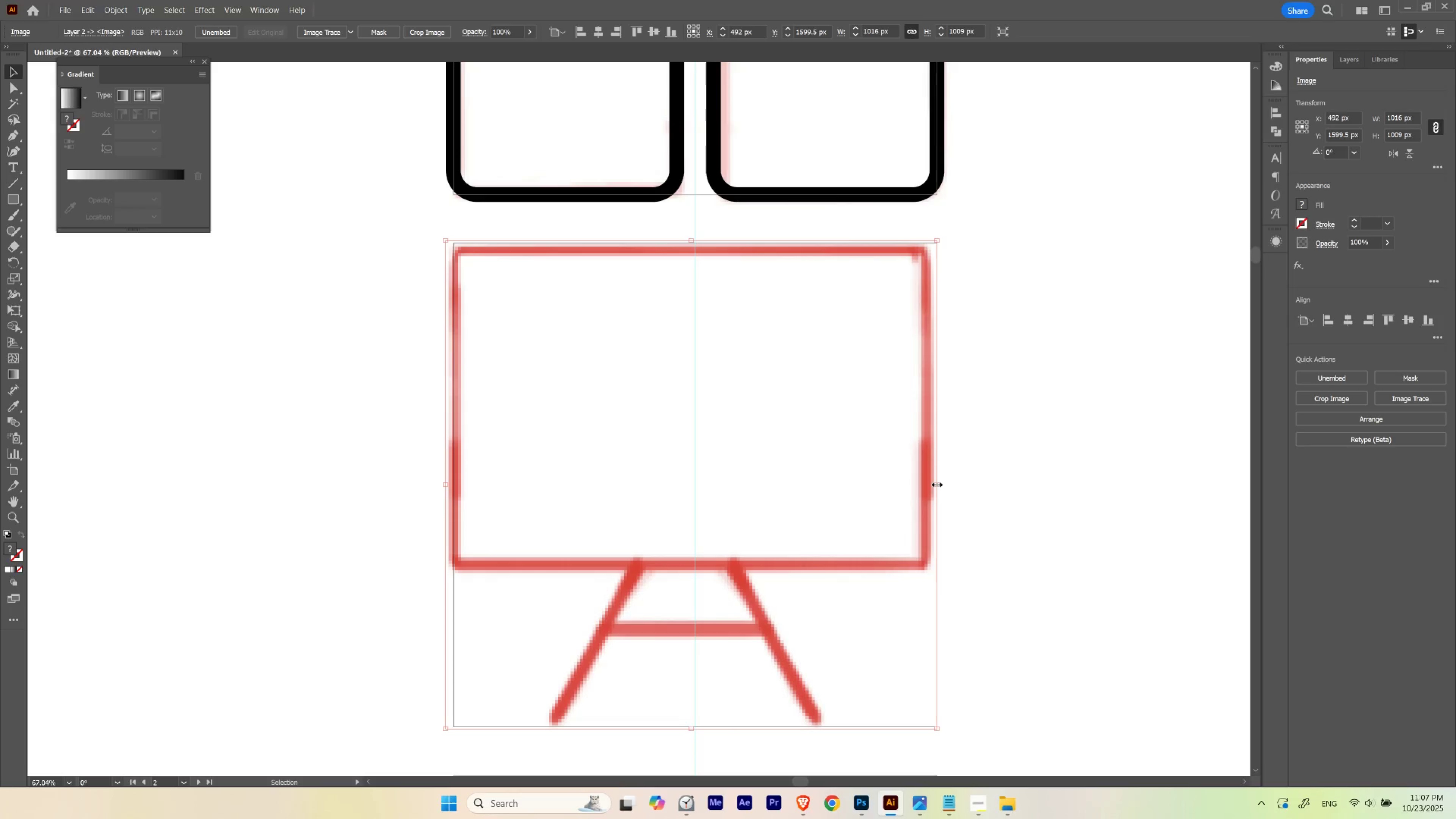 
left_click_drag(start_coordinate=[936, 484], to_coordinate=[944, 484])
 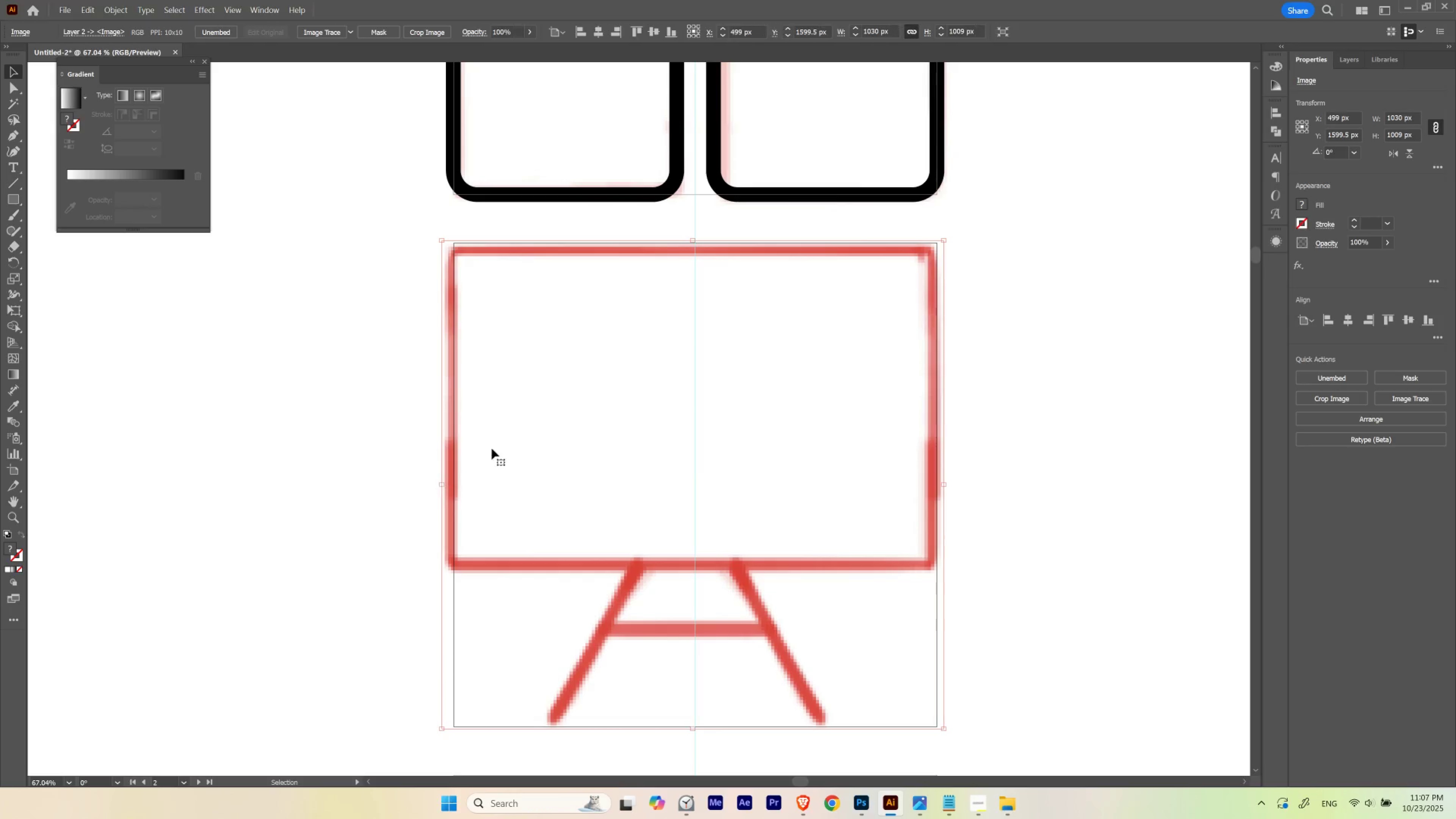 
left_click_drag(start_coordinate=[692, 240], to_coordinate=[693, 235])
 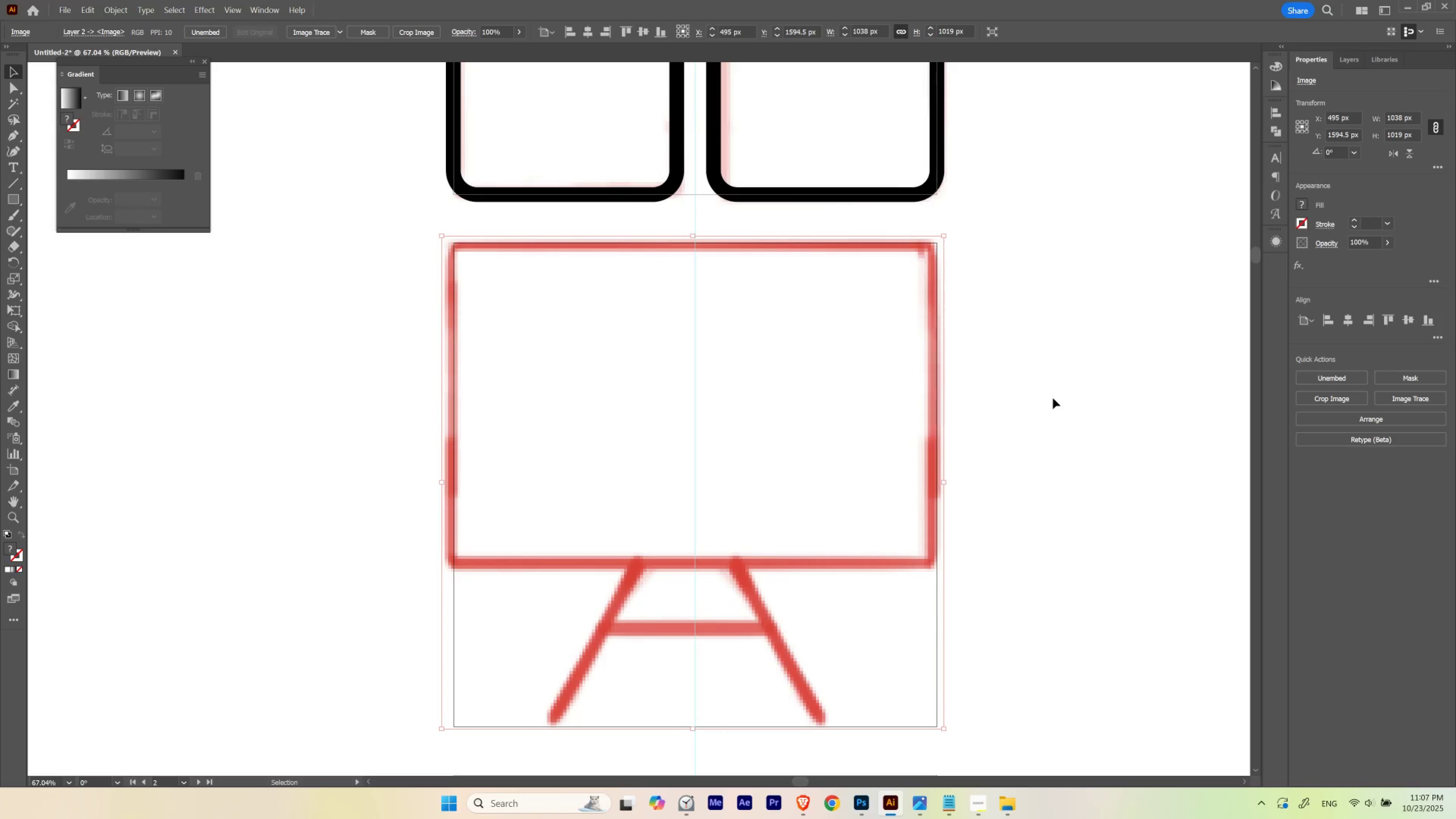 
left_click([1053, 398])
 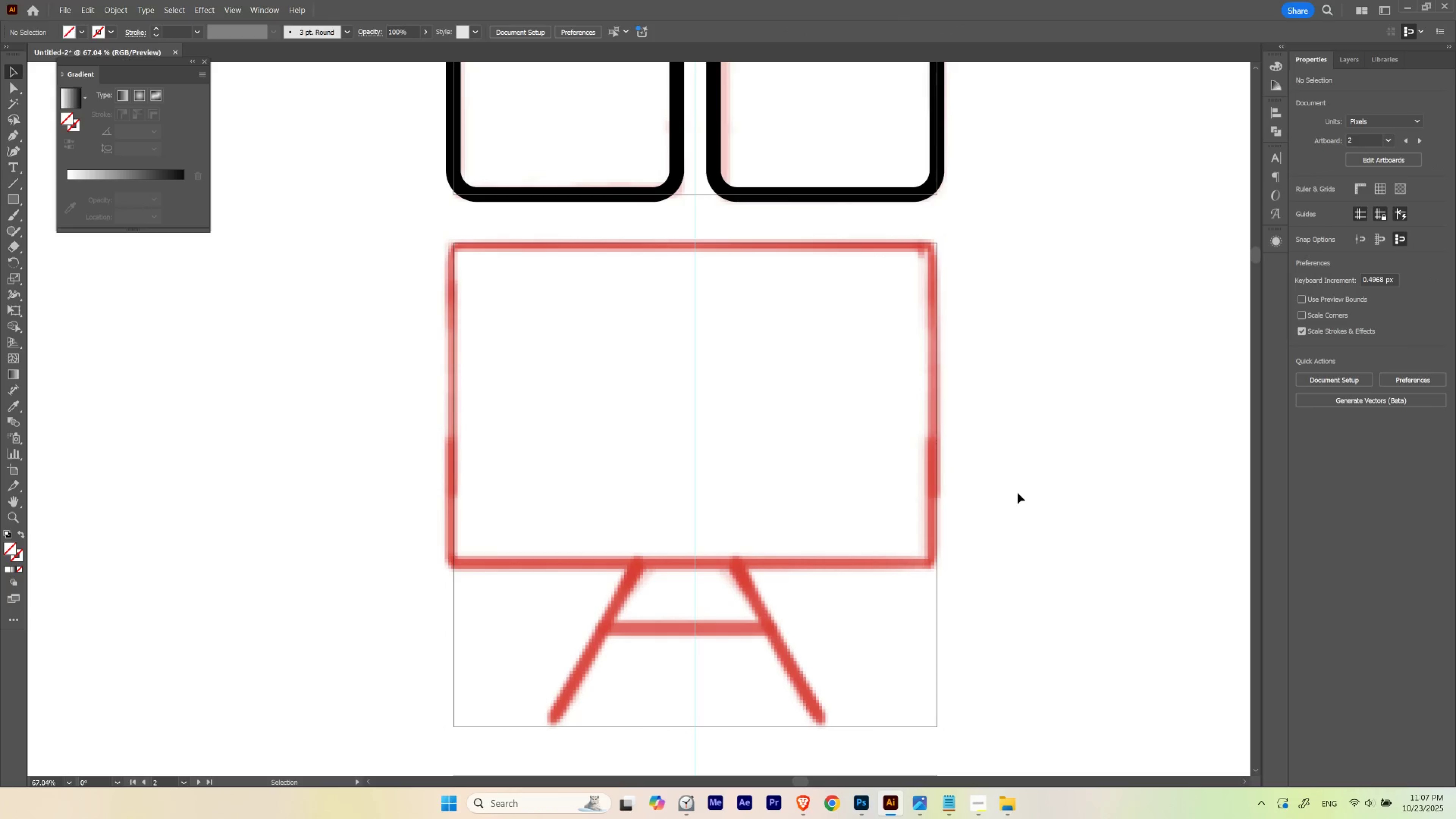 
left_click_drag(start_coordinate=[1010, 473], to_coordinate=[830, 570])
 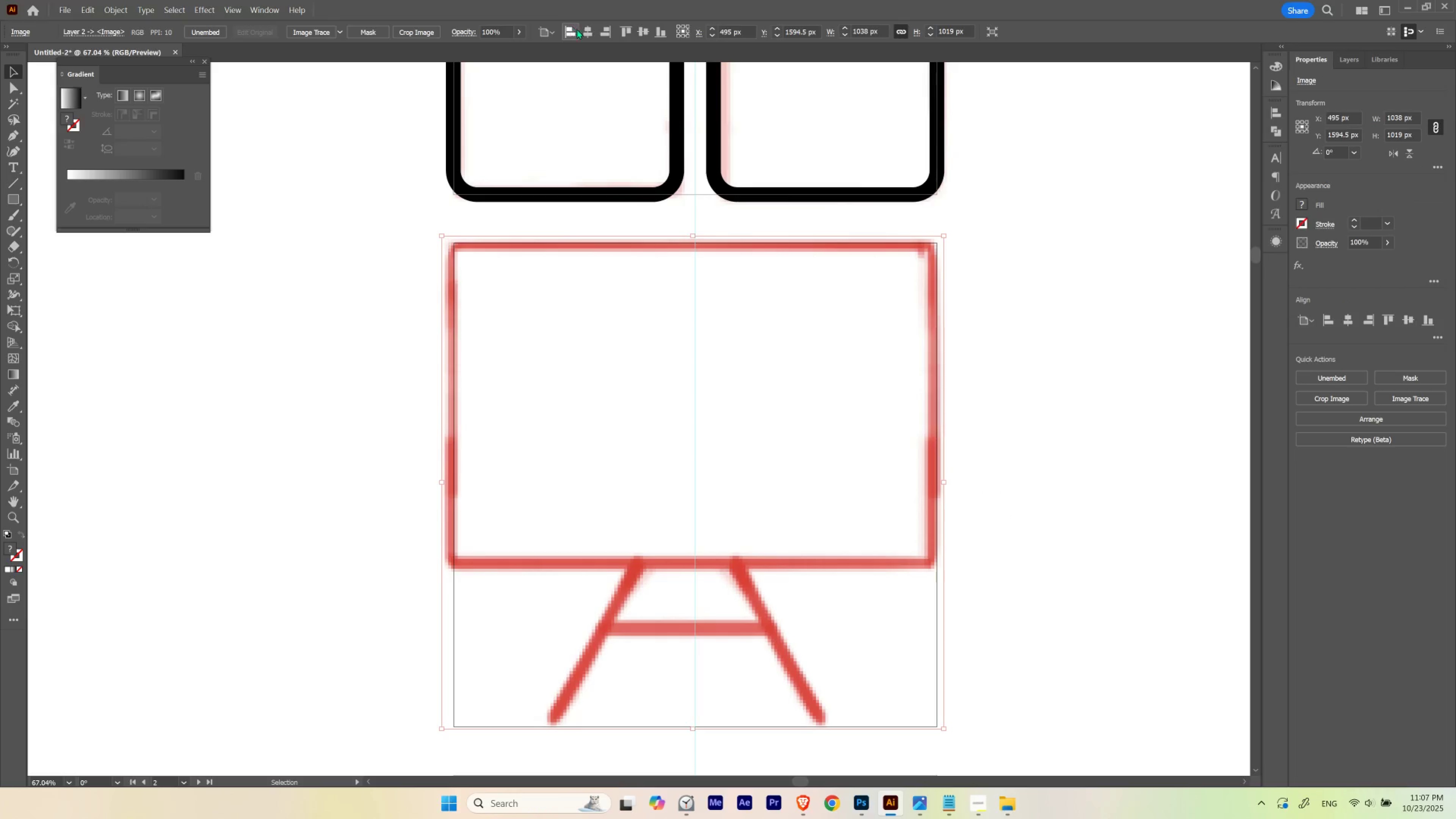 
left_click([586, 34])
 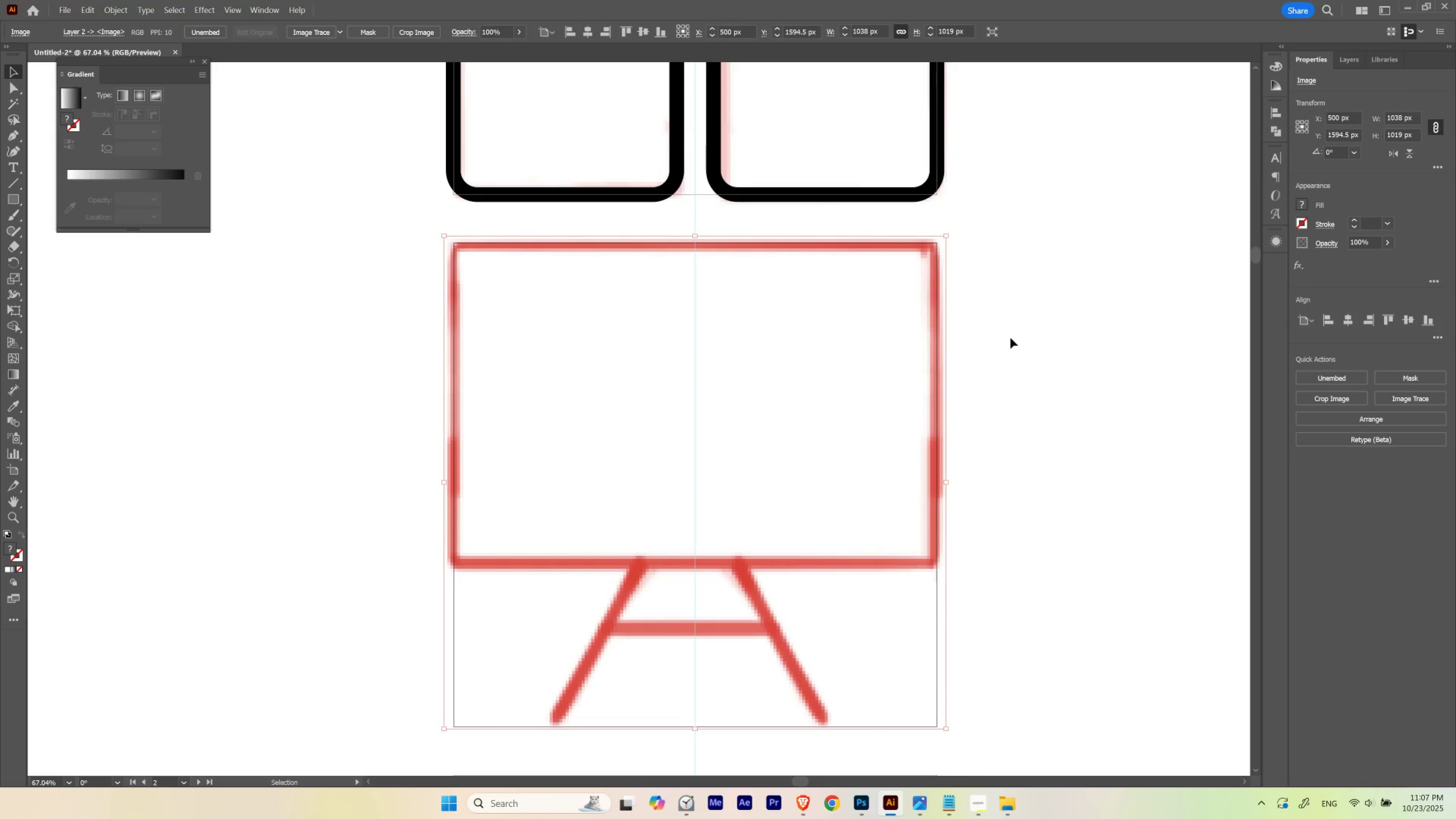 
left_click([1029, 352])
 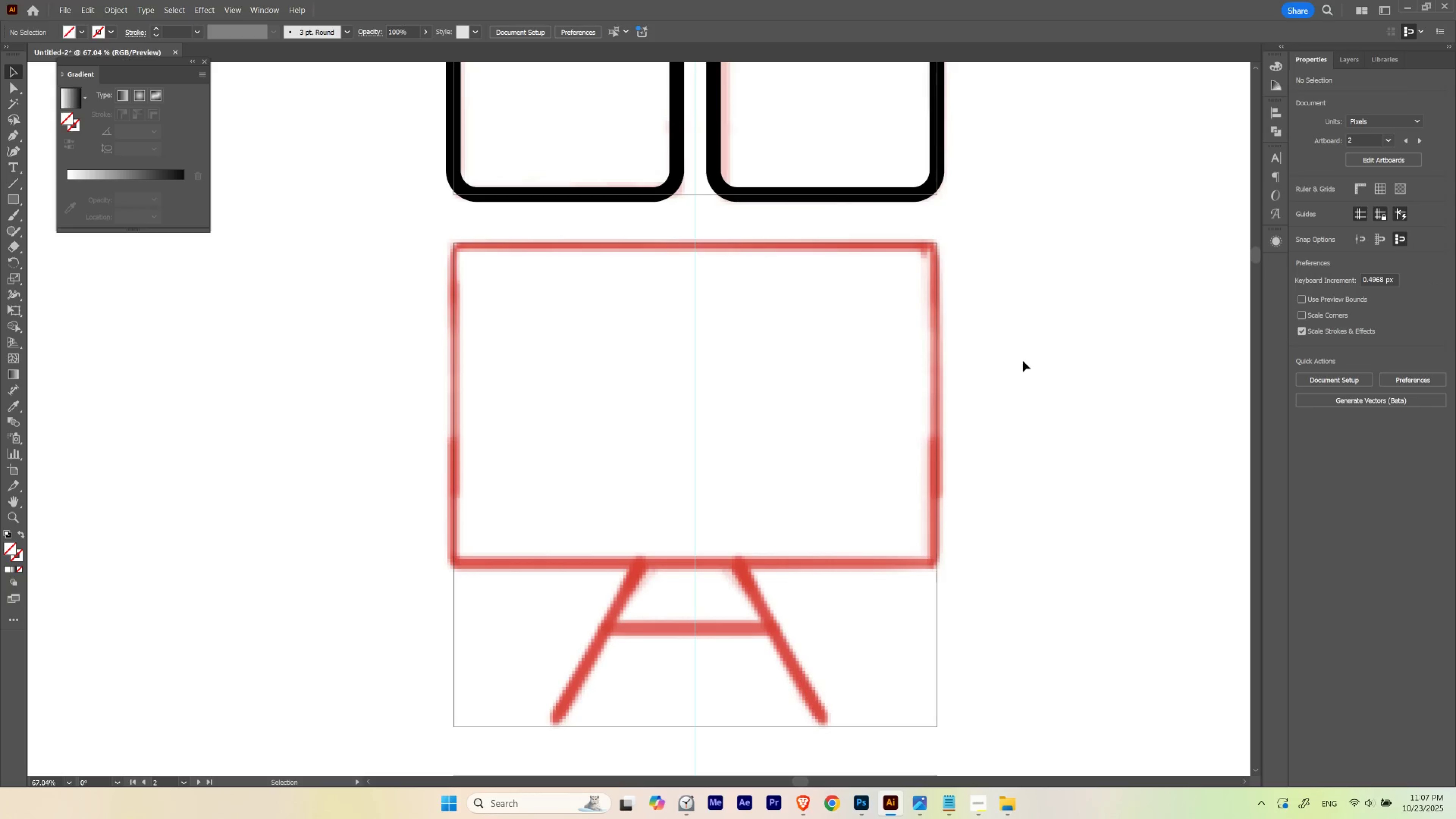 
left_click([1348, 54])
 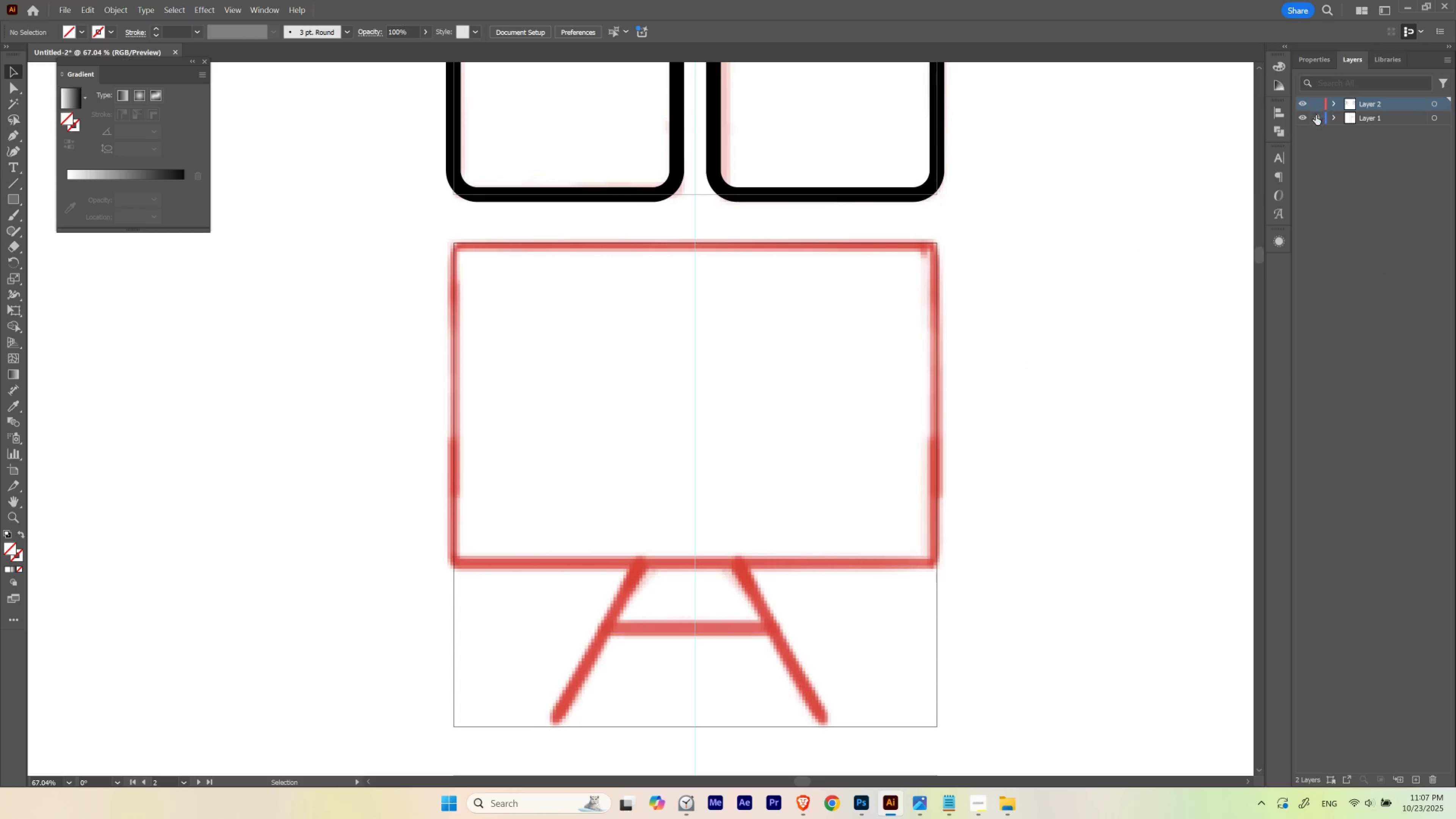 
left_click([1315, 115])
 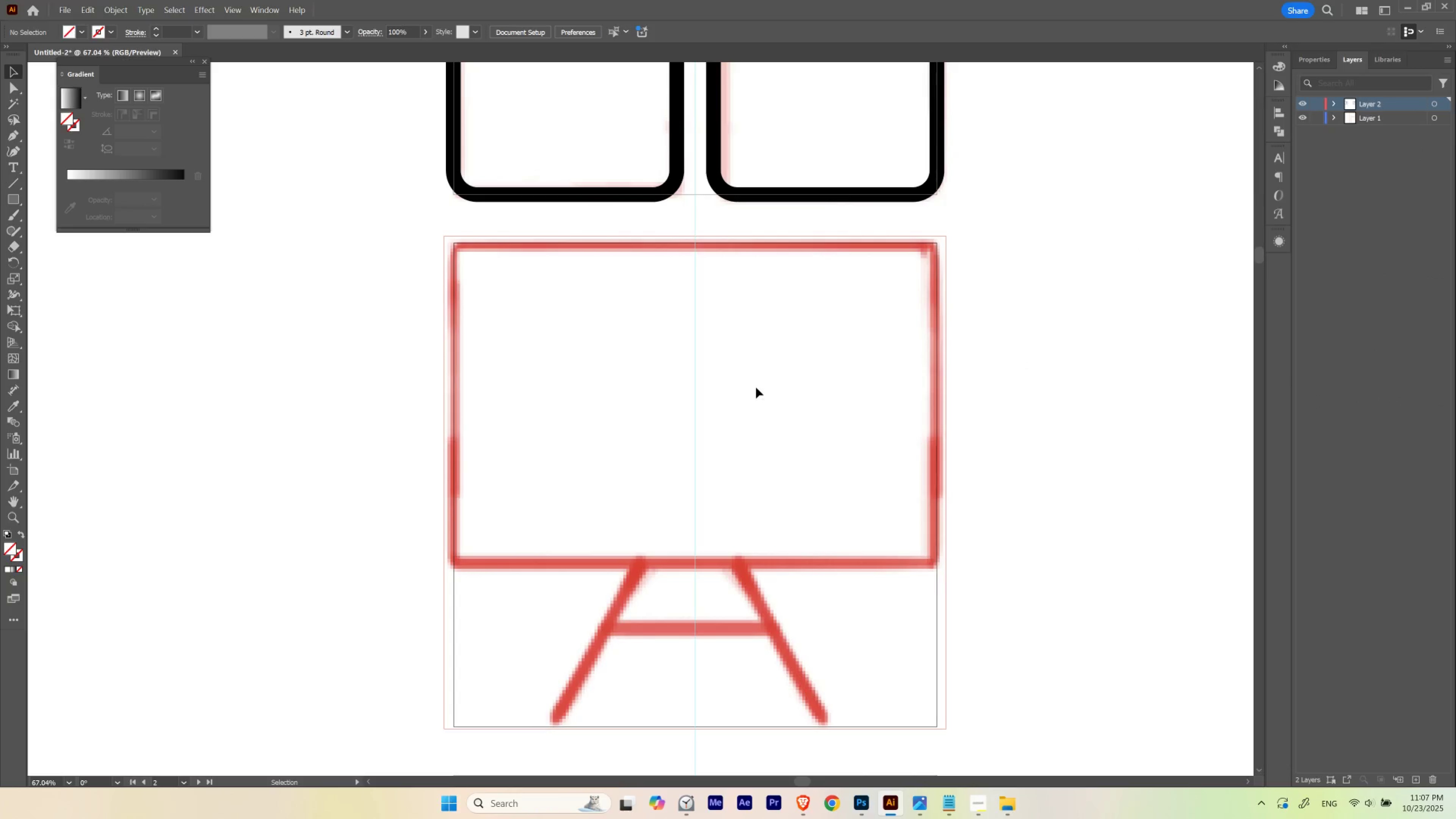 
double_click([756, 387])
 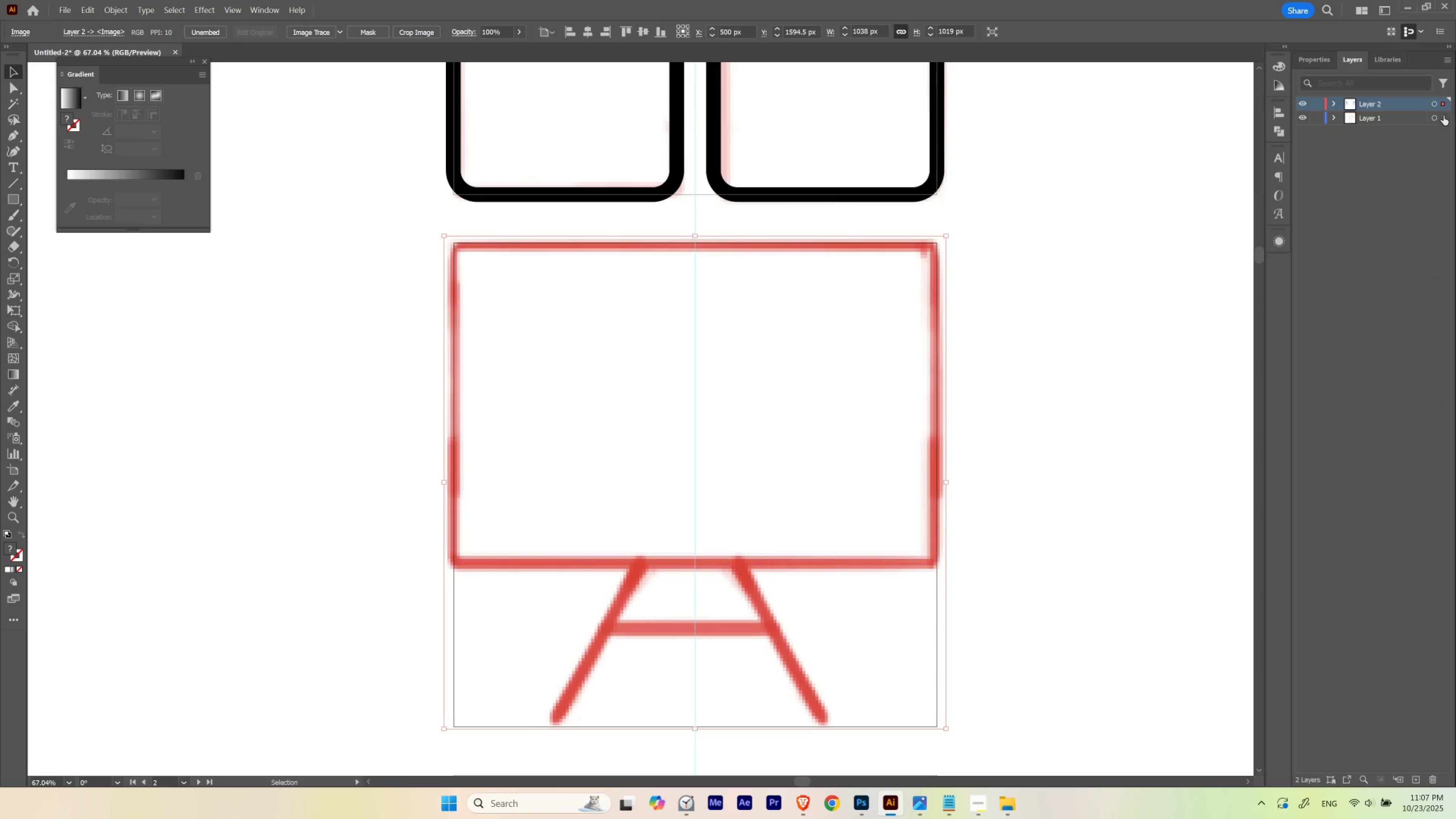 
left_click_drag(start_coordinate=[1442, 108], to_coordinate=[1442, 115])
 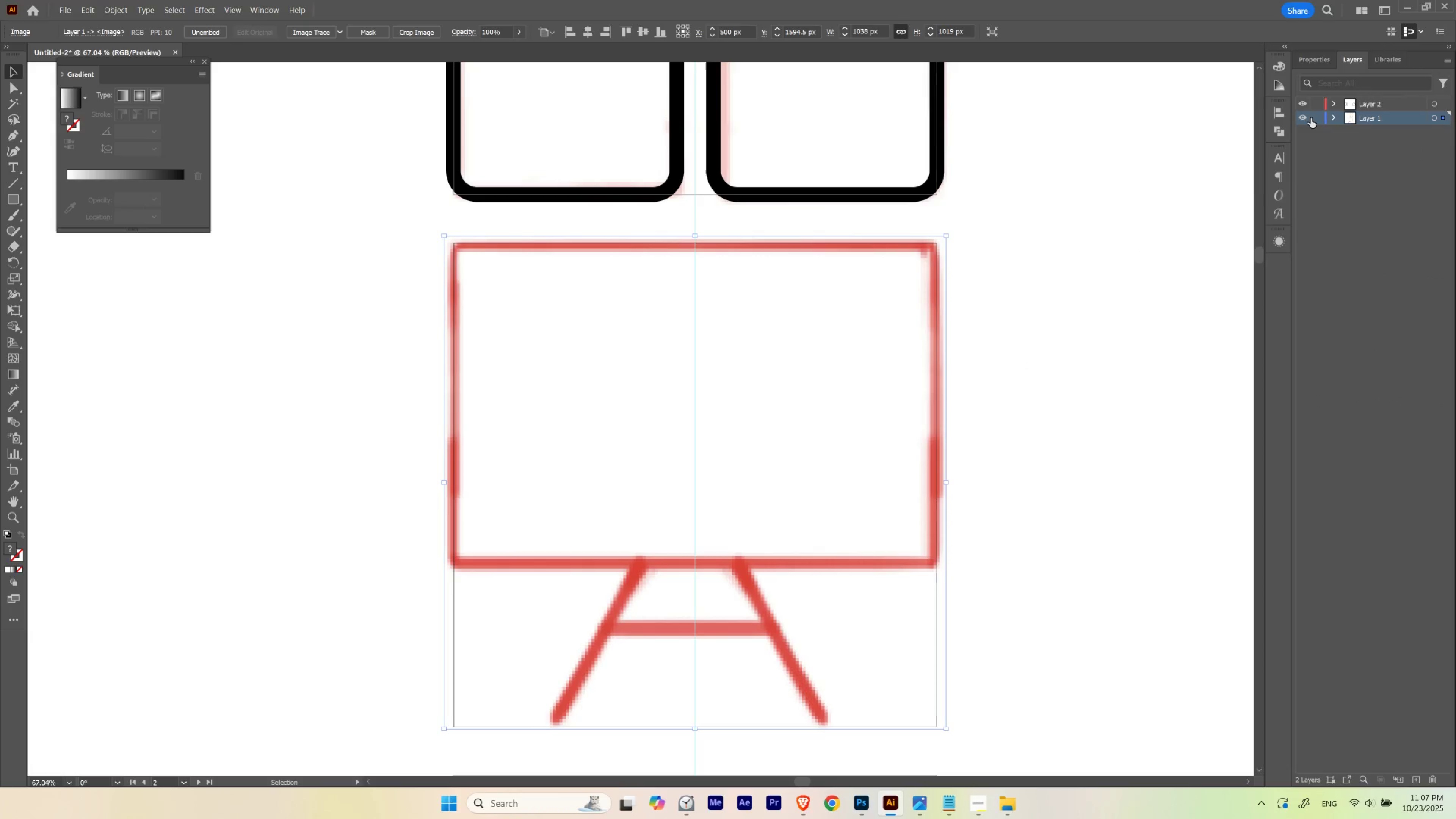 
left_click([1311, 118])
 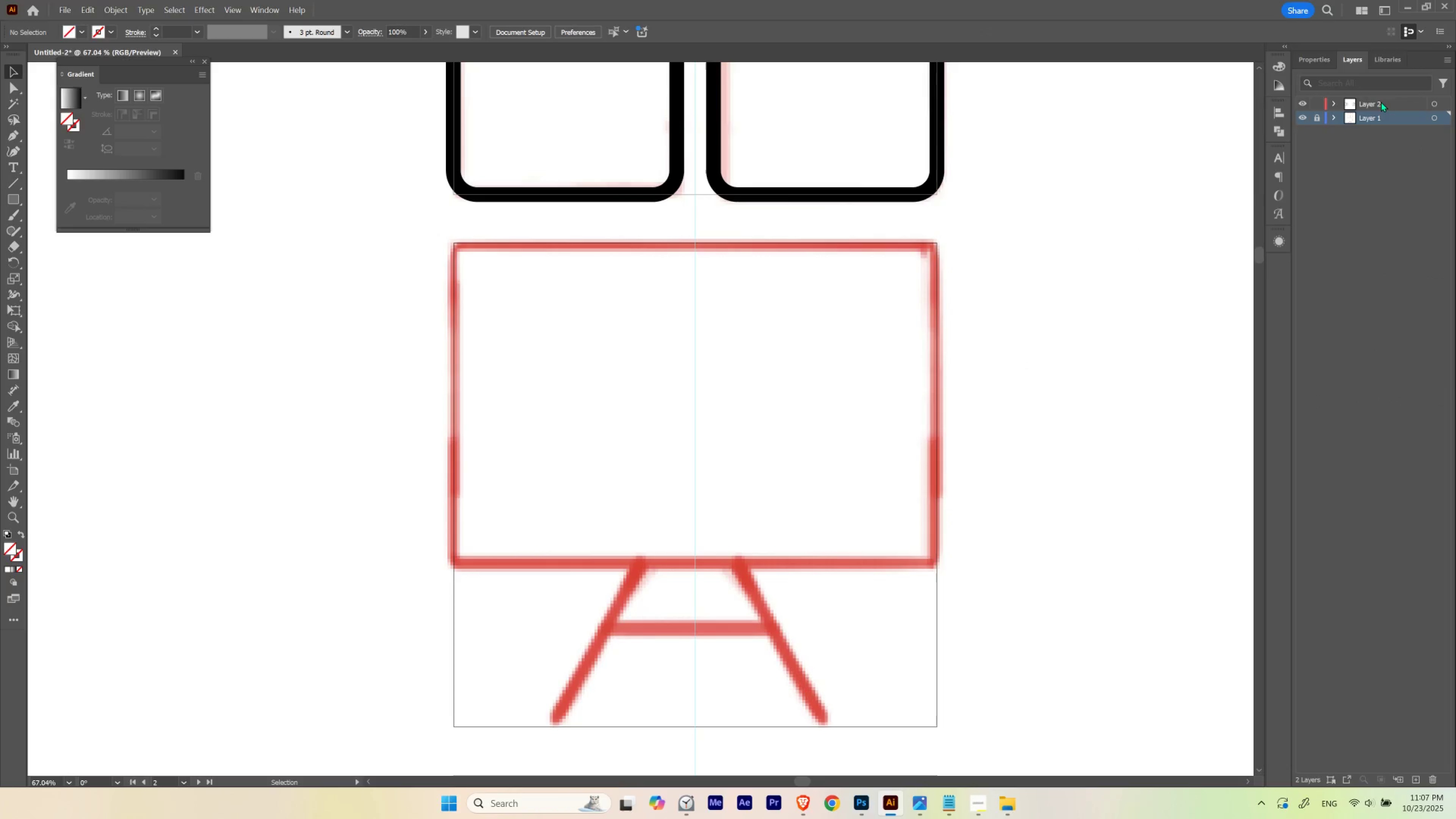 
left_click([1381, 102])
 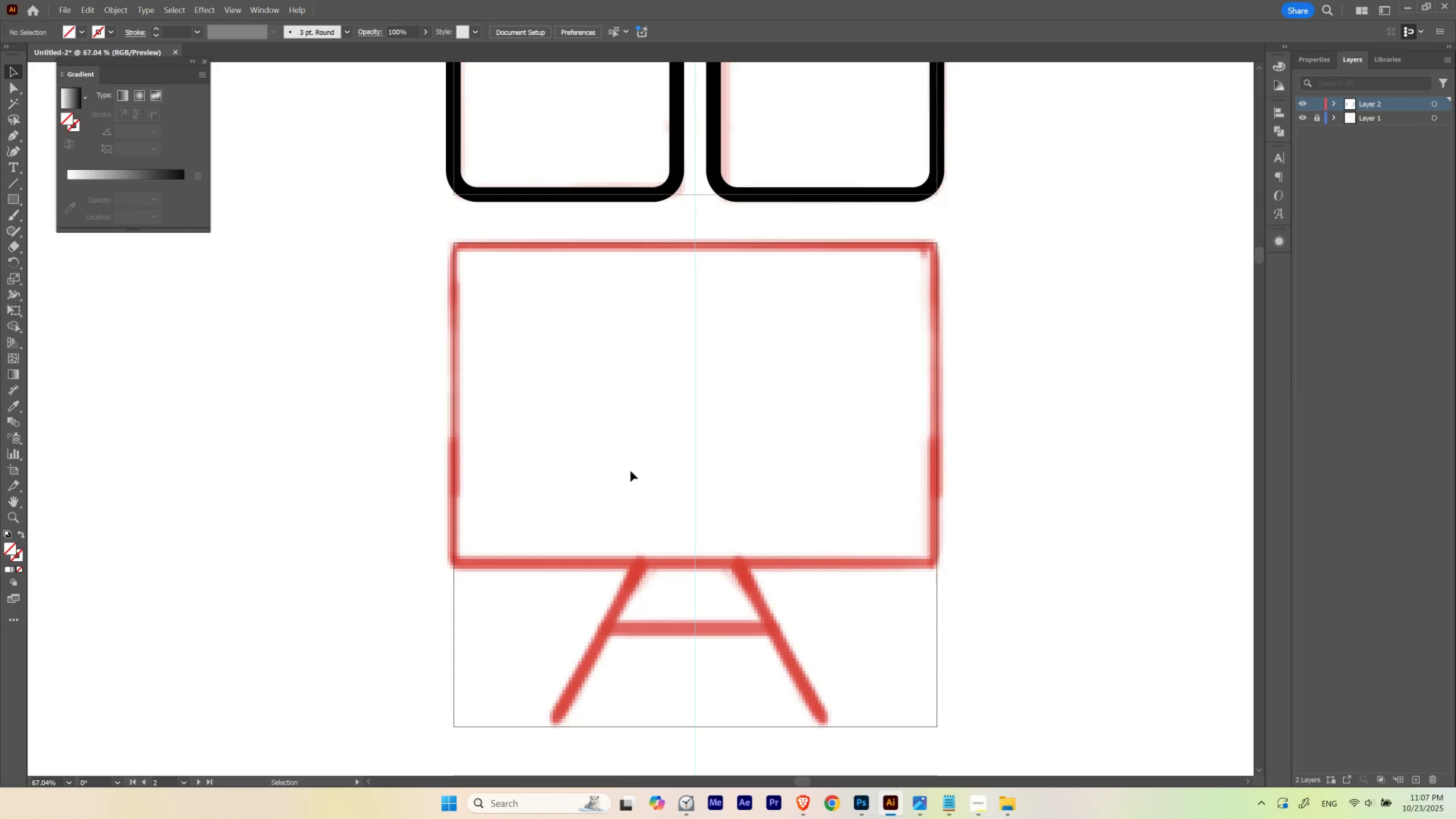 
key(M)
 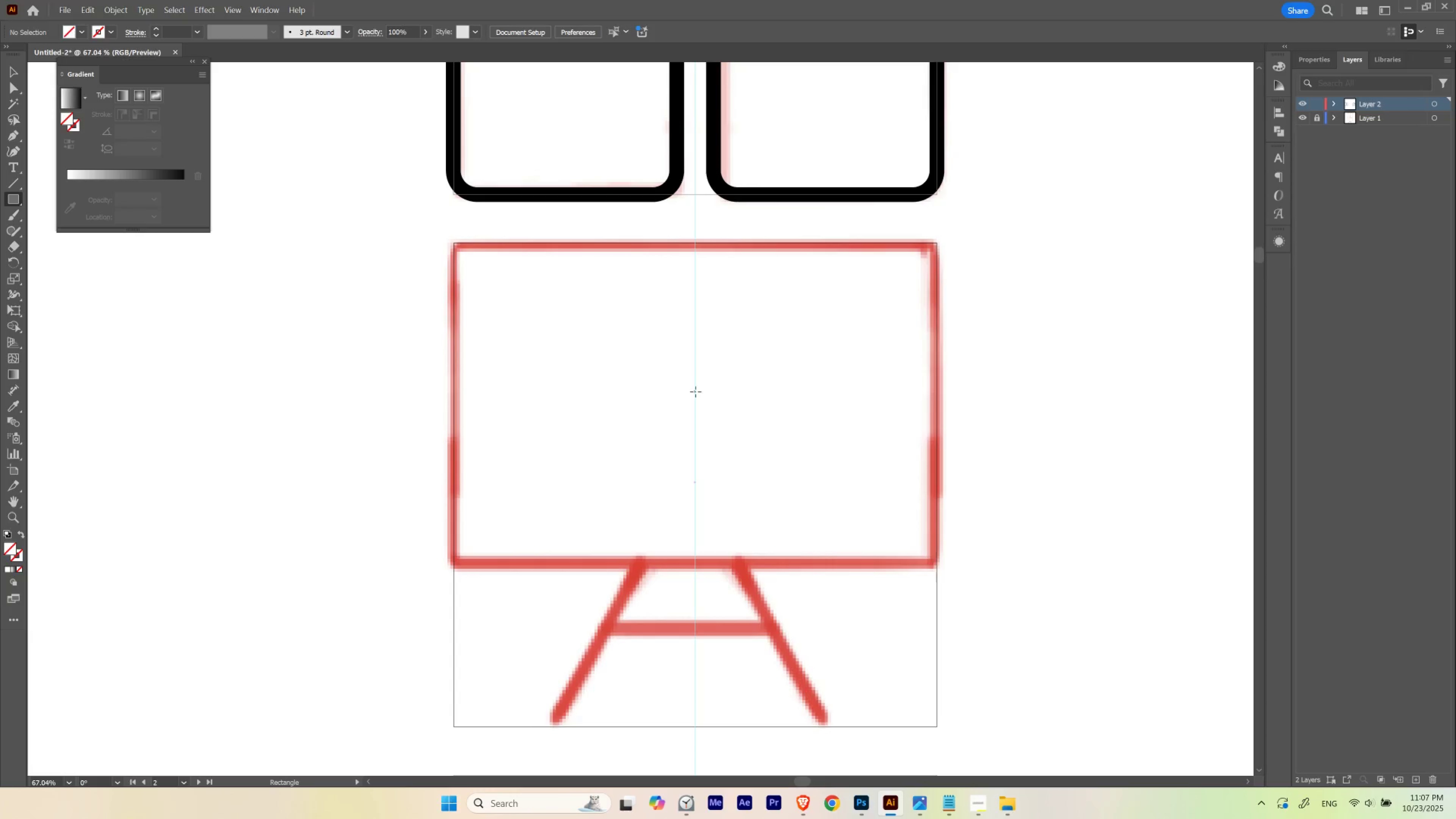 
hold_key(key=AltLeft, duration=0.91)
left_click_drag(start_coordinate=[694, 392], to_coordinate=[791, 493])
 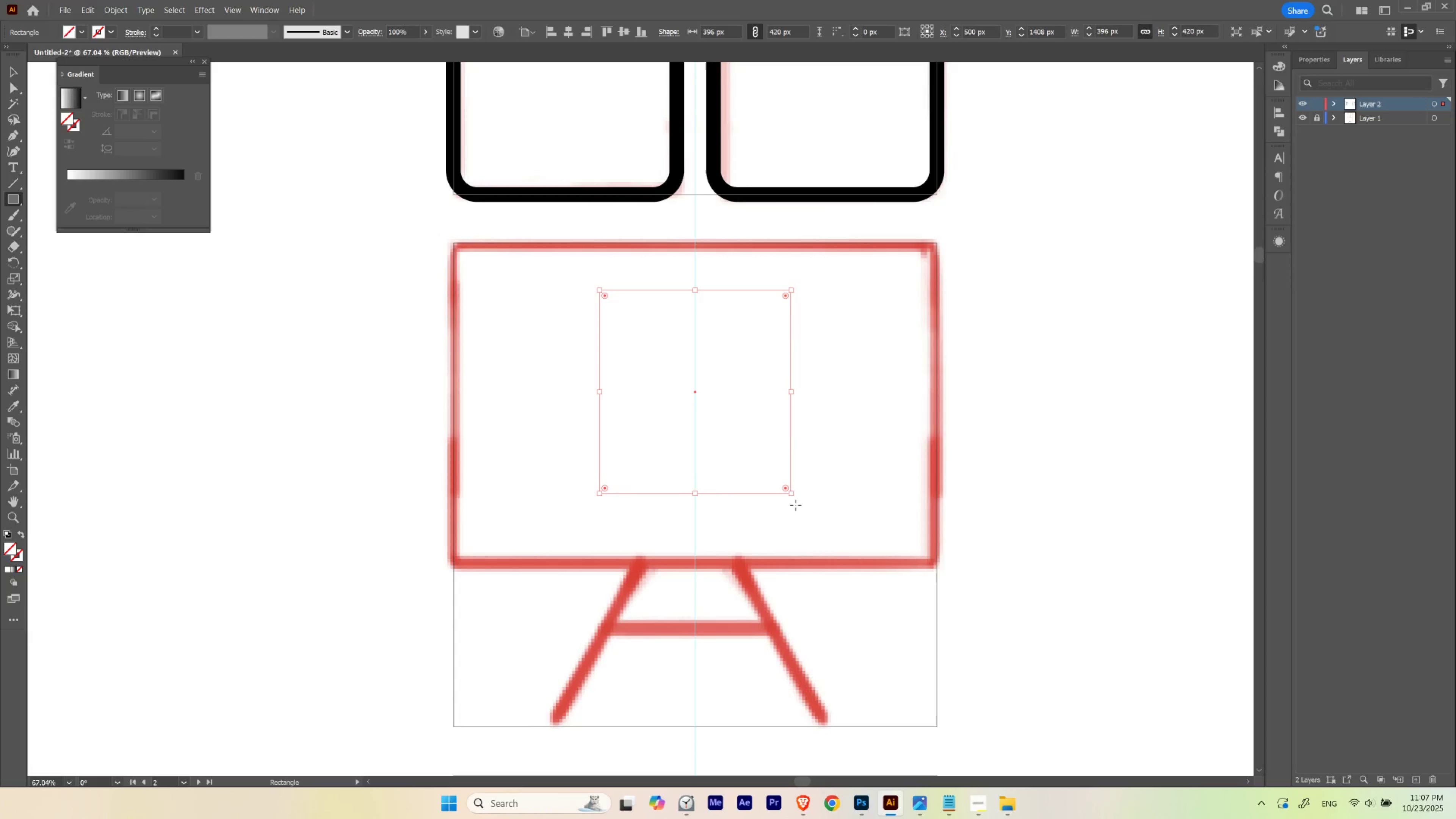 
key(Control+Z)
 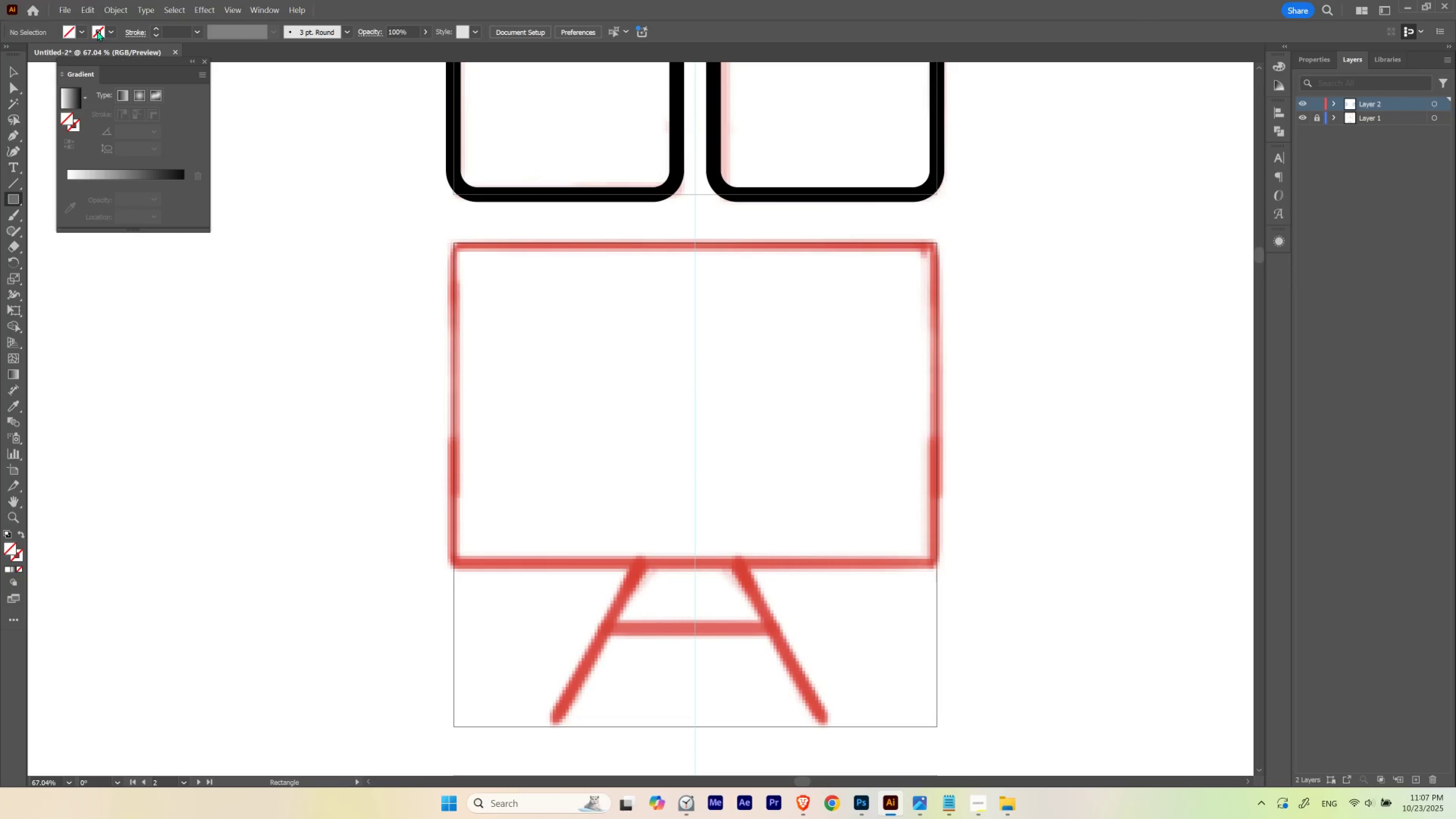 
left_click([97, 31])
 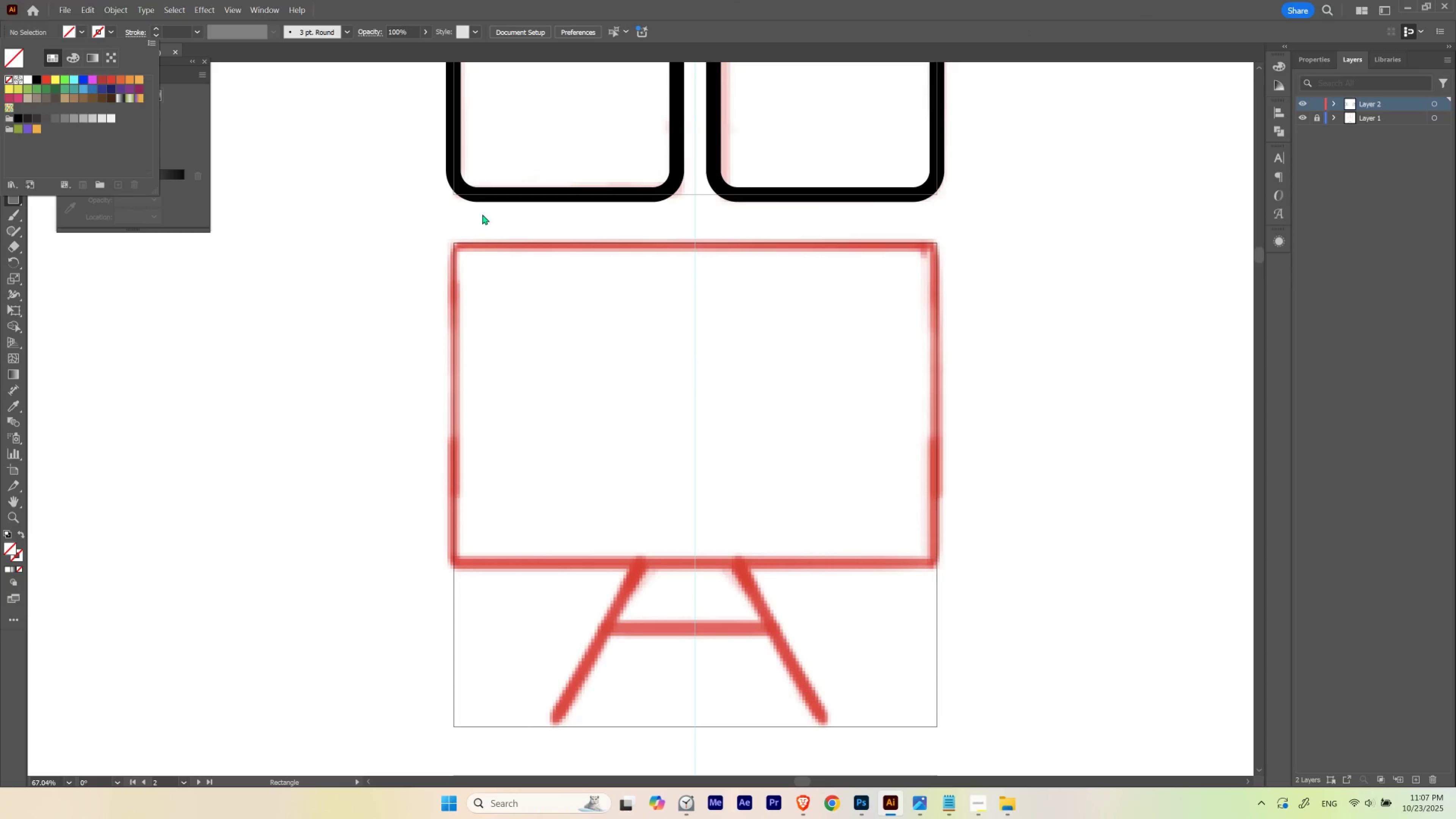 
hold_key(key=ControlLeft, duration=1.53)
left_click_drag(start_coordinate=[489, 158], to_coordinate=[373, 195])
 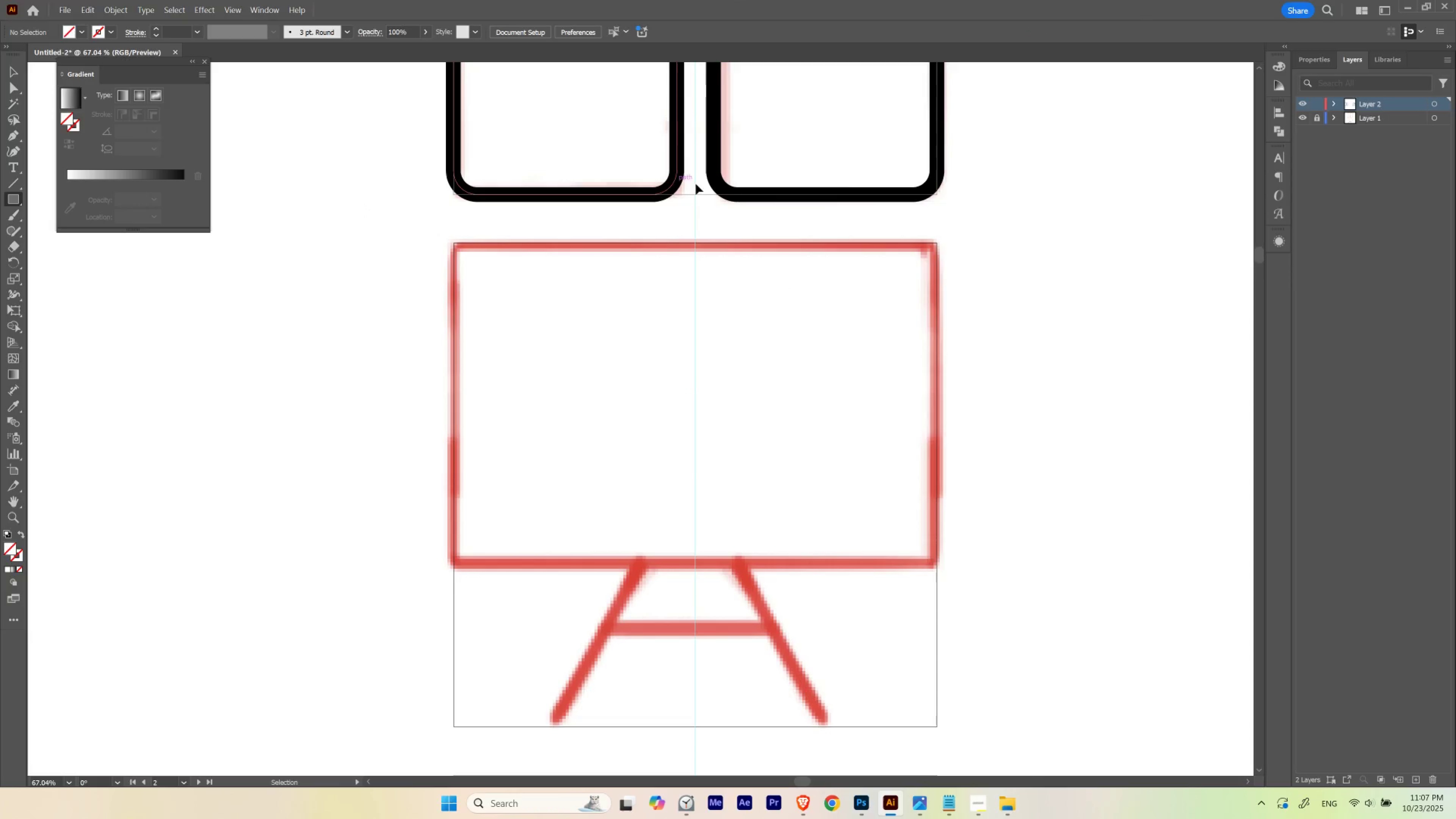 
hold_key(key=ControlLeft, duration=1.39)
left_click_drag(start_coordinate=[385, 237], to_coordinate=[494, 138])
 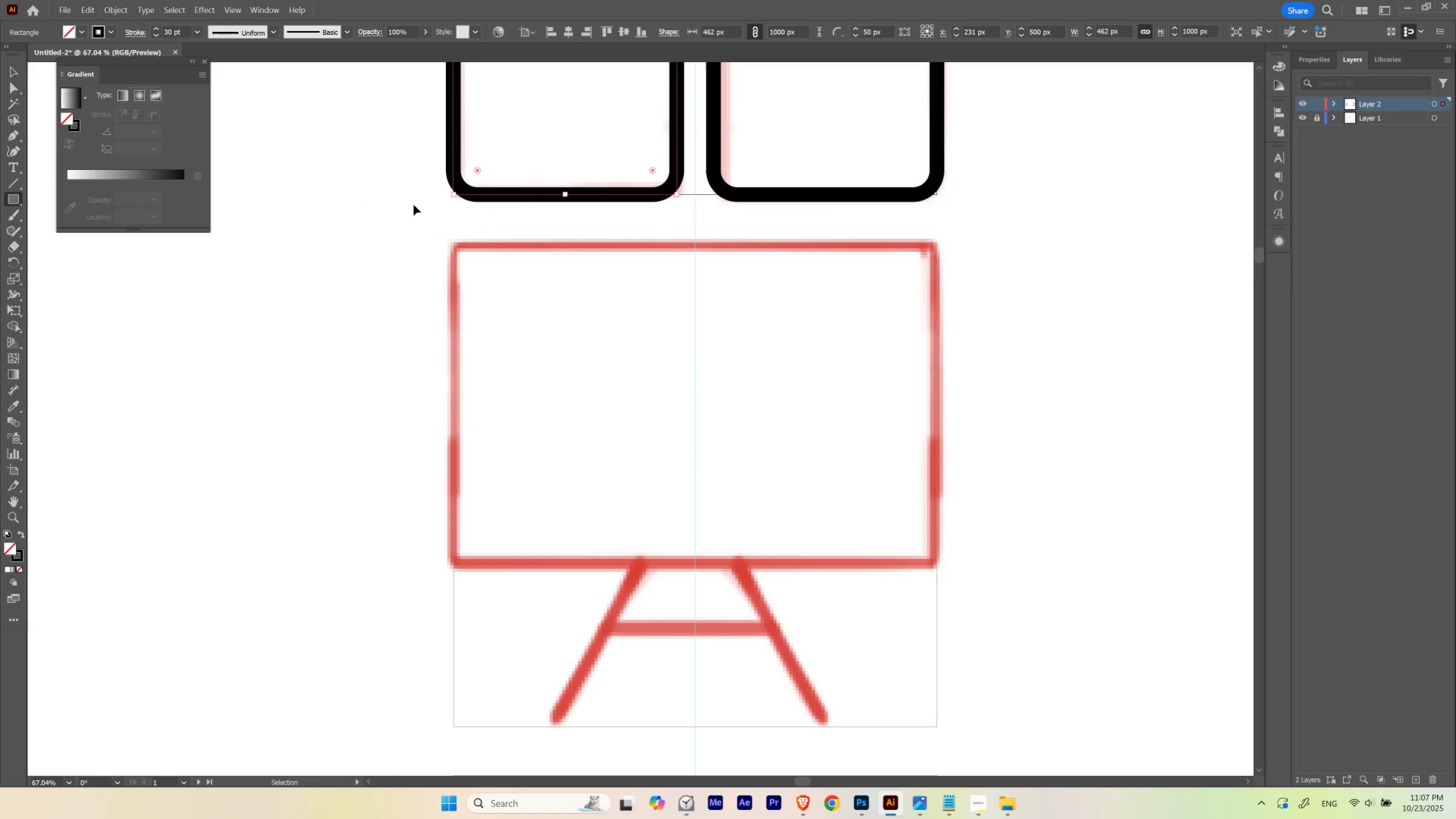 
left_click([414, 205])
 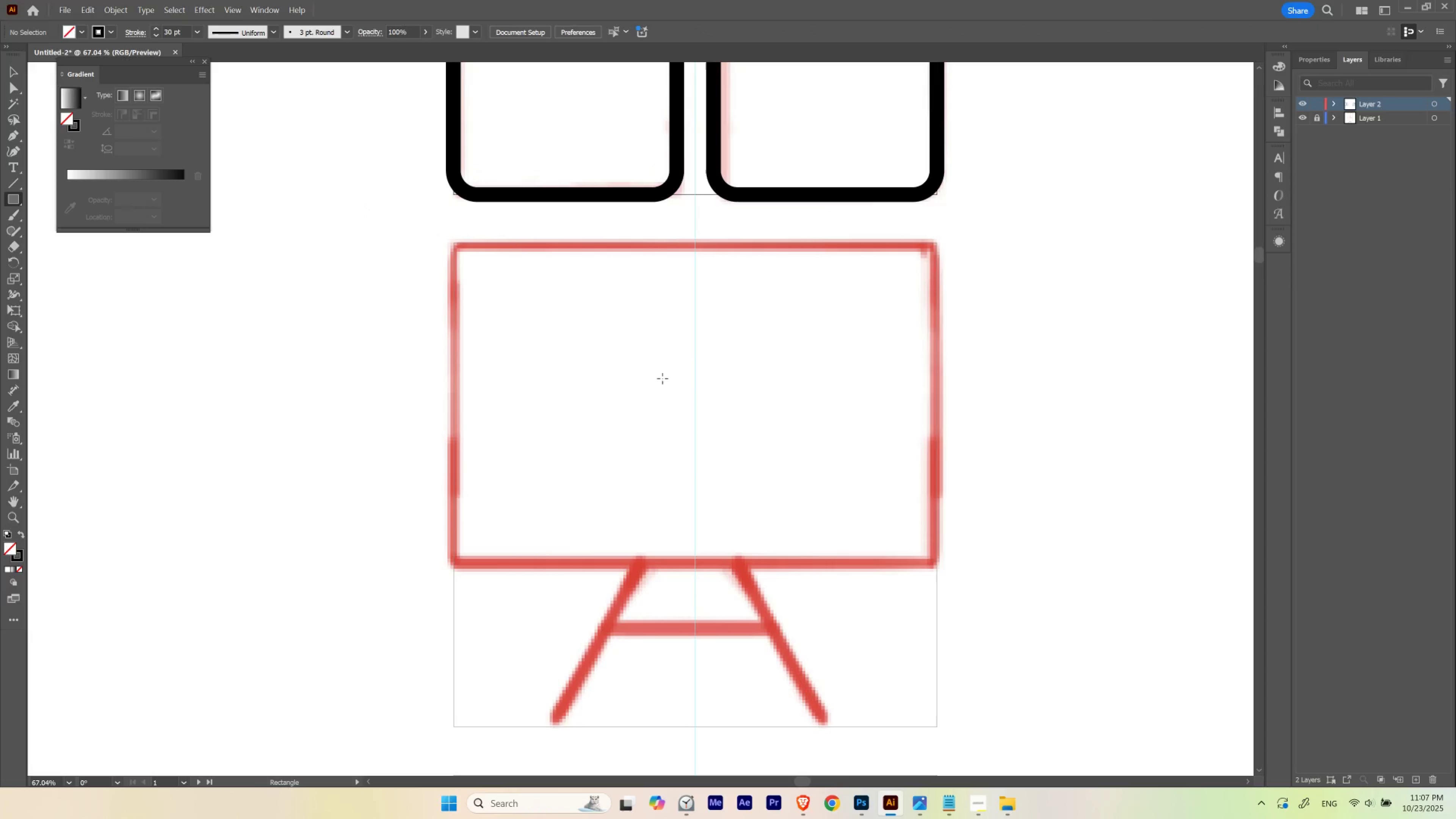 
key(L)
 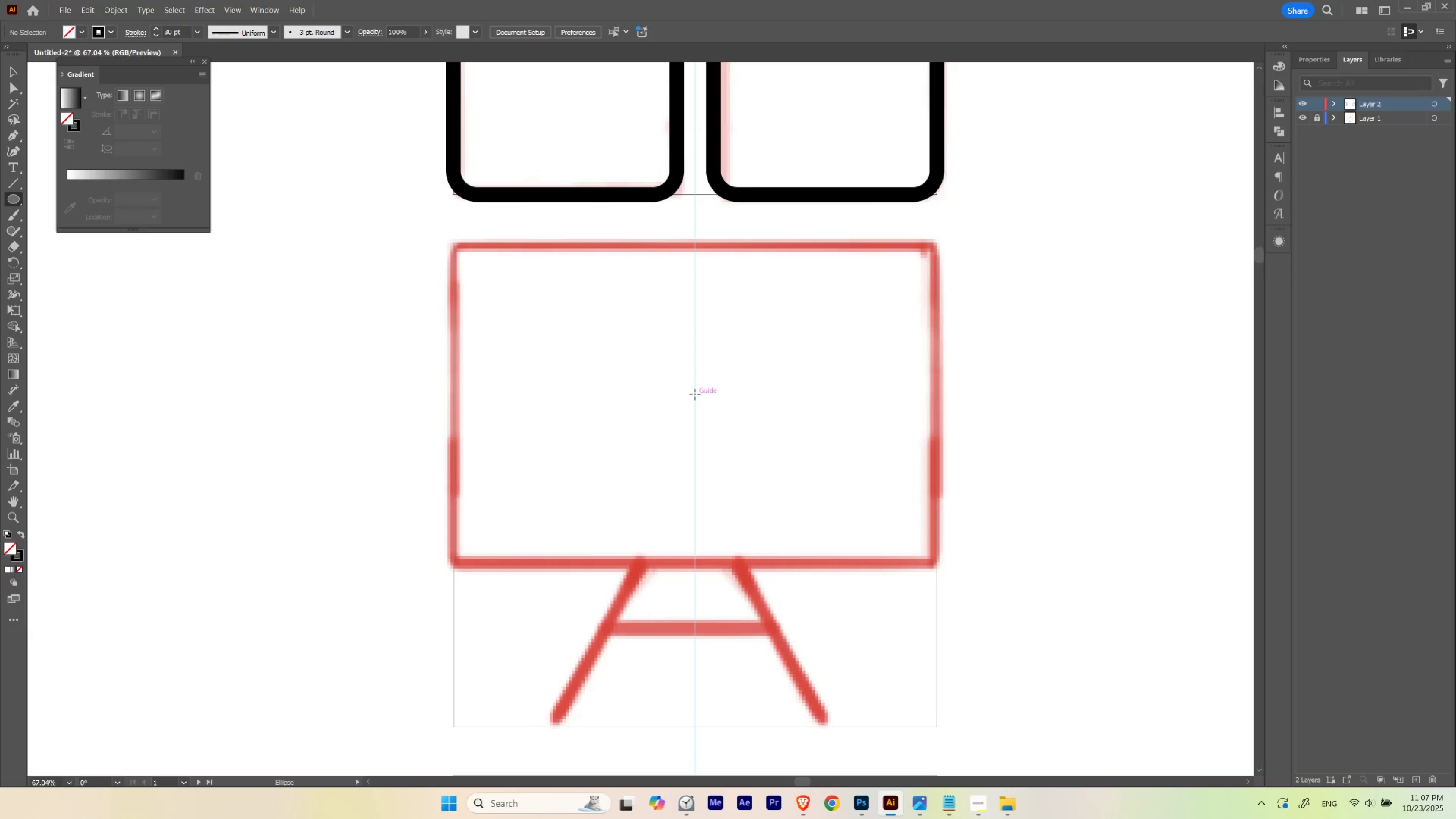 
hold_key(key=AltLeft, duration=1.06)
left_click_drag(start_coordinate=[694, 394], to_coordinate=[803, 489])
 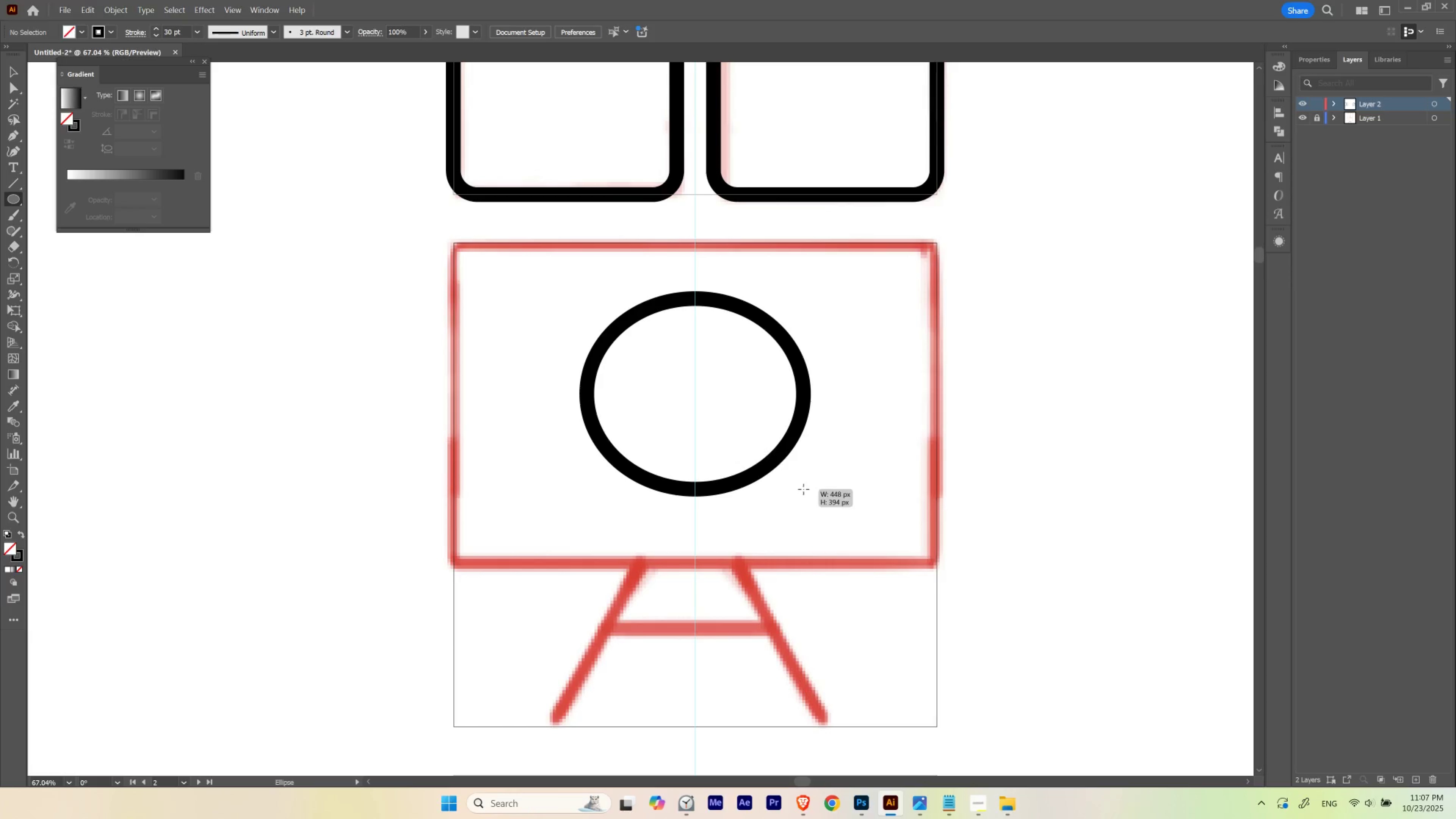 
key(Control+ControlLeft)
 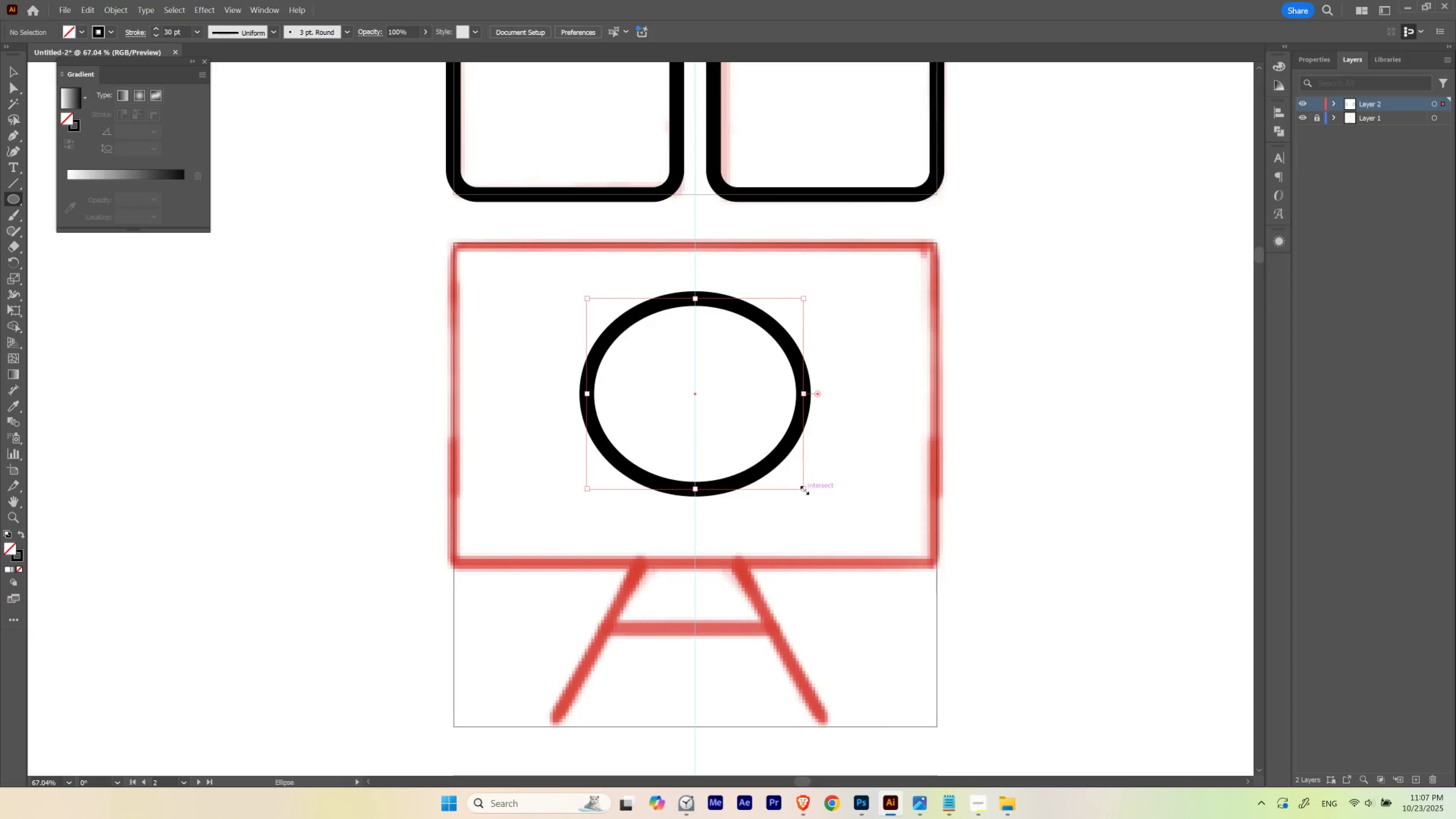 
key(Control+Z)
 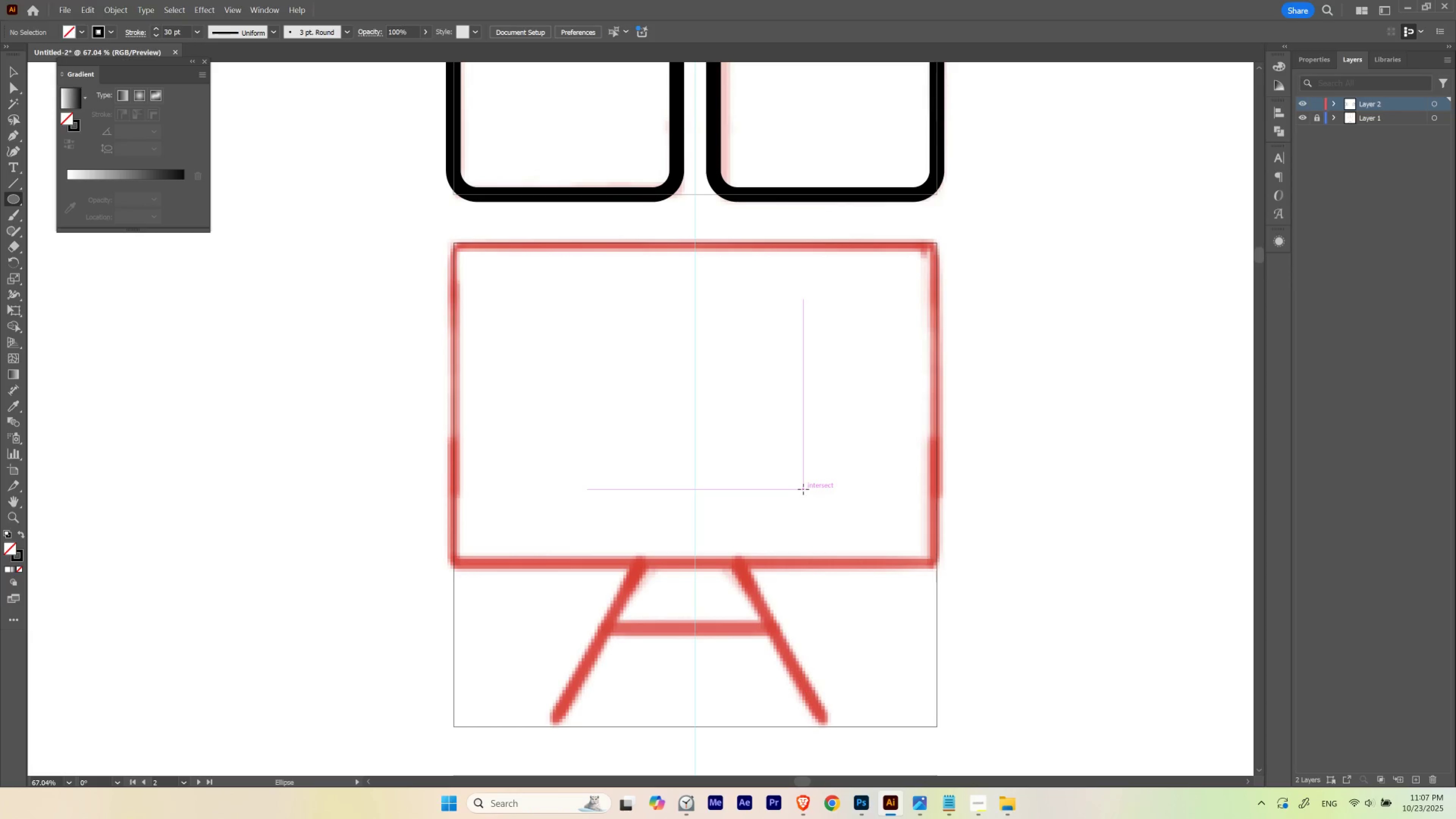 
key(M)
 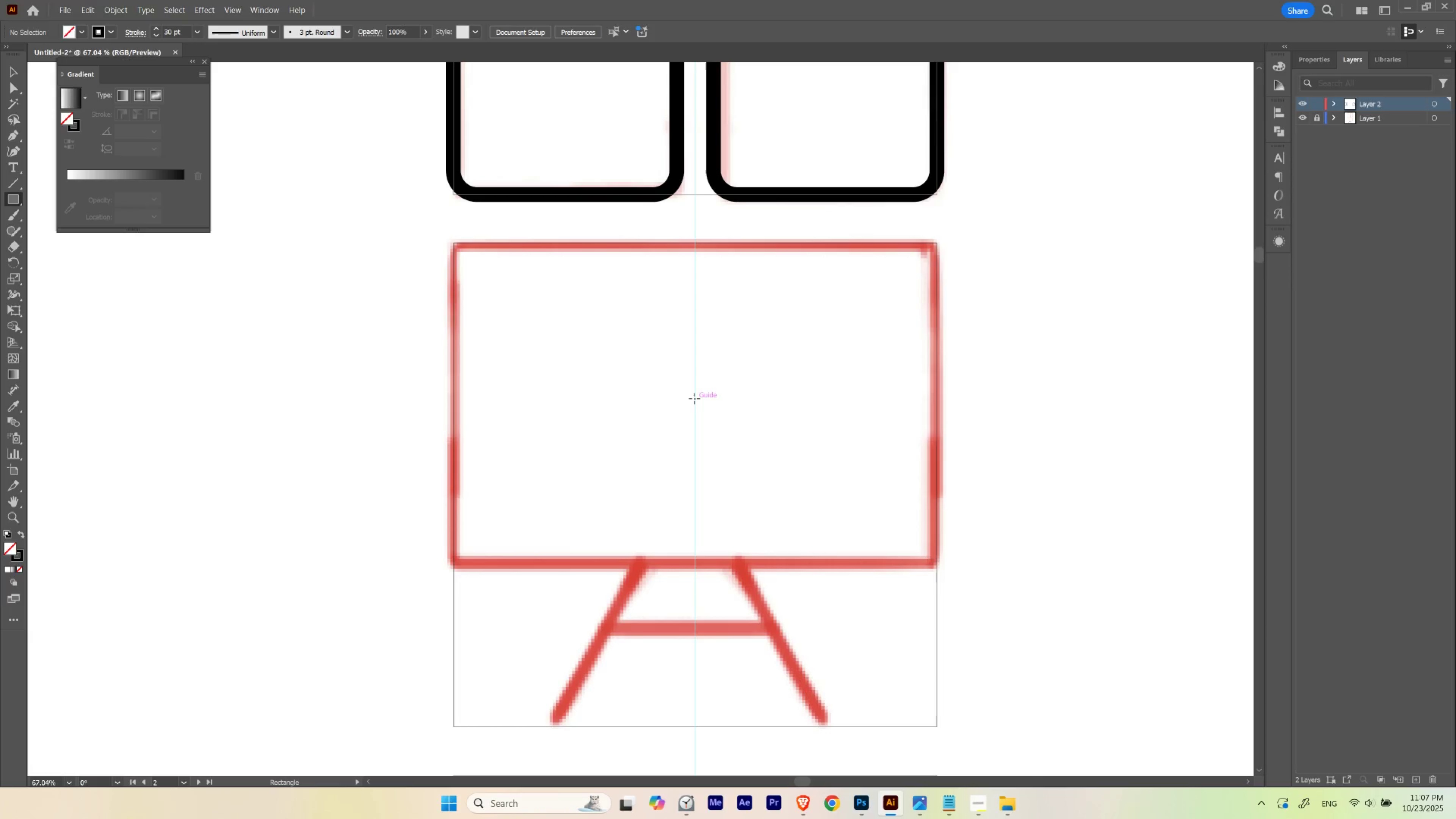 
hold_key(key=AltLeft, duration=1.52)
left_click_drag(start_coordinate=[694, 398], to_coordinate=[933, 563])
 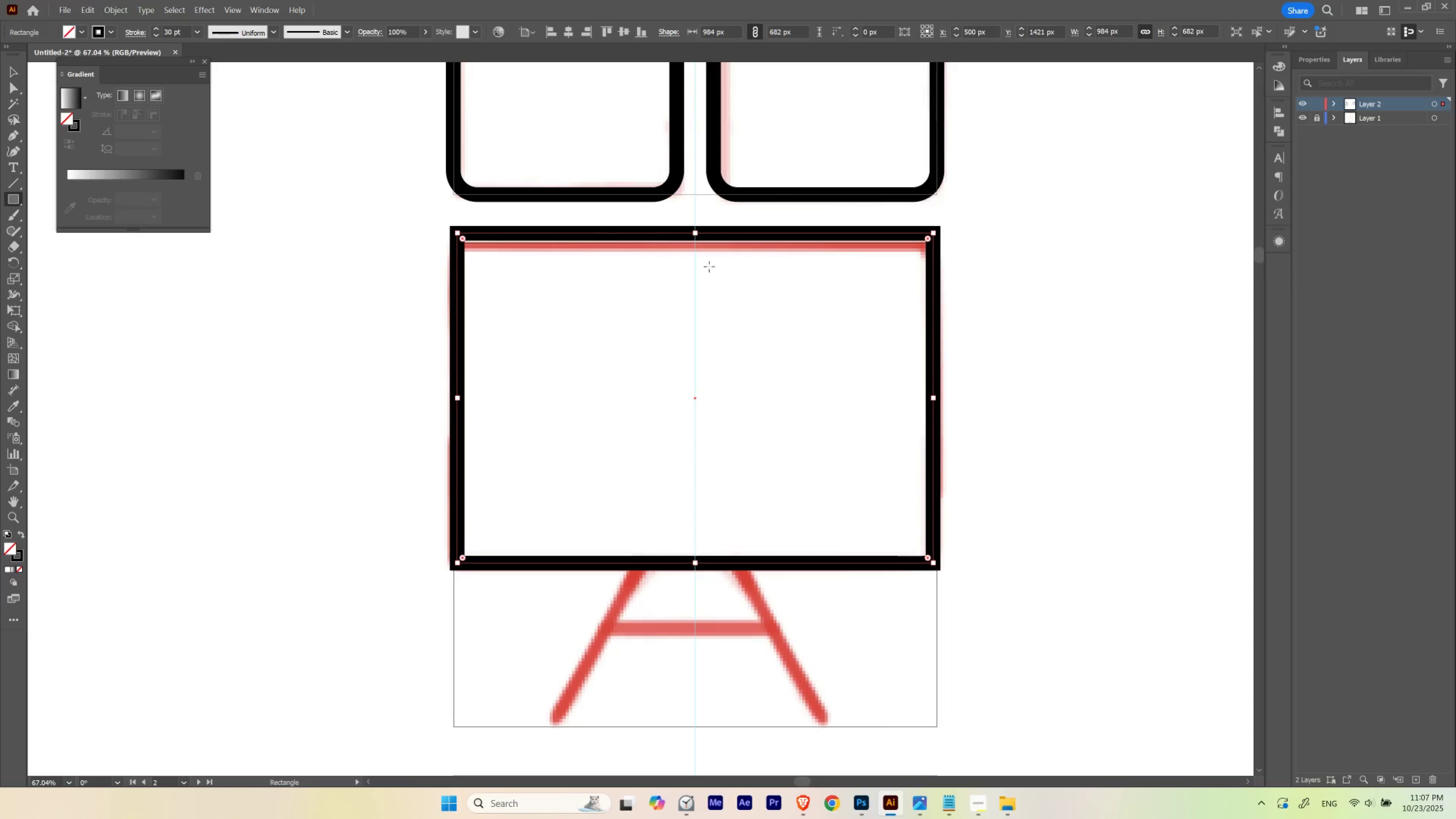 
hold_key(key=AltLeft, duration=1.5)
 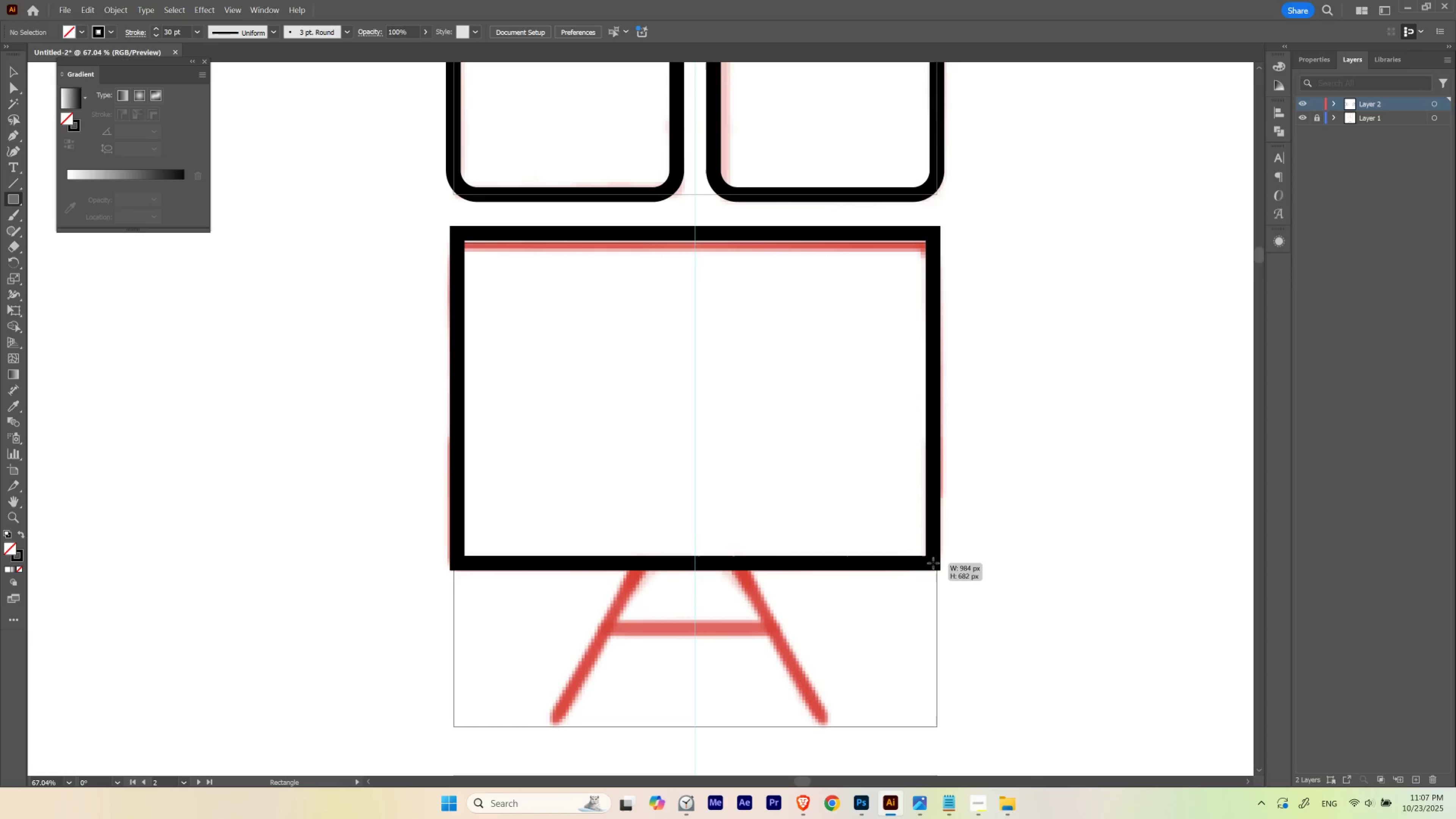 
hold_key(key=AltLeft, duration=1.11)
 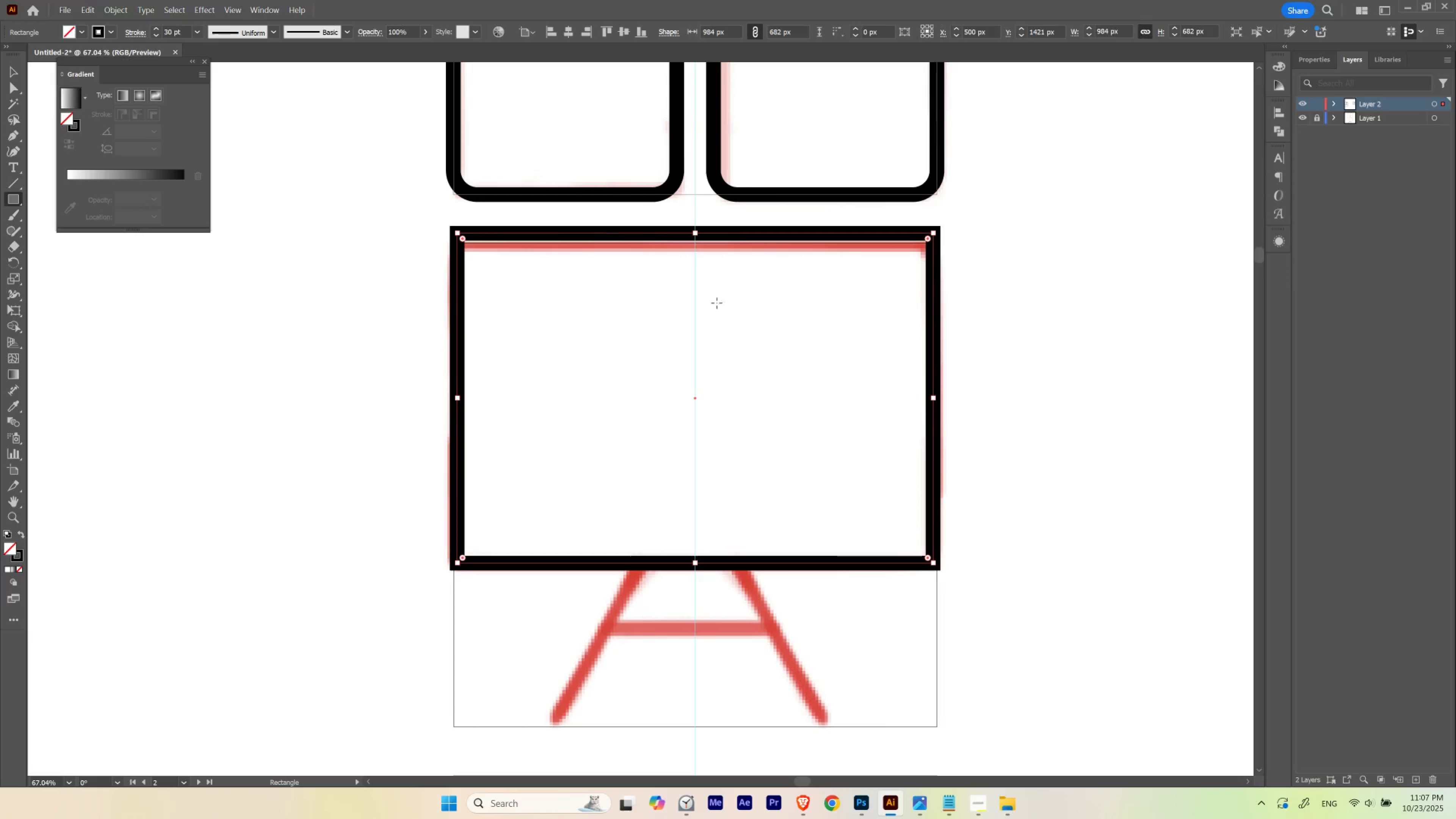 
type(av)
 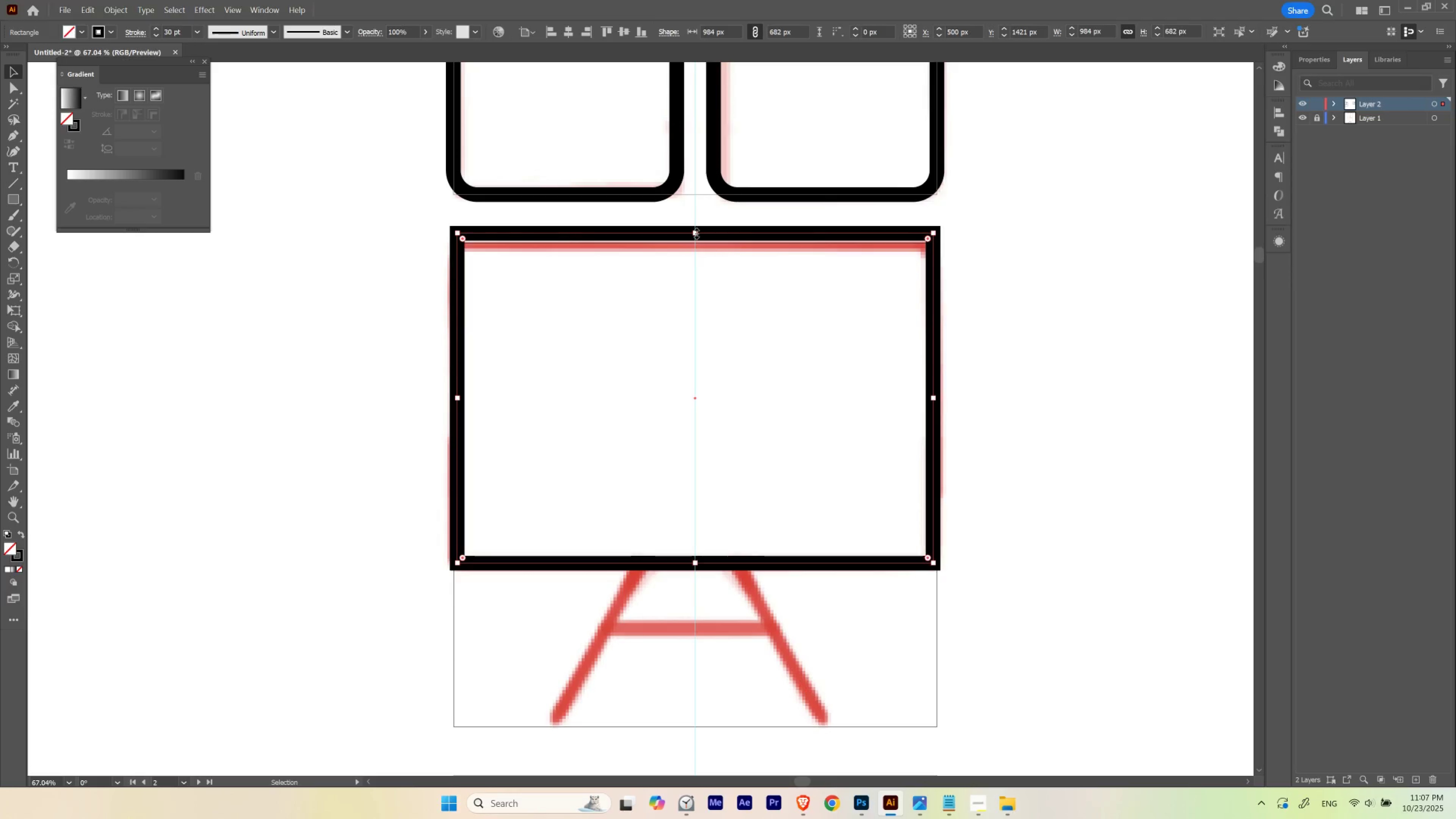 
left_click_drag(start_coordinate=[695, 232], to_coordinate=[692, 229])
 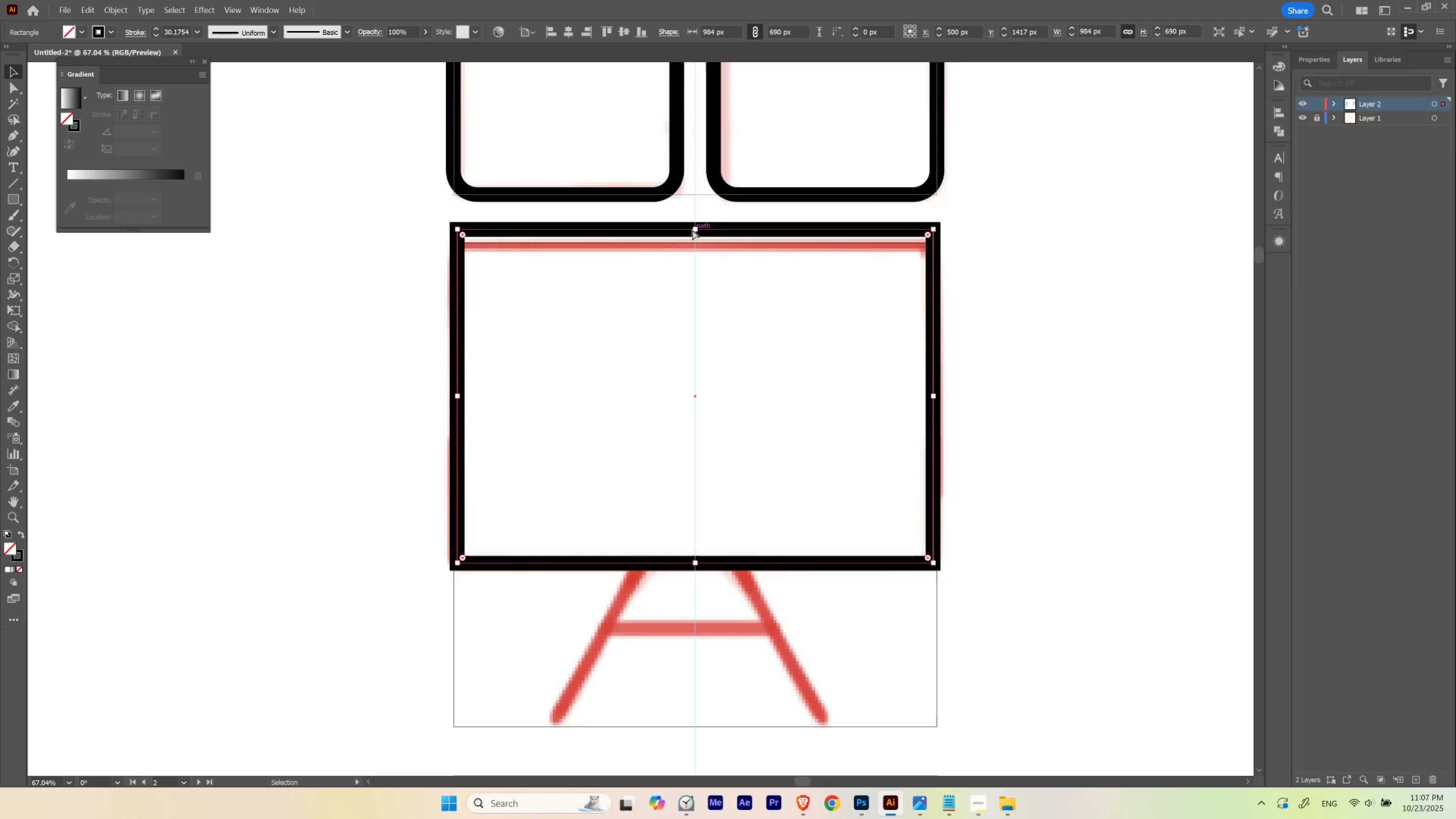 
key(Control+ControlLeft)
 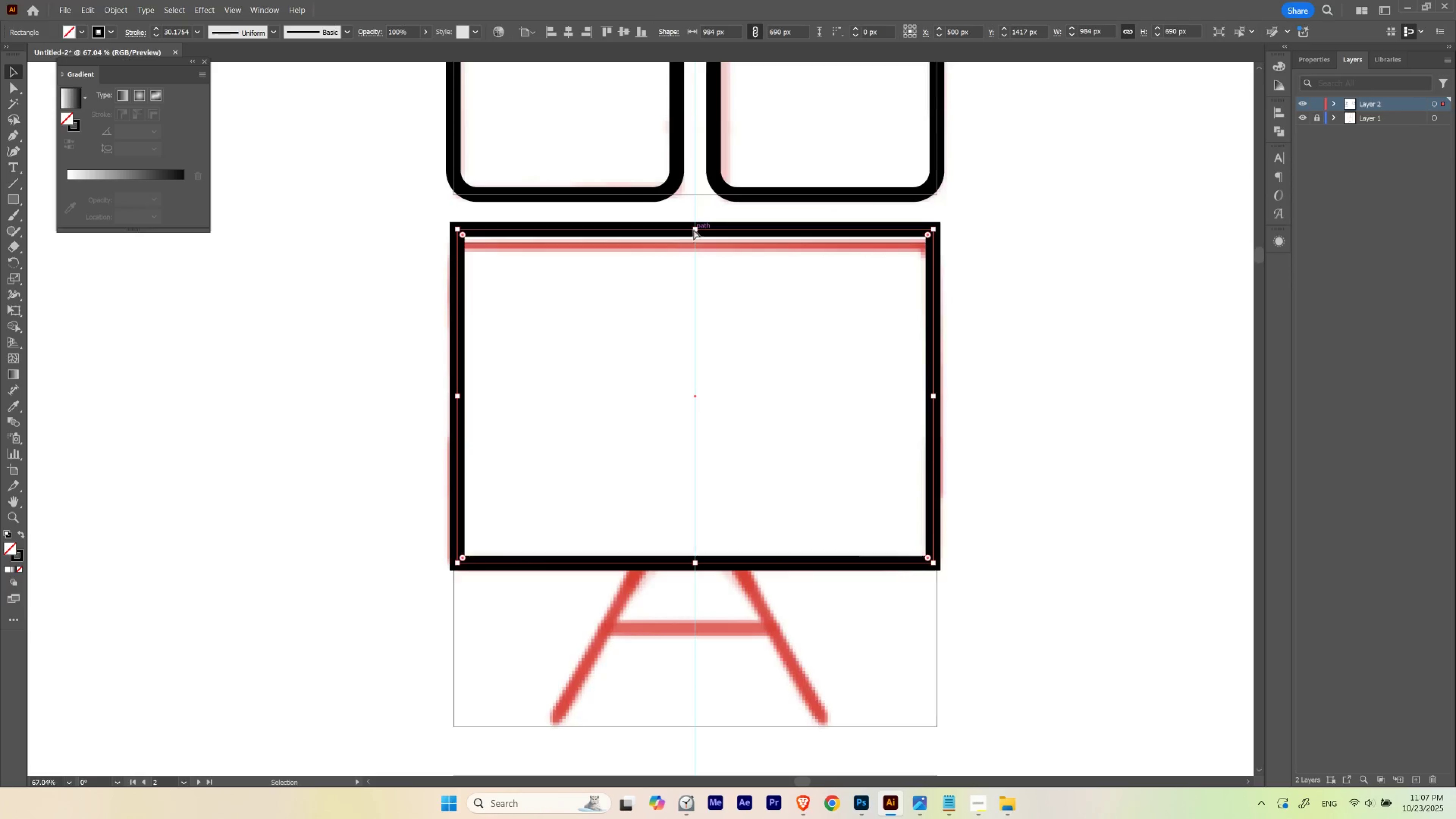 
key(Control+Y)
 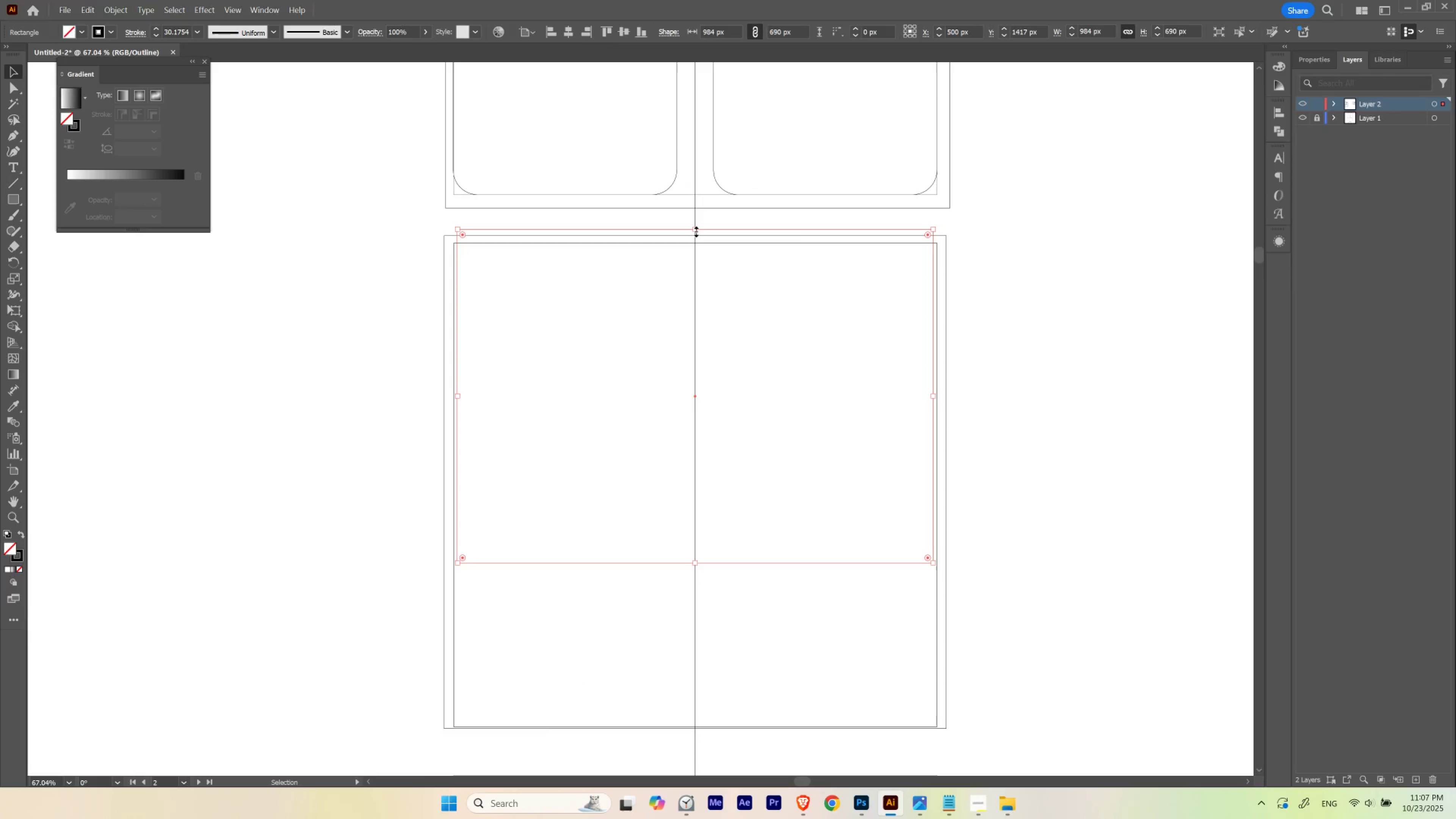 
left_click_drag(start_coordinate=[695, 230], to_coordinate=[695, 235])
 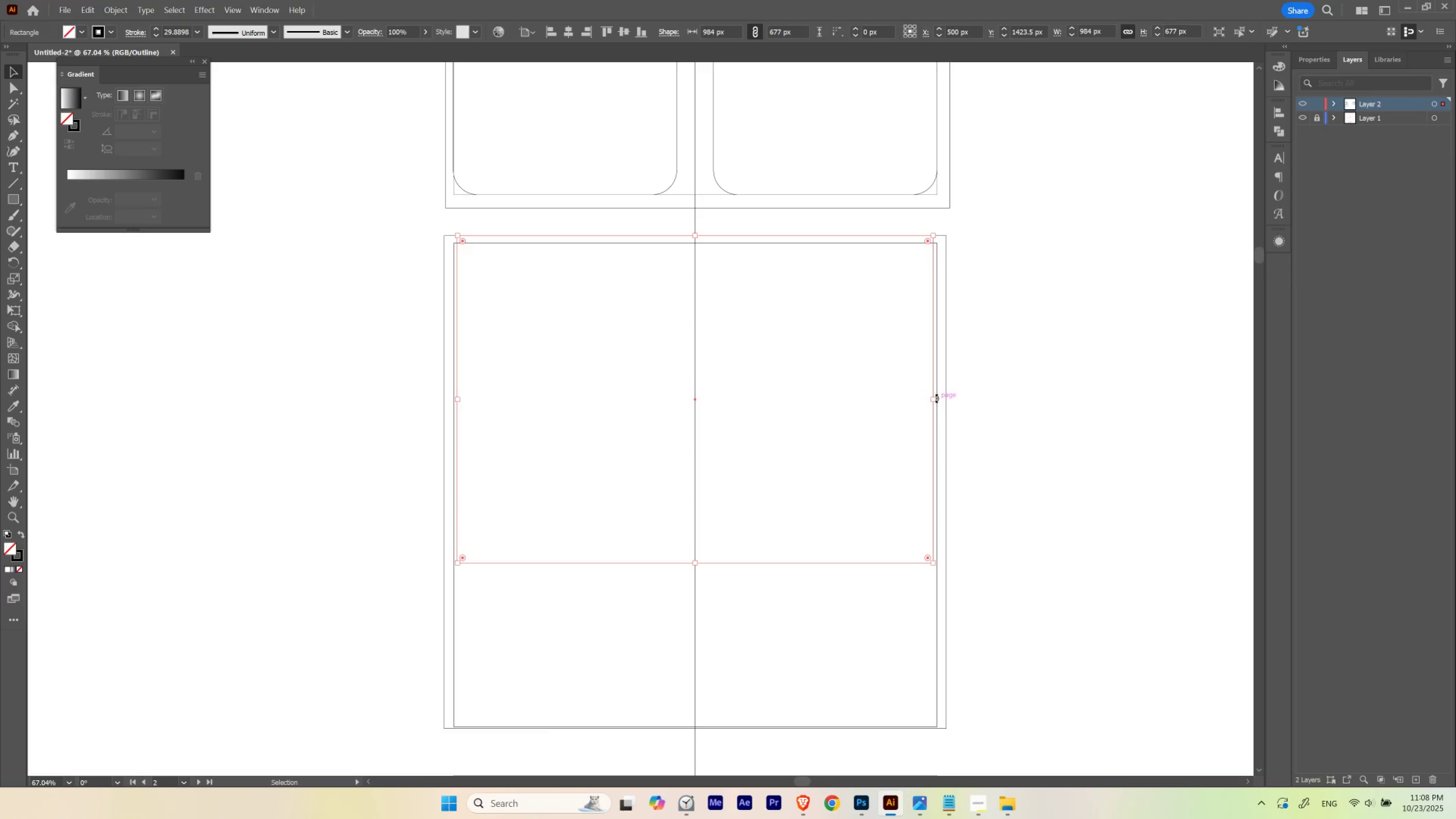 
left_click_drag(start_coordinate=[934, 398], to_coordinate=[937, 398])
 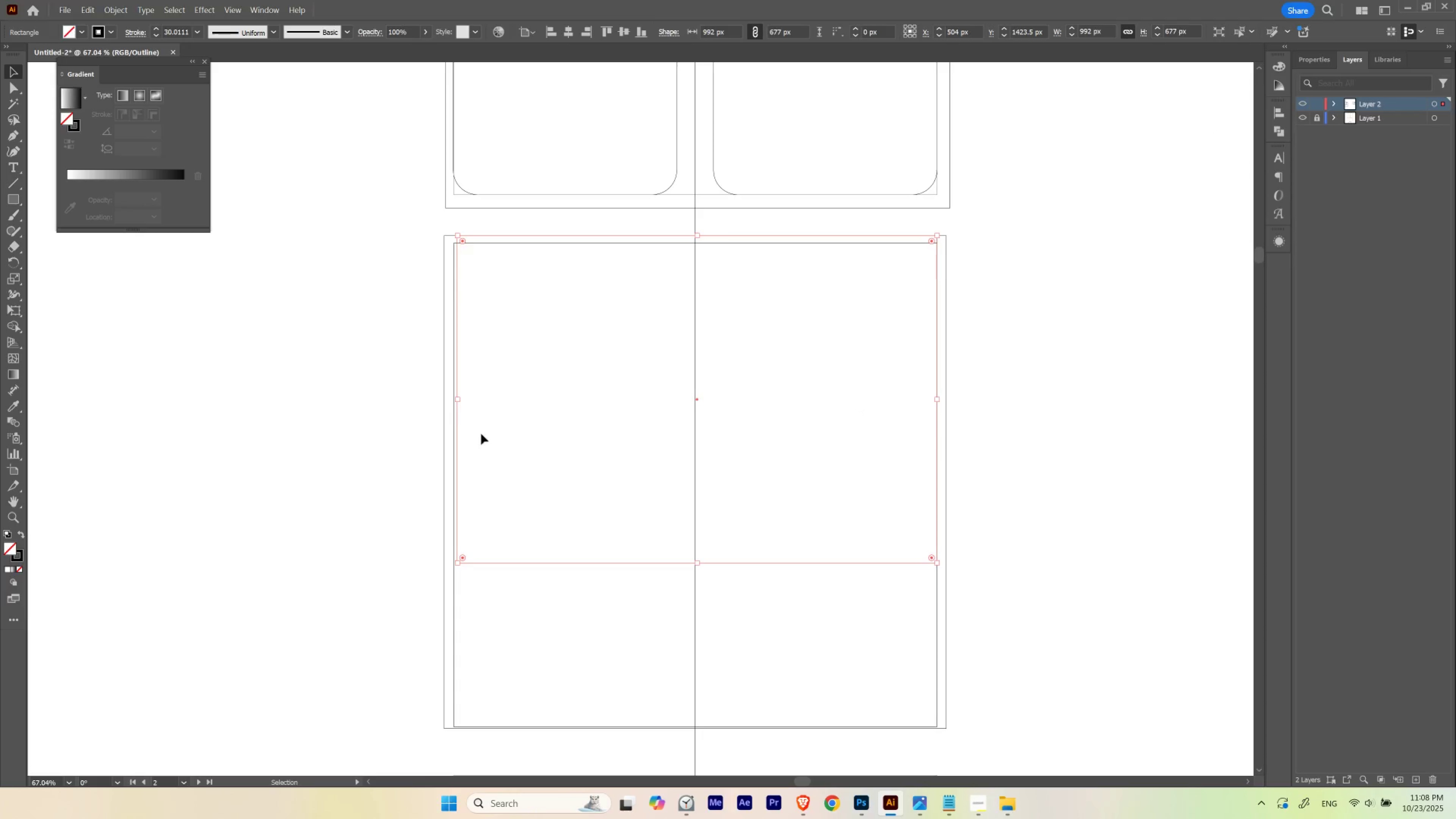 
left_click_drag(start_coordinate=[458, 399], to_coordinate=[453, 399])
 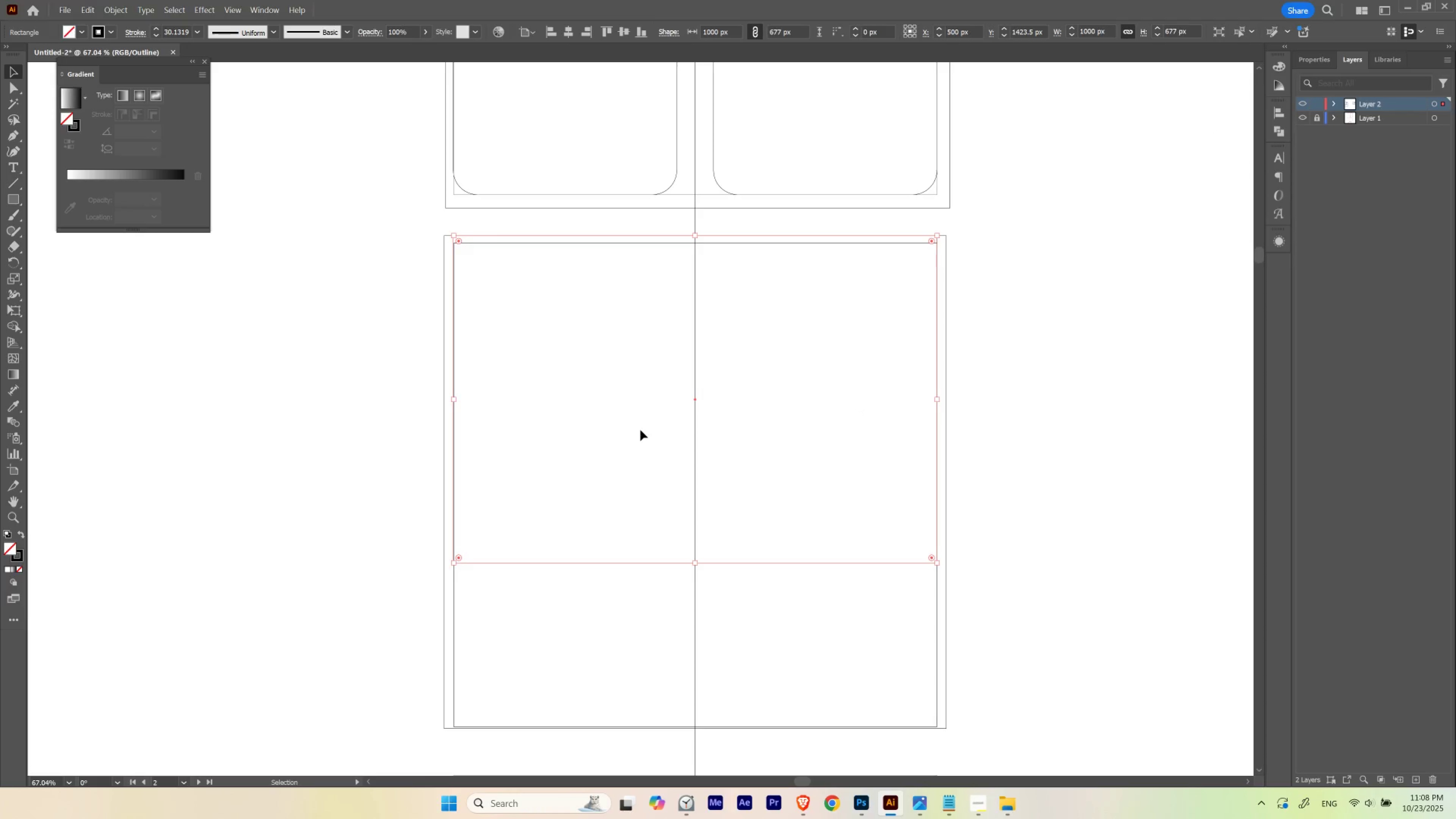 
left_click([640, 430])
 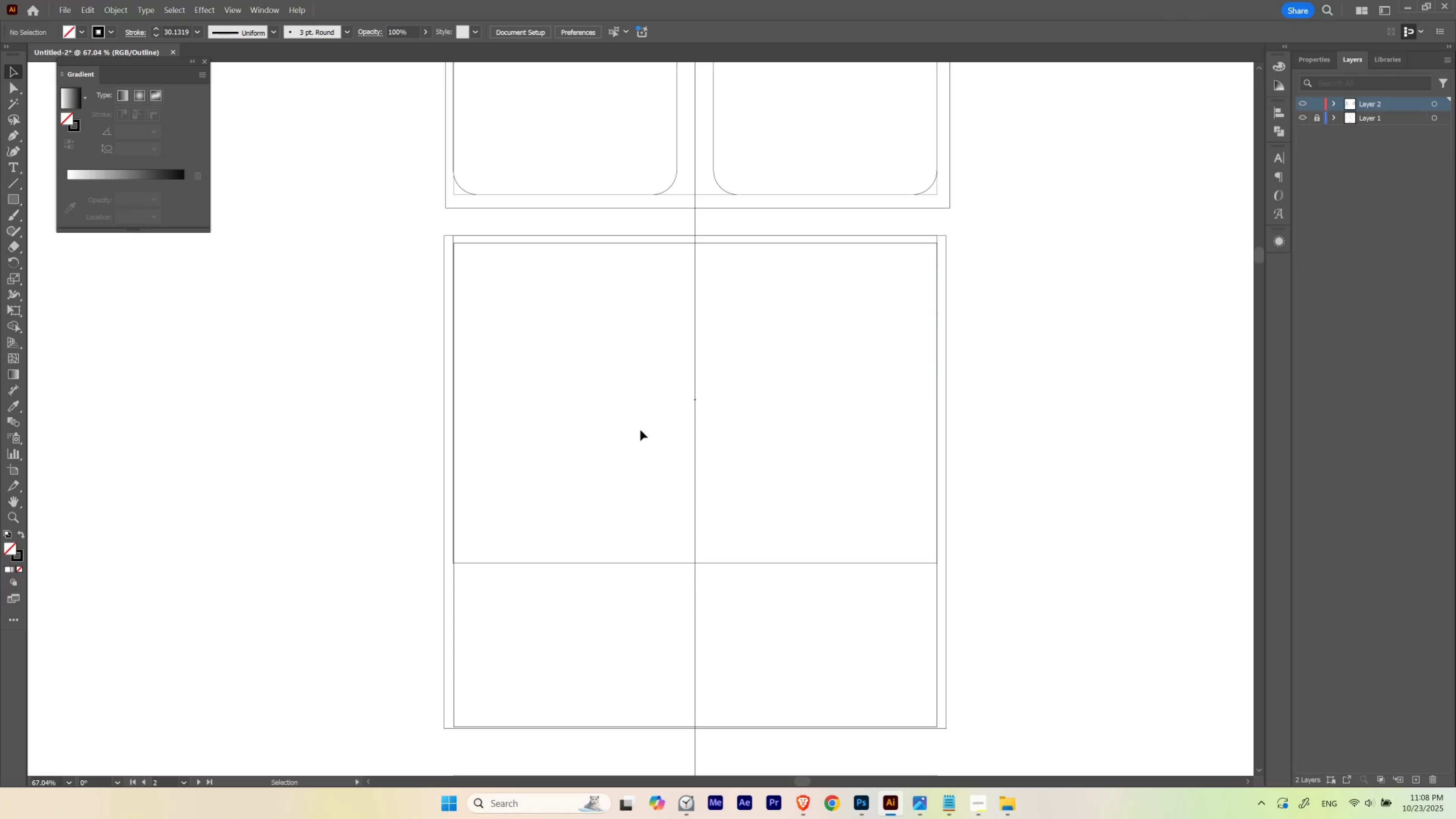 
hold_key(key=Space, duration=2.4)
 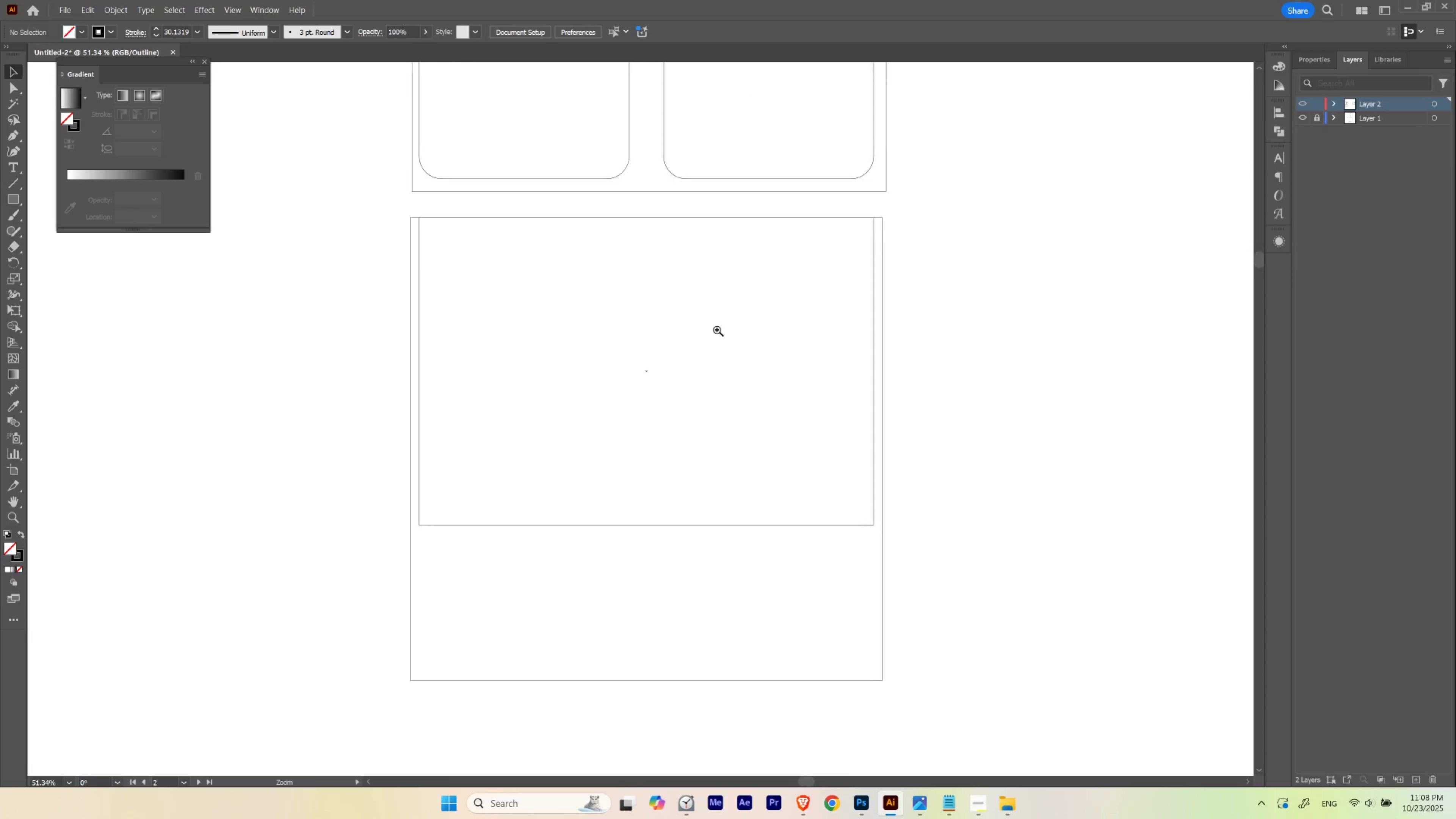 
hold_key(key=ControlLeft, duration=0.74)
left_click_drag(start_coordinate=[577, 457], to_coordinate=[547, 481])
 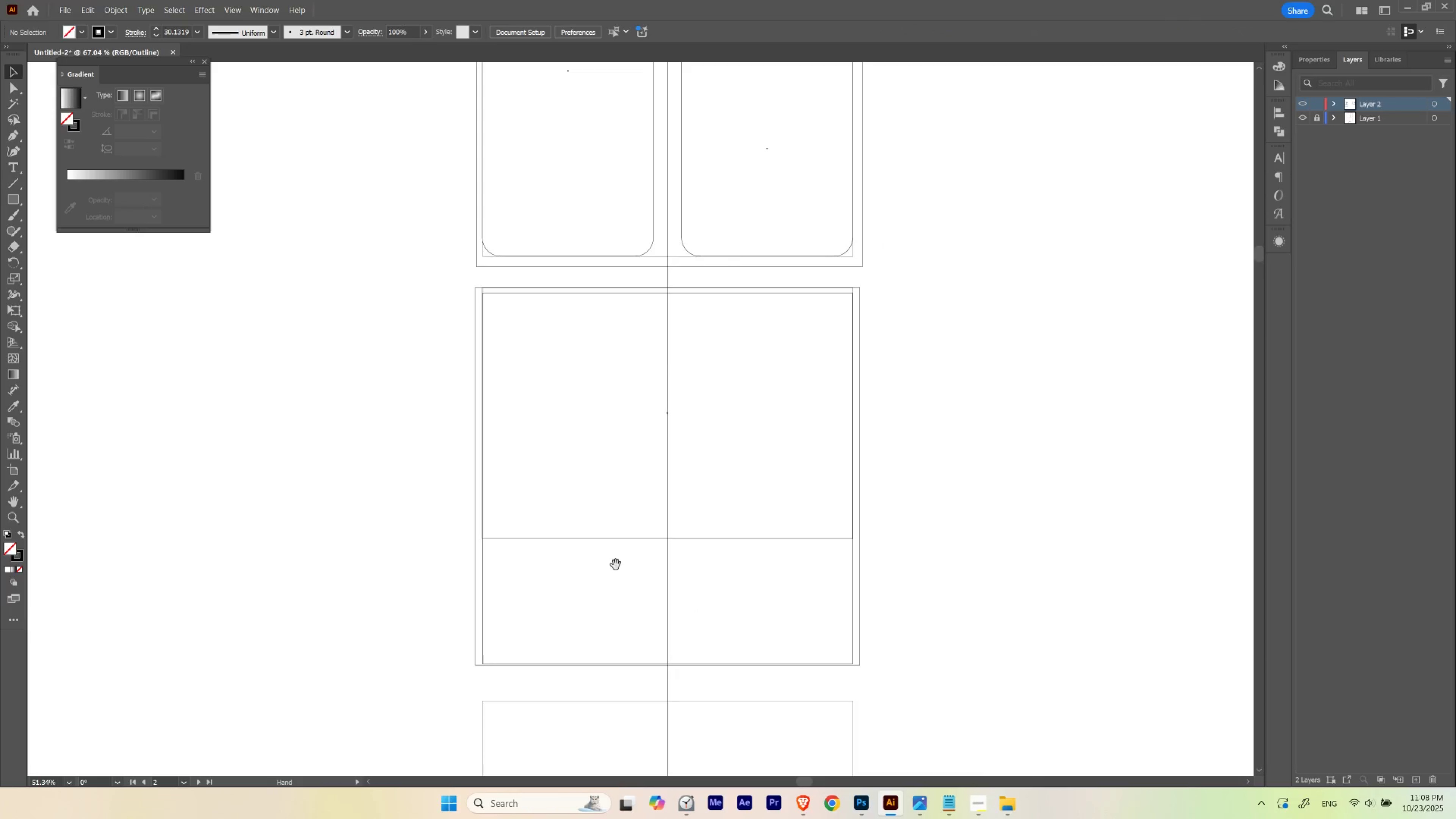 
left_click_drag(start_coordinate=[614, 561], to_coordinate=[602, 507])
 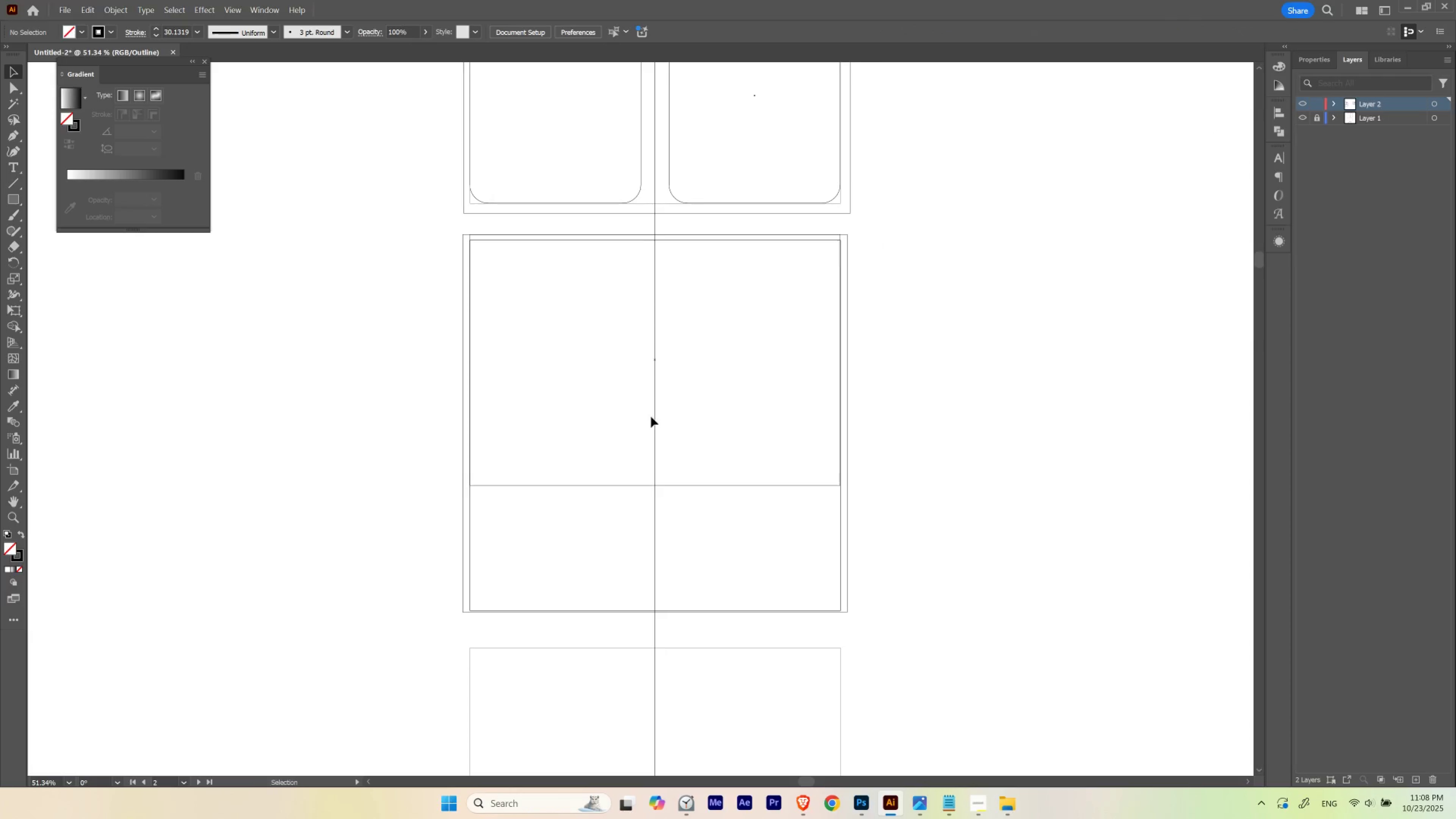 
hold_key(key=ControlLeft, duration=0.7)
 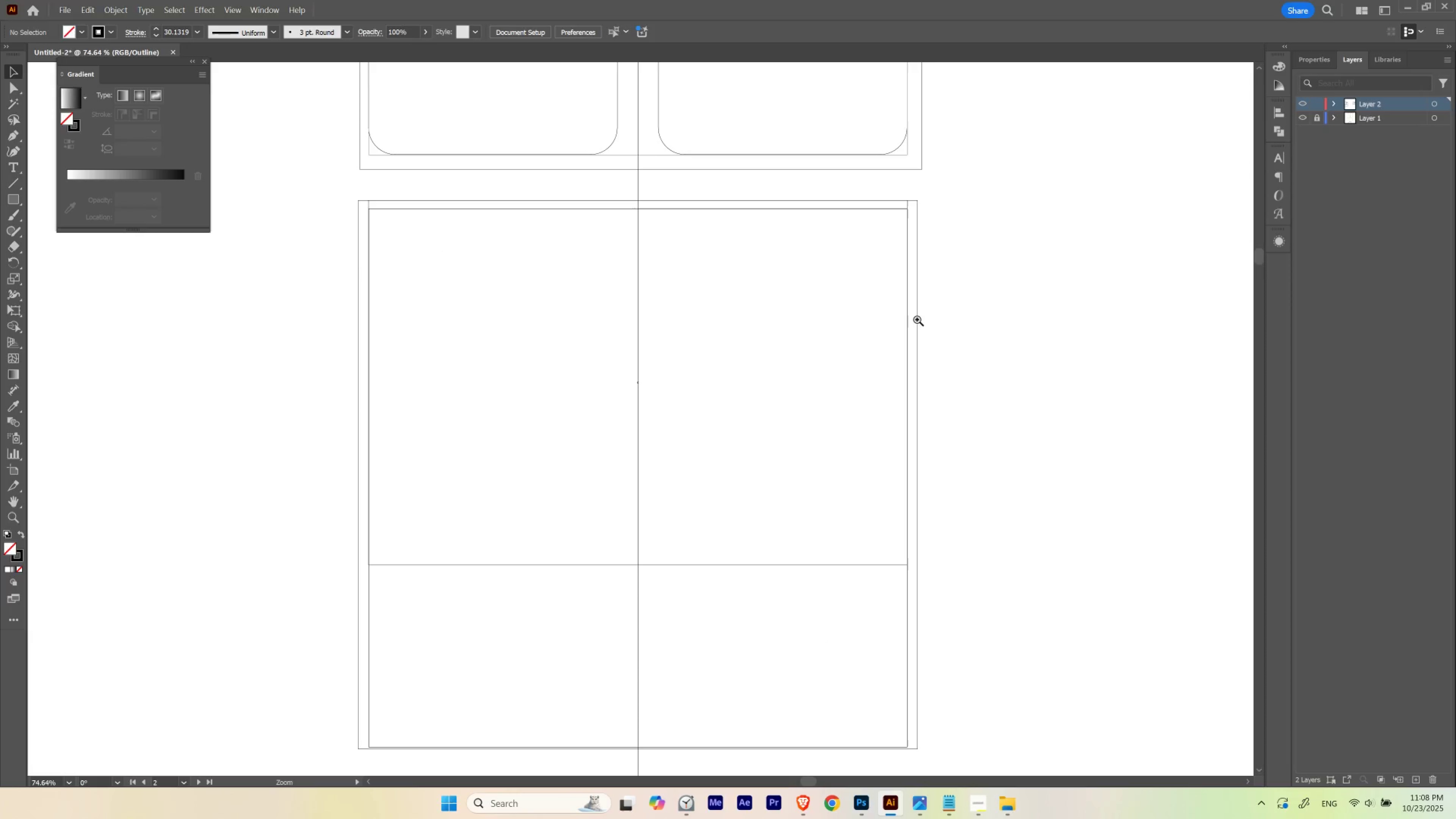 
hold_key(key=Space, duration=0.81)
 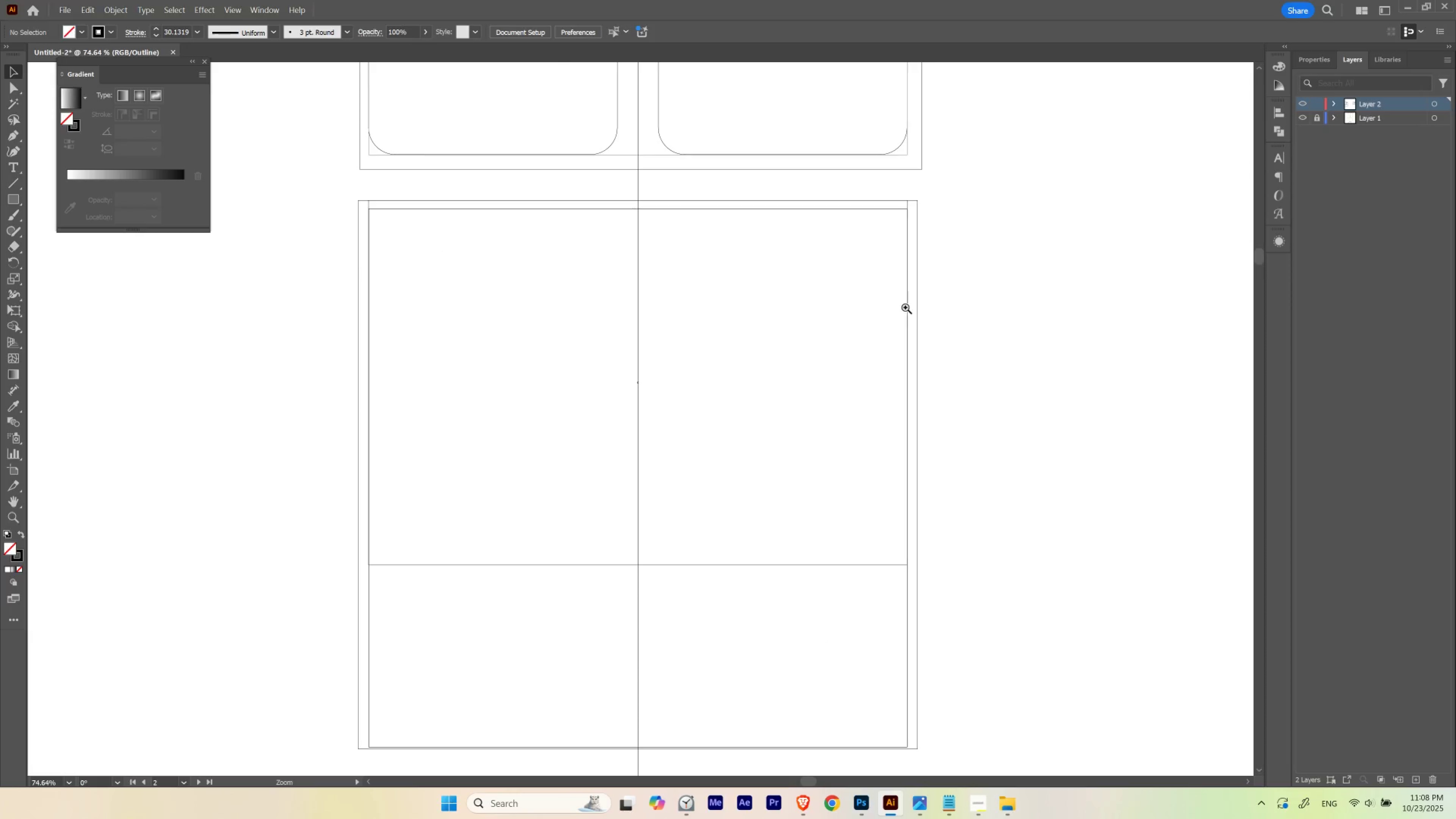 
left_click_drag(start_coordinate=[693, 310], to_coordinate=[733, 344])
 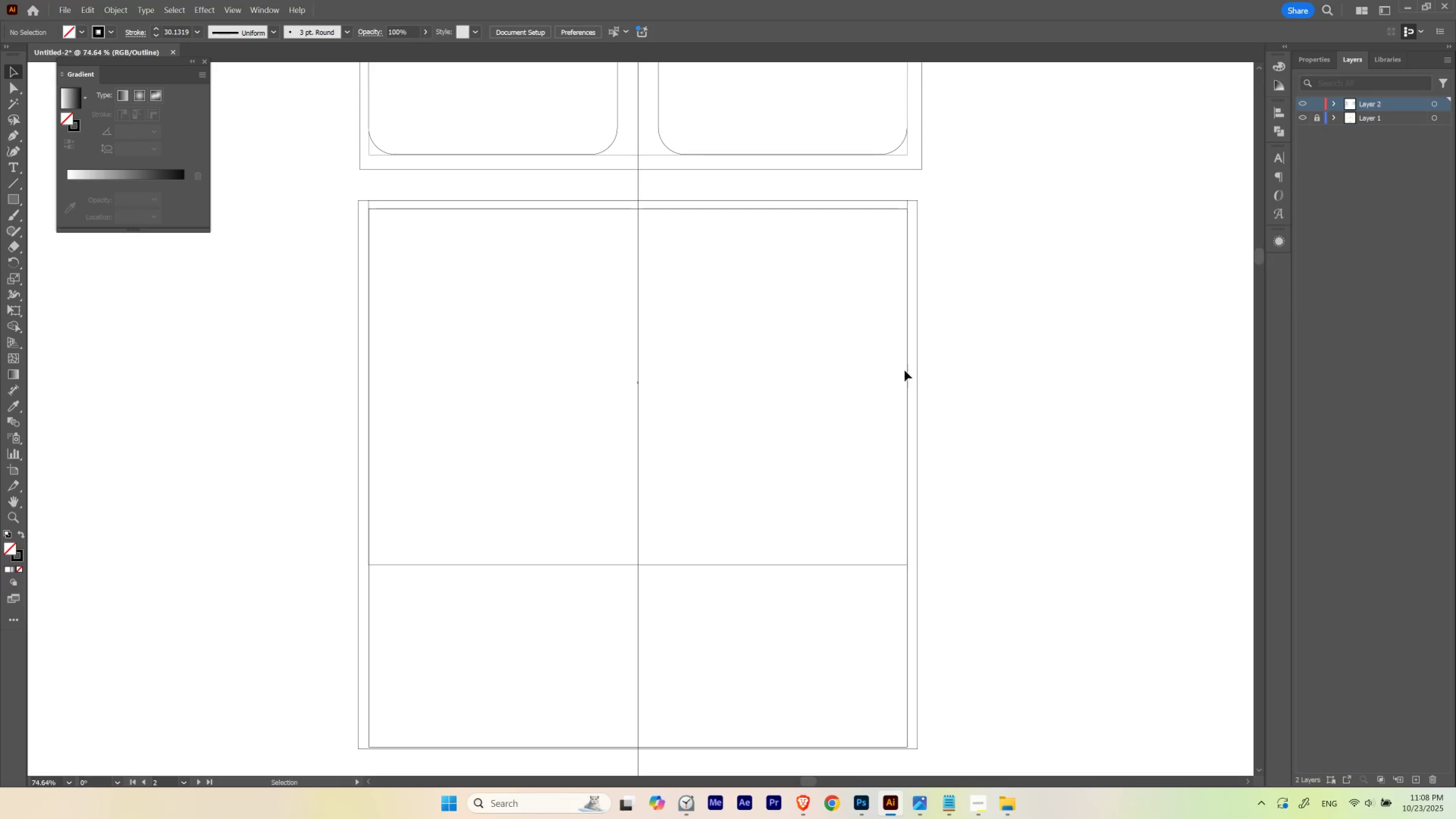 
hold_key(key=Space, duration=1.51)
 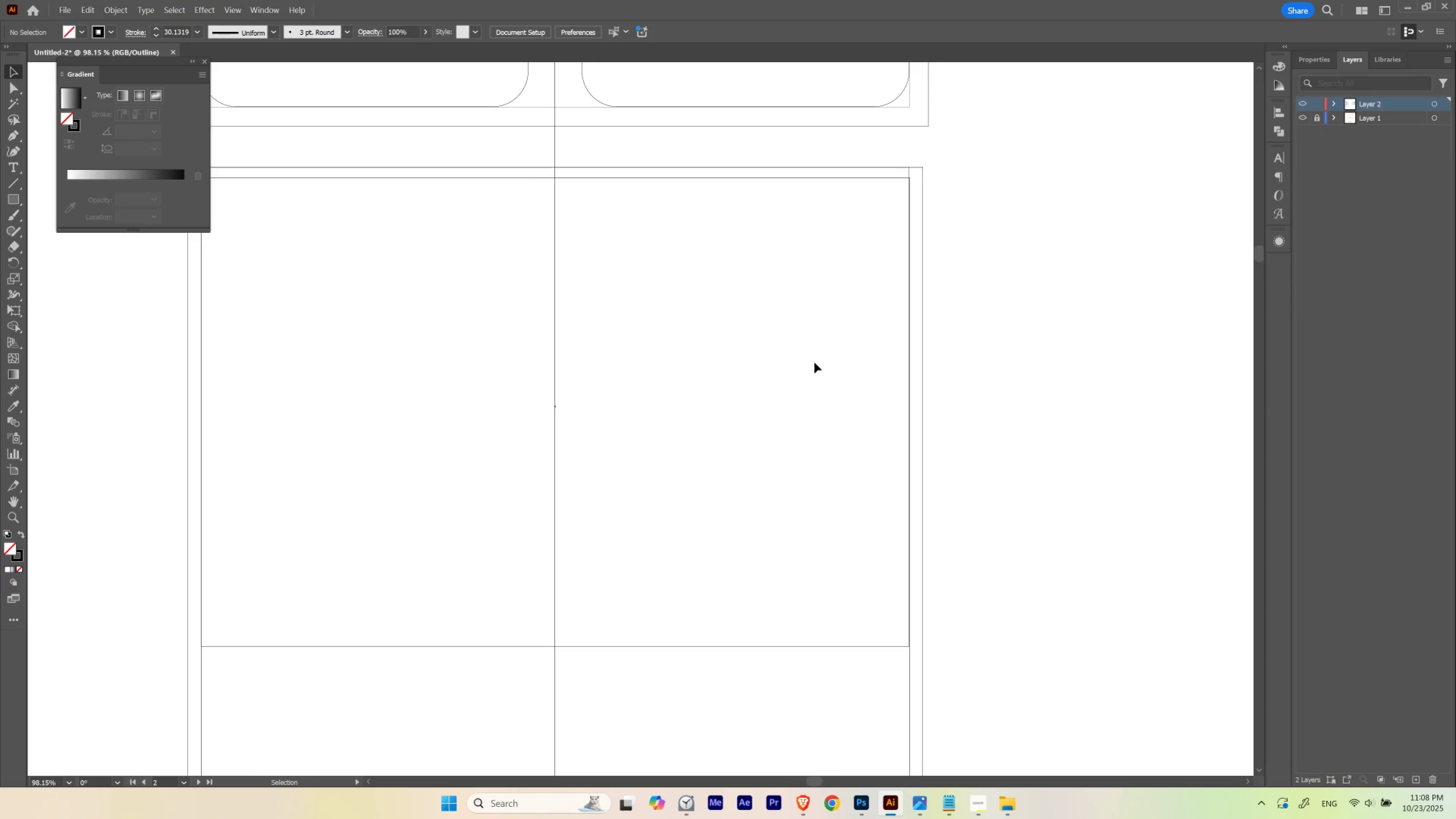 
hold_key(key=ControlLeft, duration=1.4)
left_click_drag(start_coordinate=[900, 306], to_coordinate=[930, 390])
 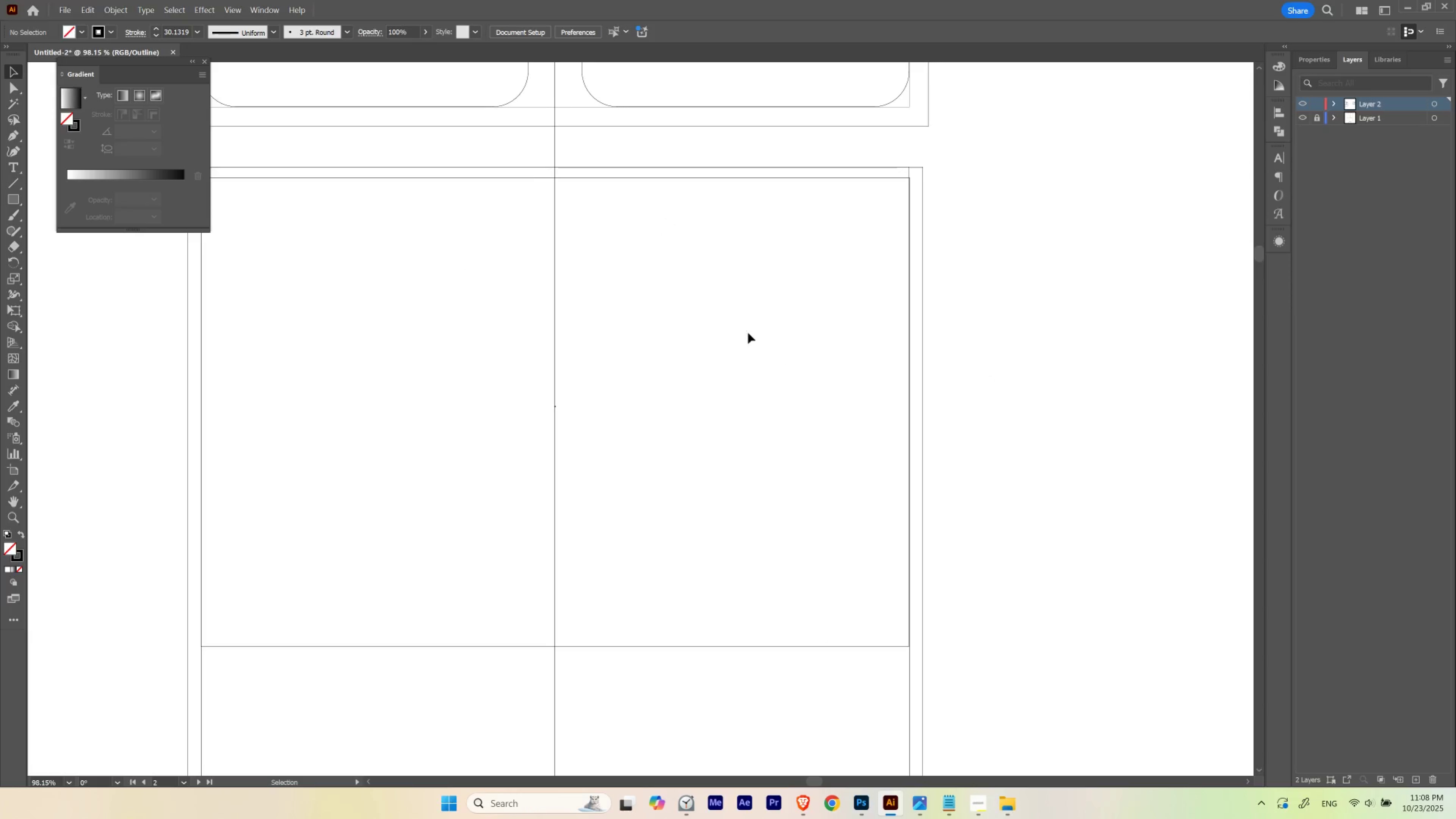 
key(Control+ControlLeft)
 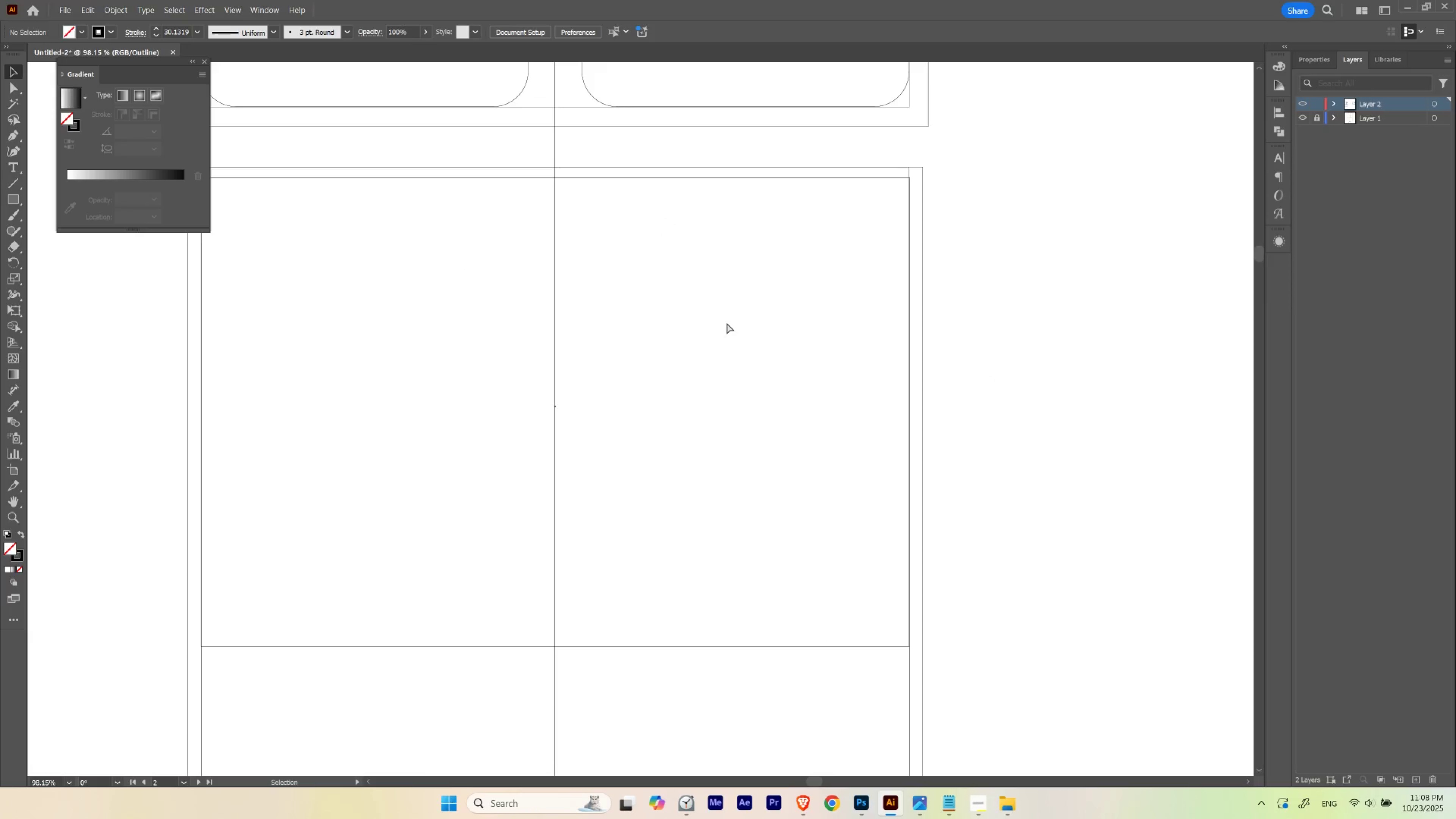 
key(Control+Y)
 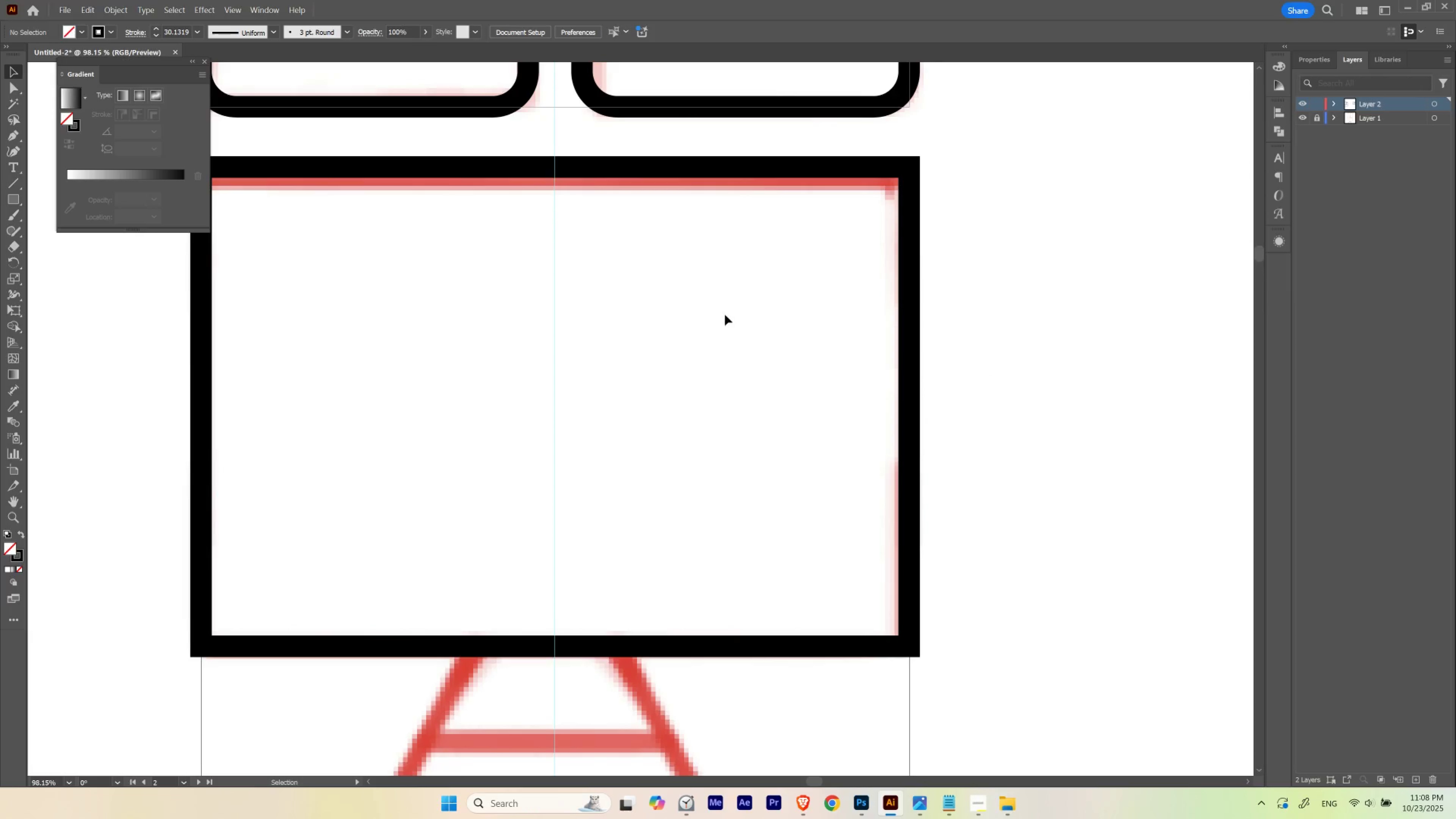 
hold_key(key=ControlLeft, duration=0.82)
 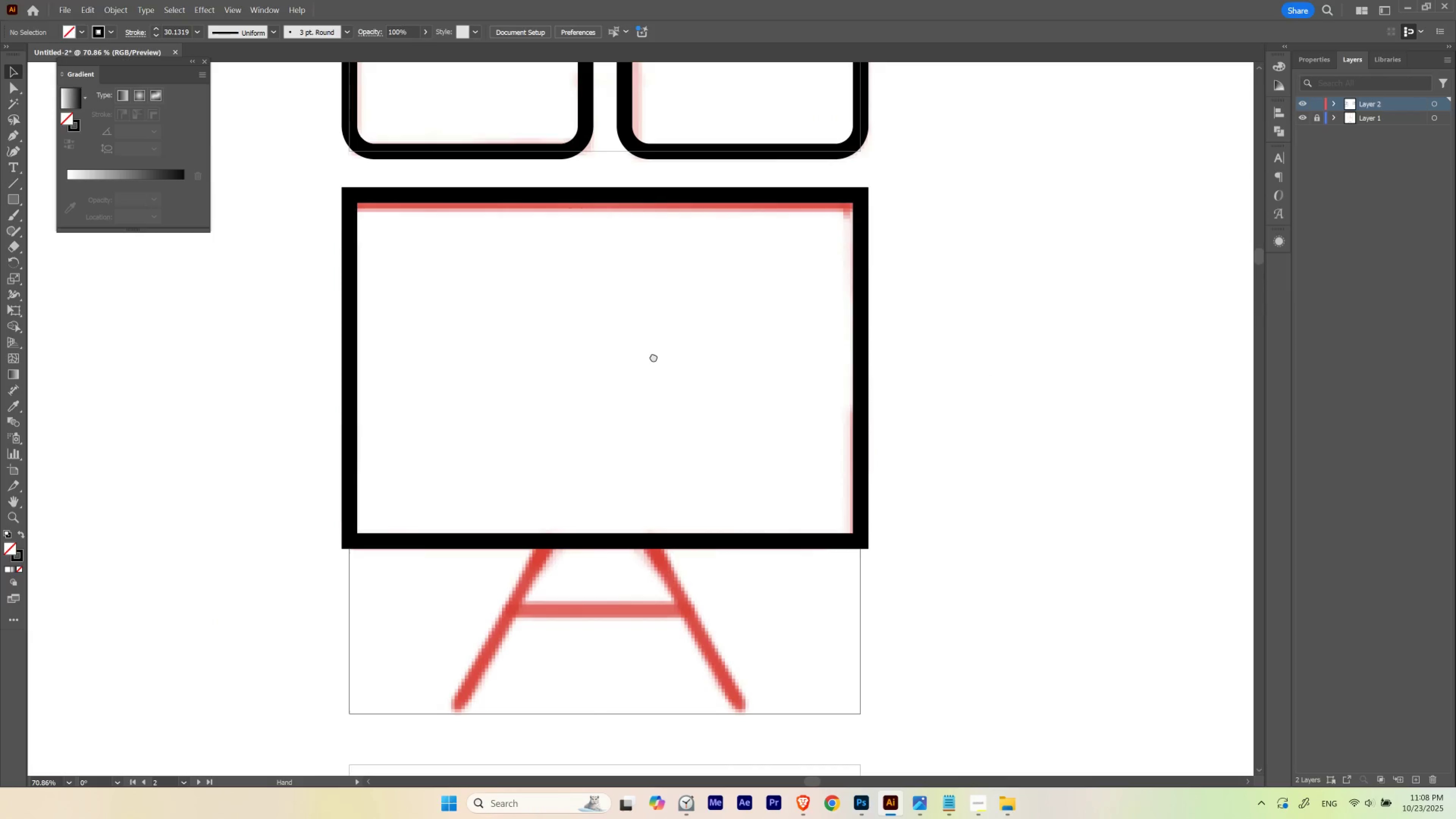 
hold_key(key=Space, duration=1.53)
 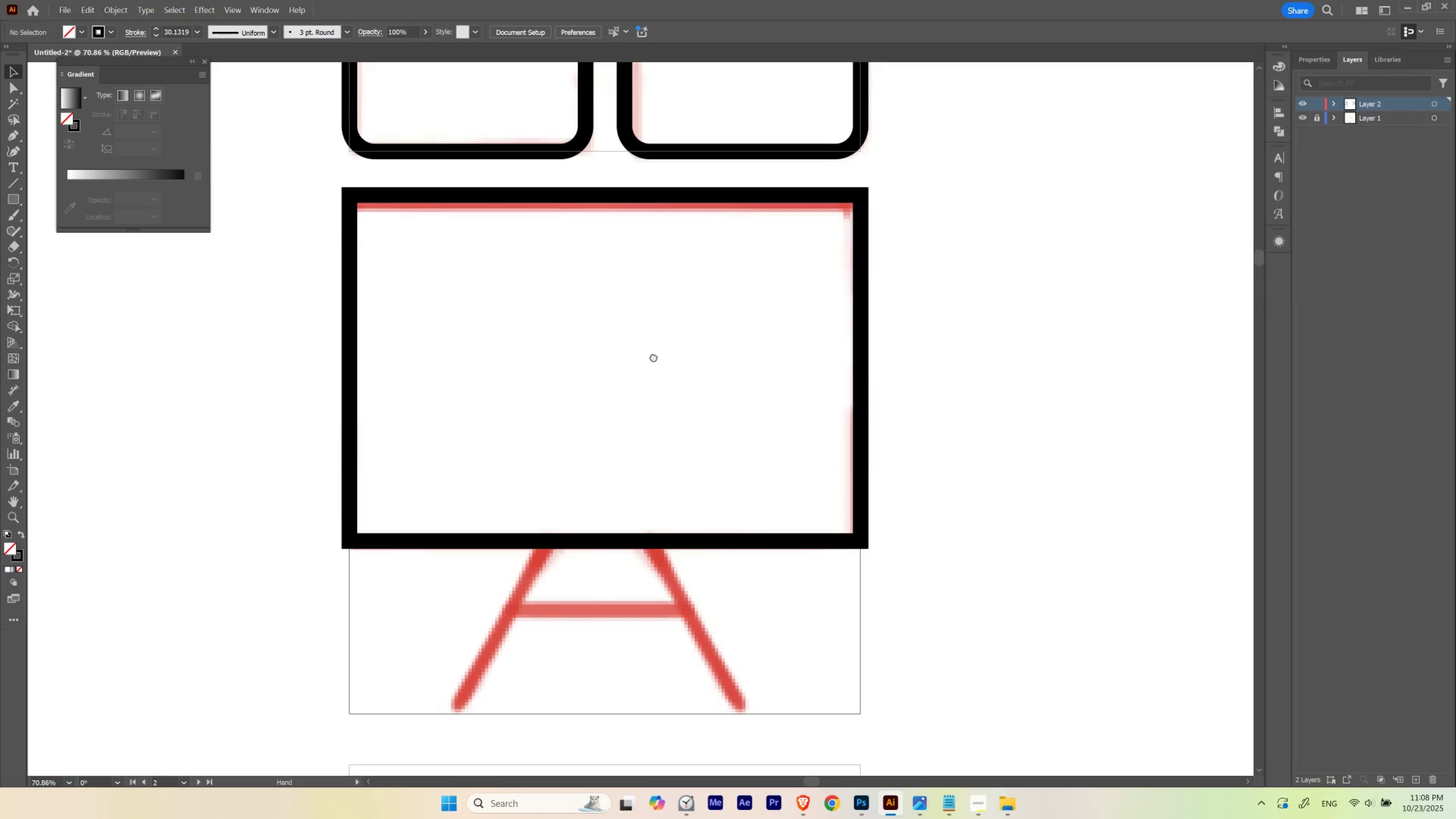 
left_click_drag(start_coordinate=[721, 299], to_coordinate=[685, 328])
 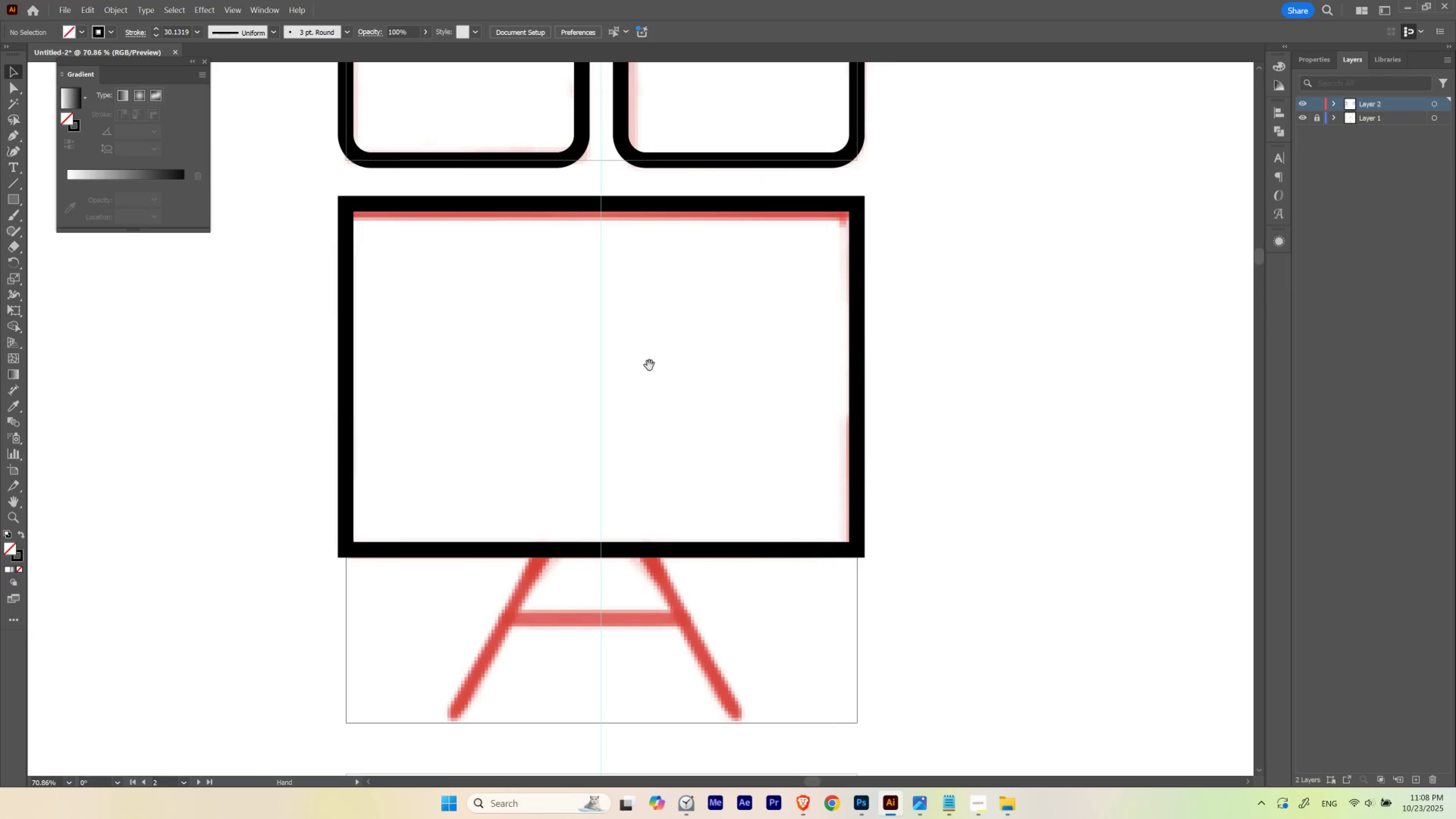 
left_click_drag(start_coordinate=[649, 365], to_coordinate=[654, 357])
 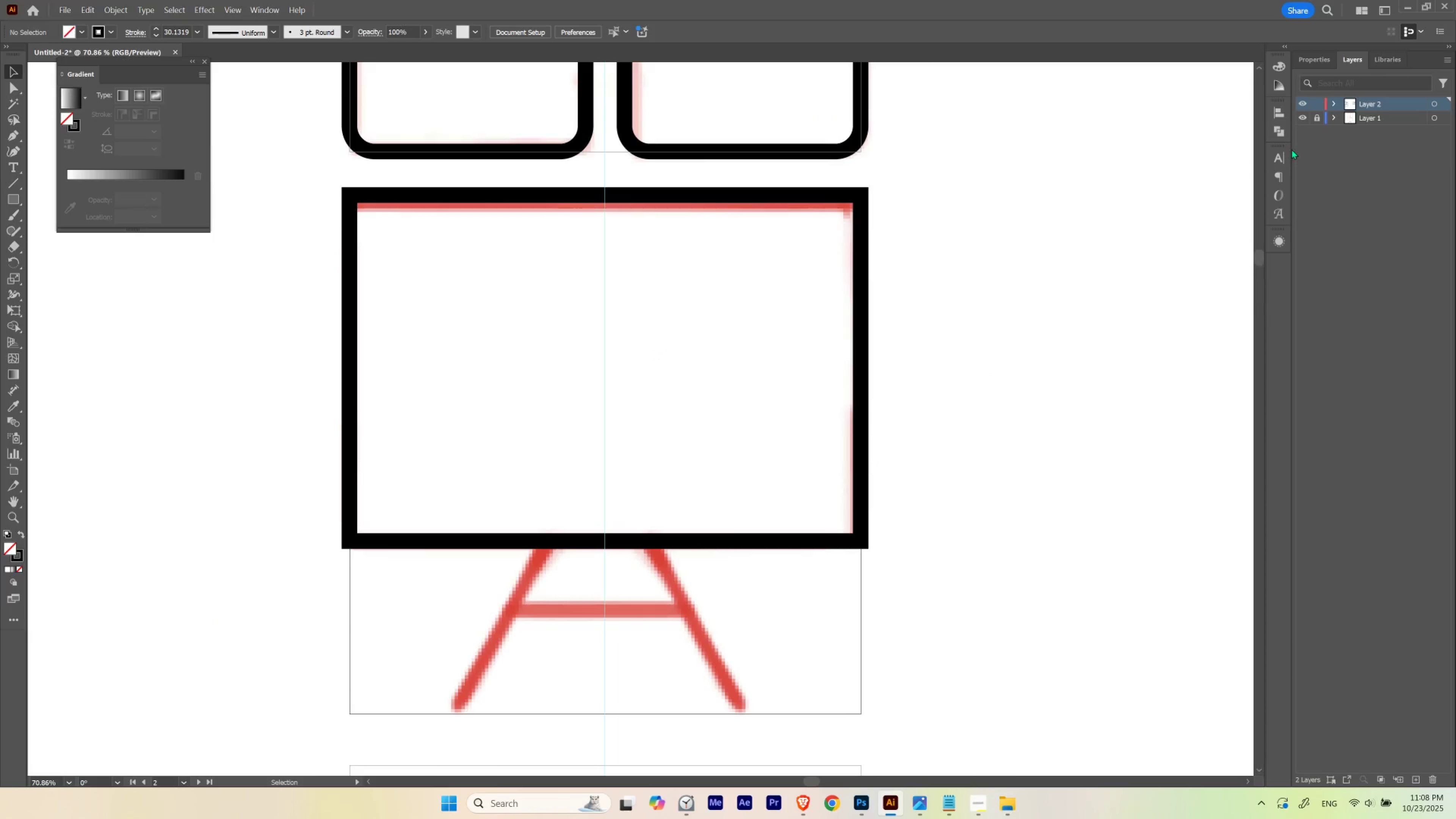 
hold_key(key=Space, duration=0.88)
 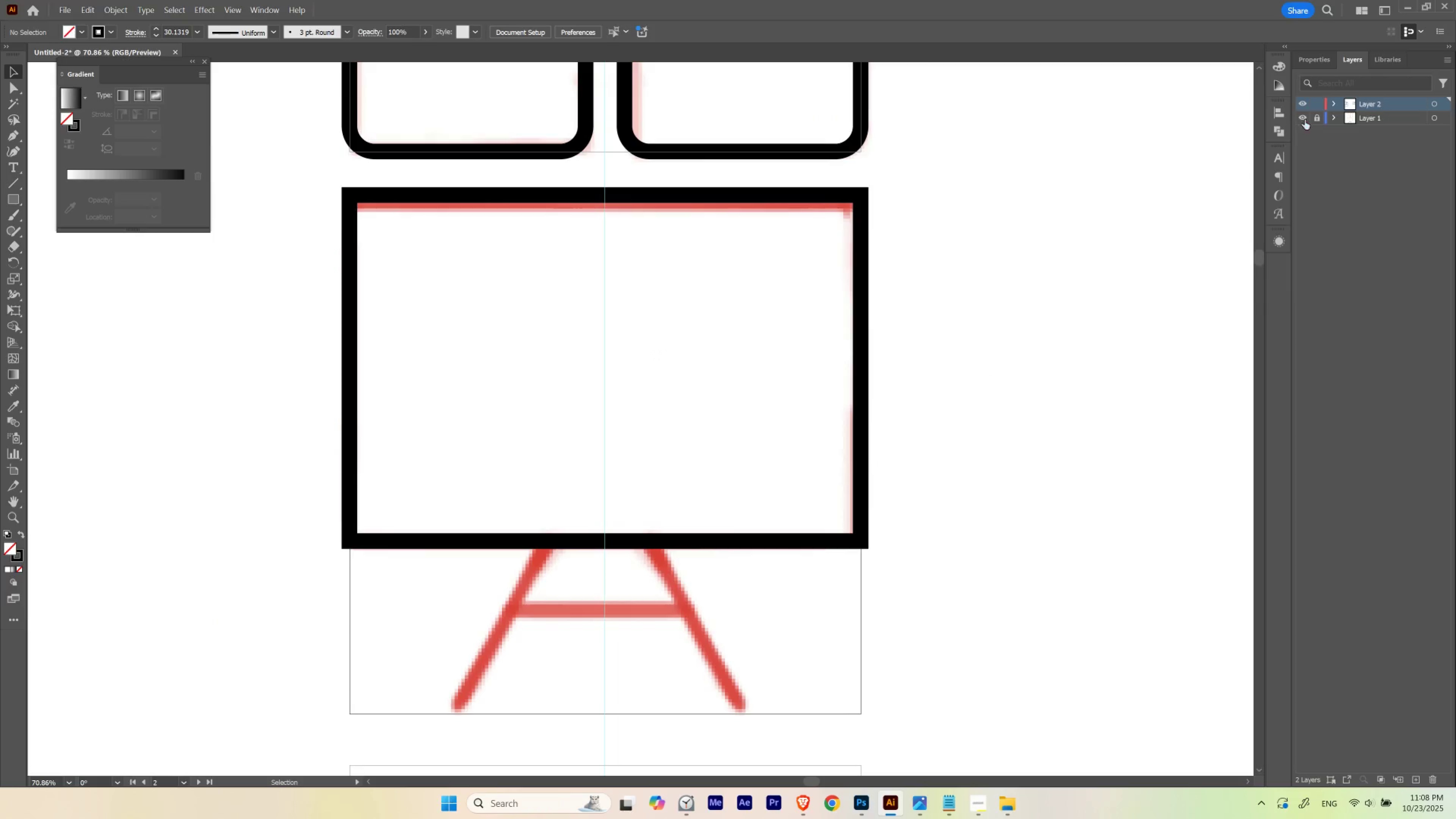 
left_click([1304, 119])
 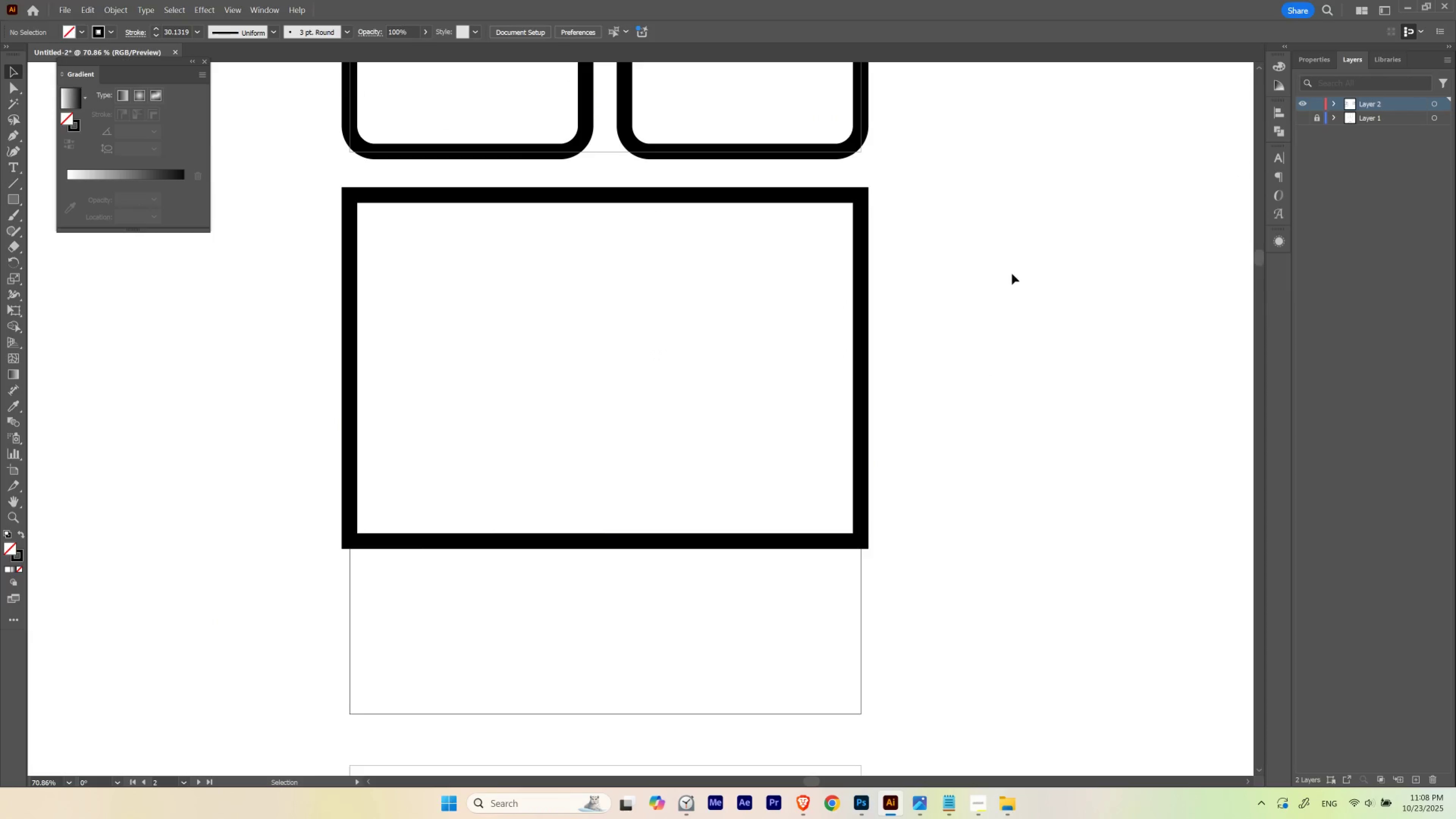 
key(Control+ControlLeft)
 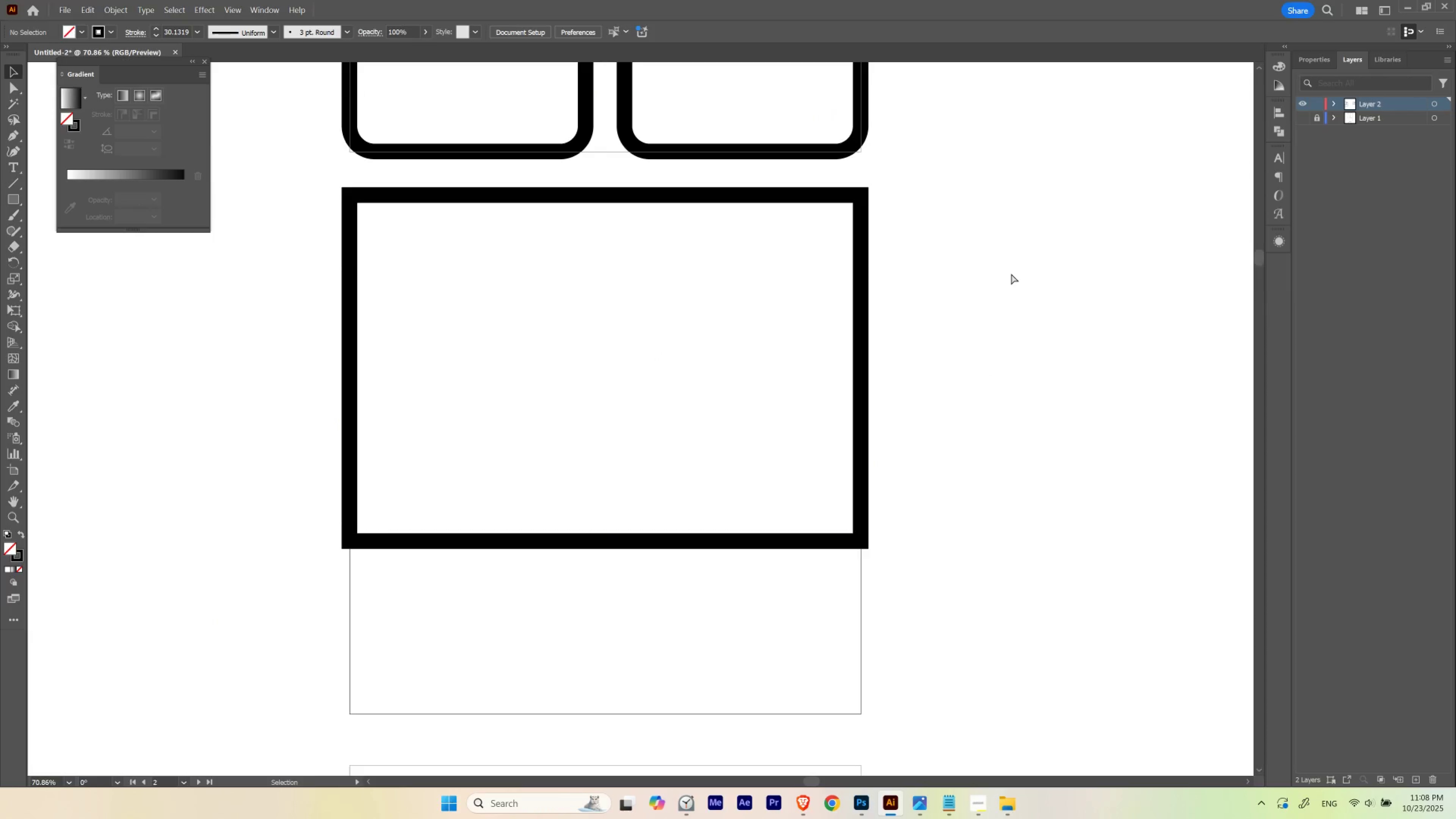 
key(Control+Y)
 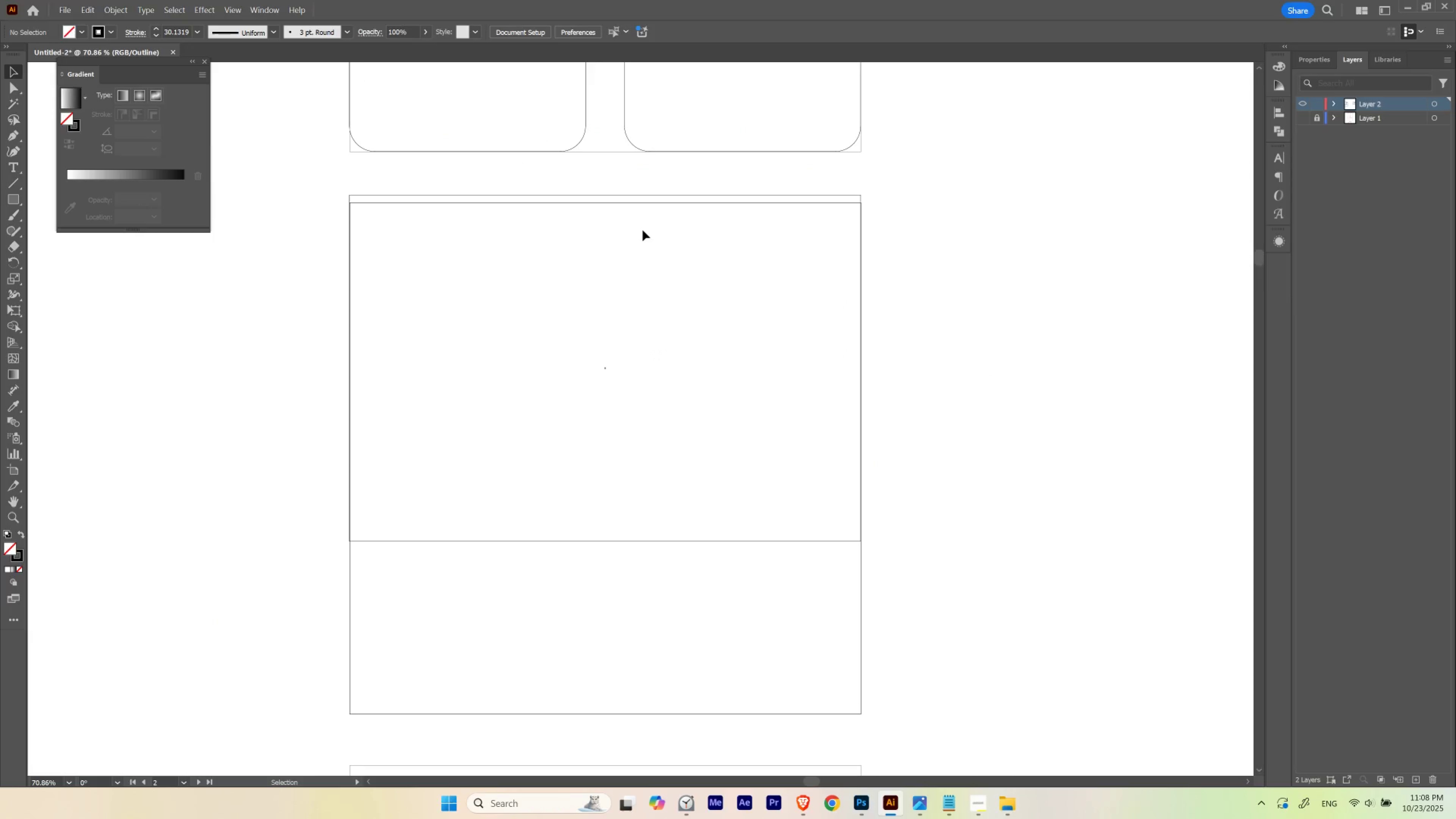 
key(A)
 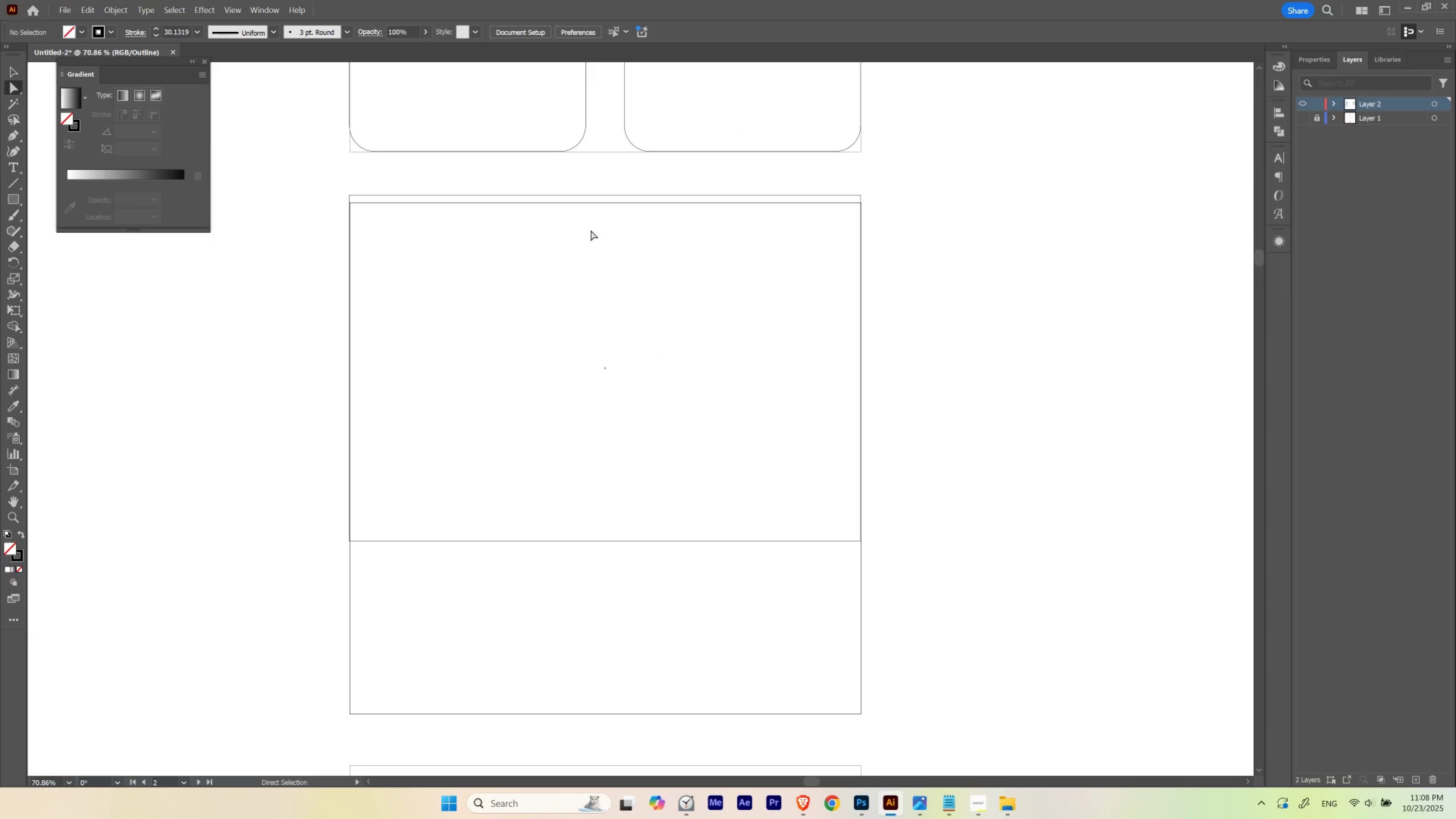 
left_click_drag(start_coordinate=[594, 226], to_coordinate=[634, 170])
 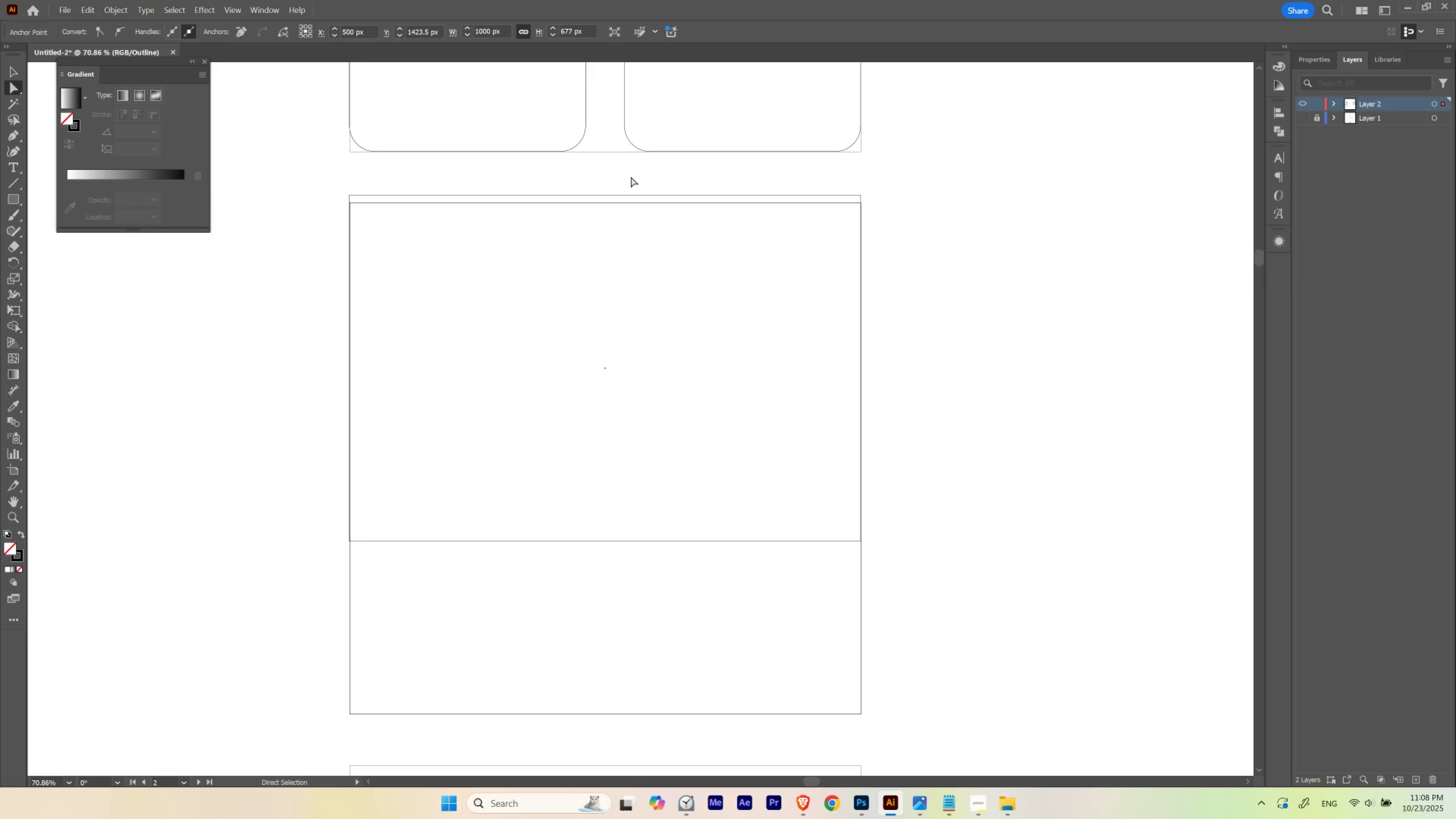 
key(Control+ControlLeft)
 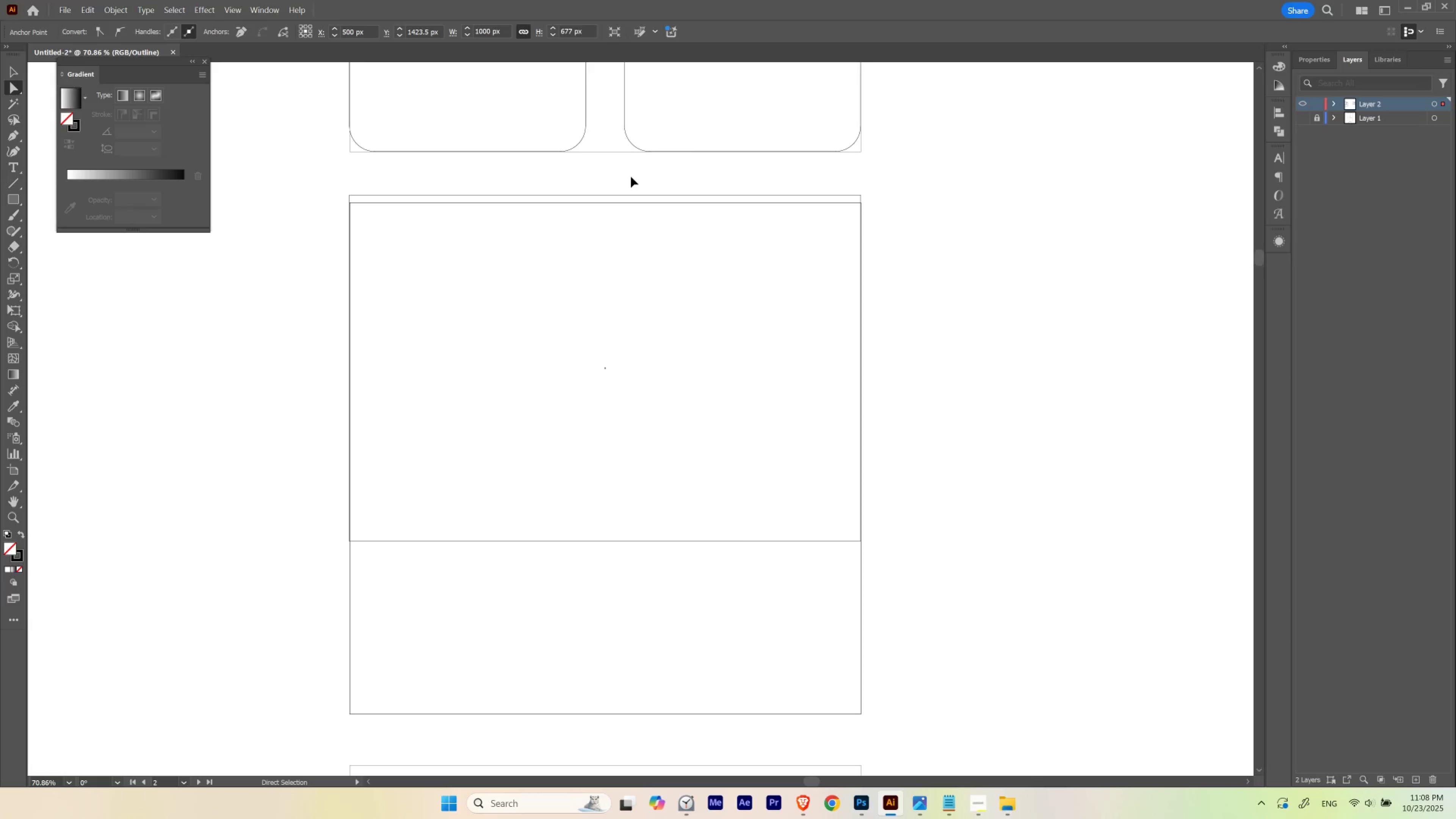 
key(Control+Shift+ShiftLeft)
 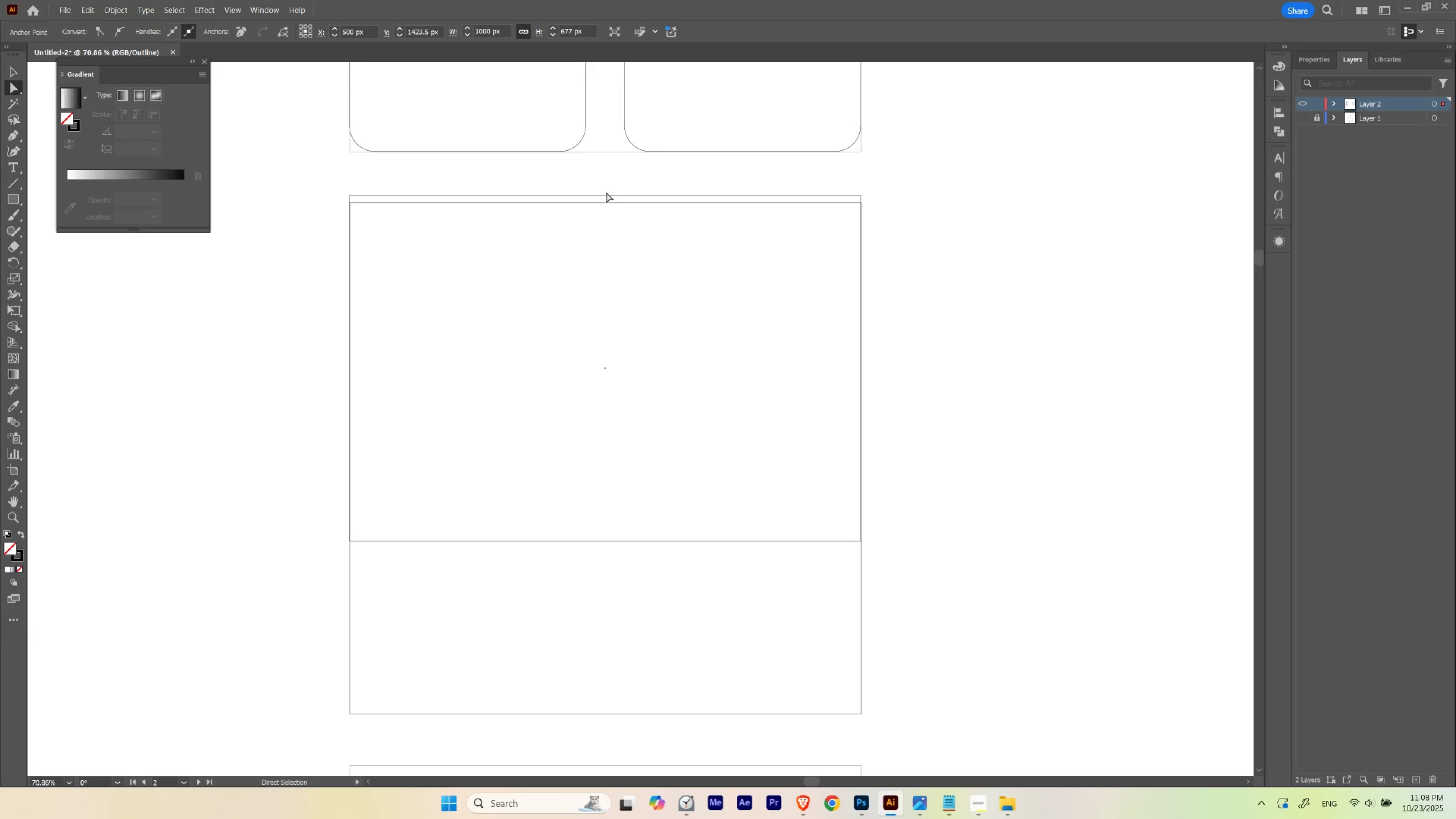 
key(Control+Shift+B)
 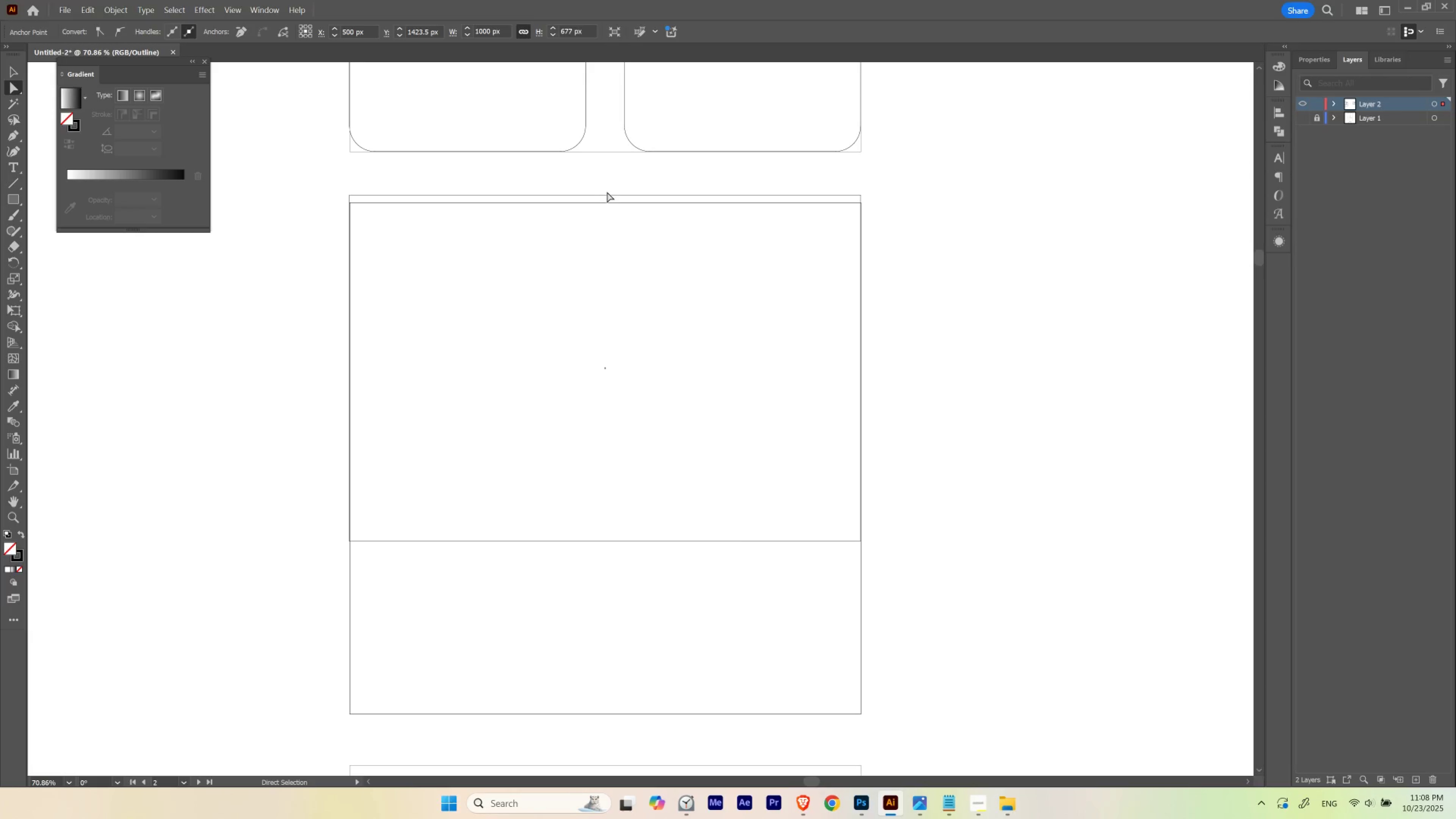 
key(Control+ControlLeft)
 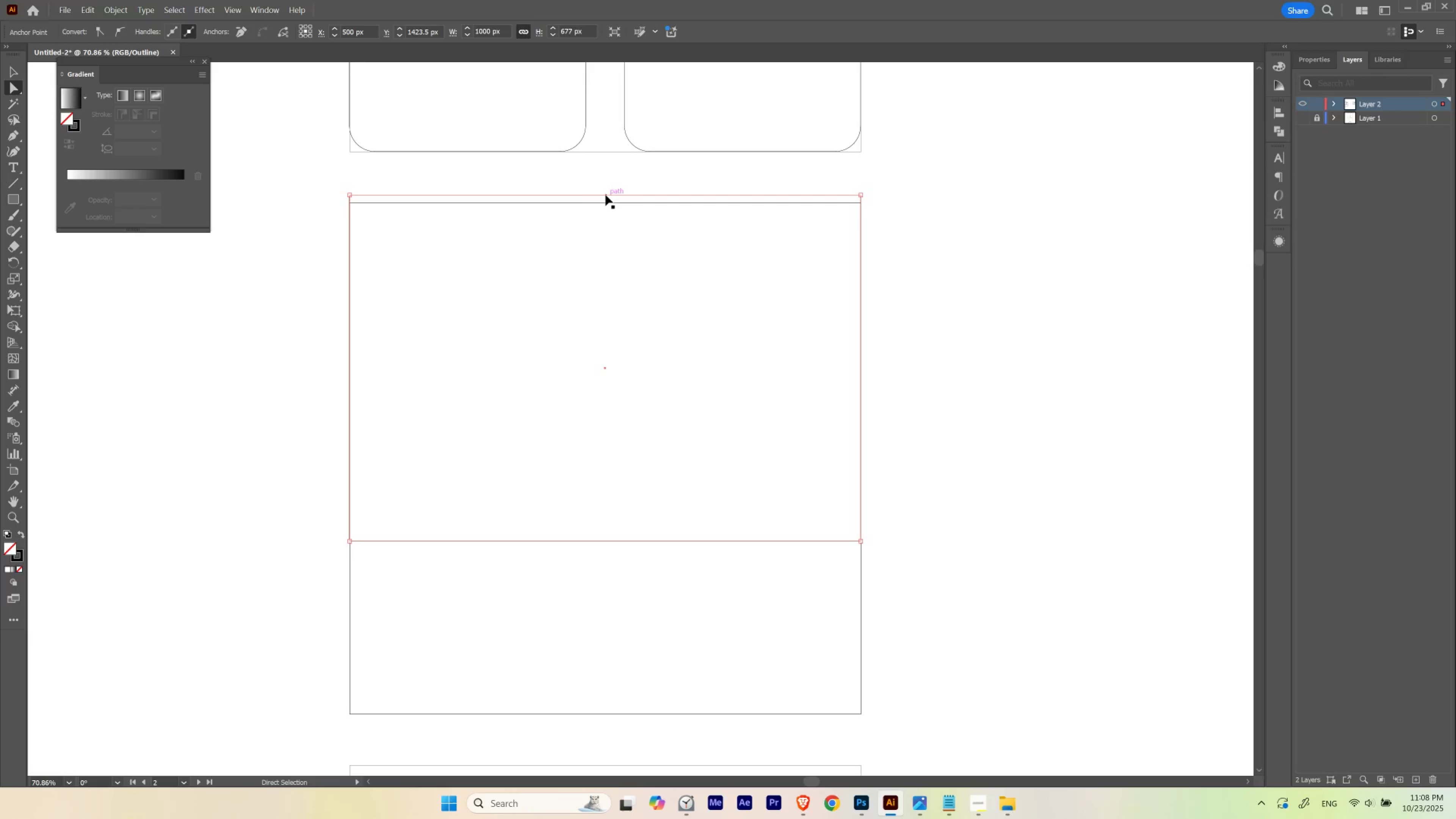 
key(Control+H)
 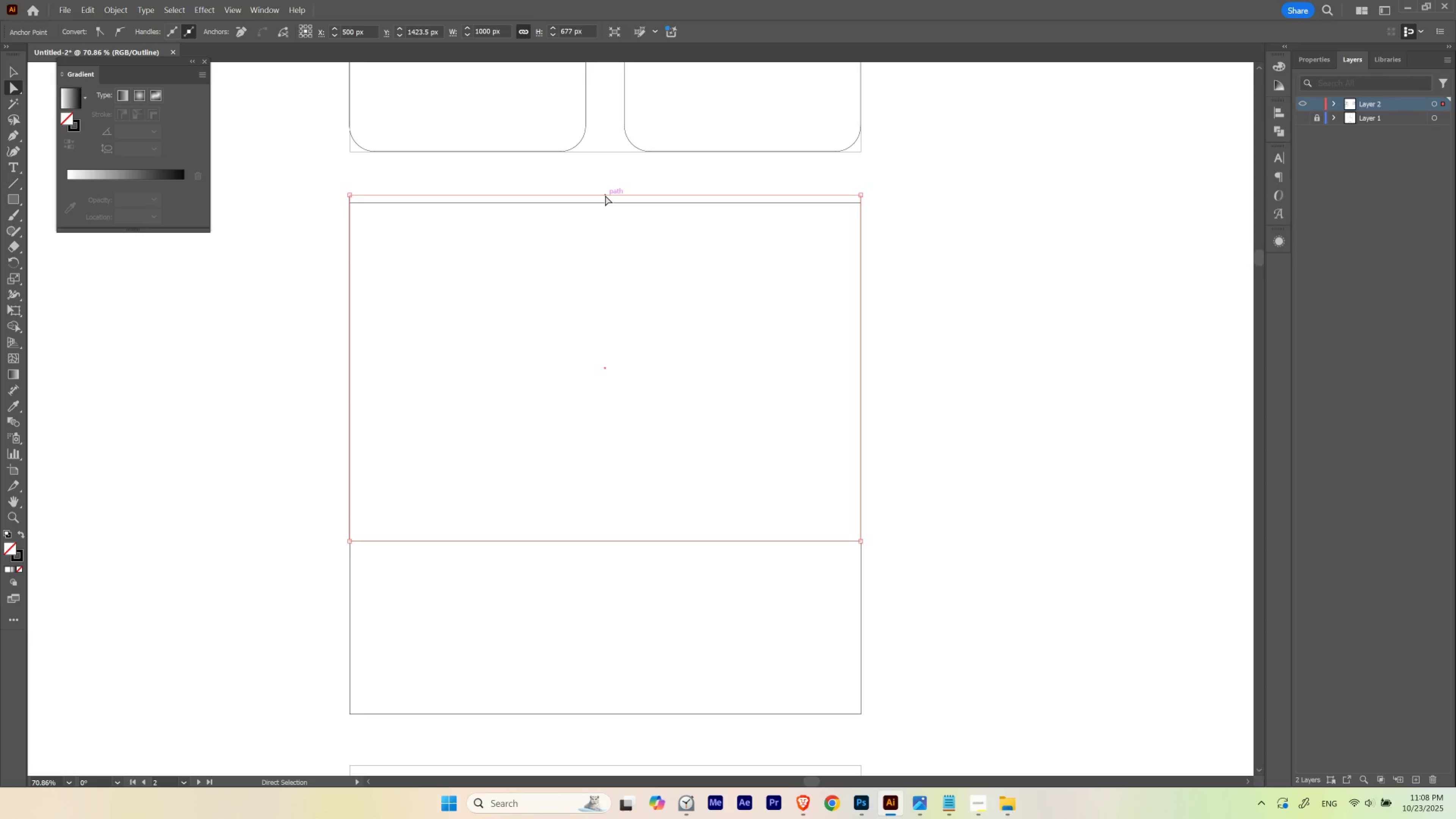 
key(V)
 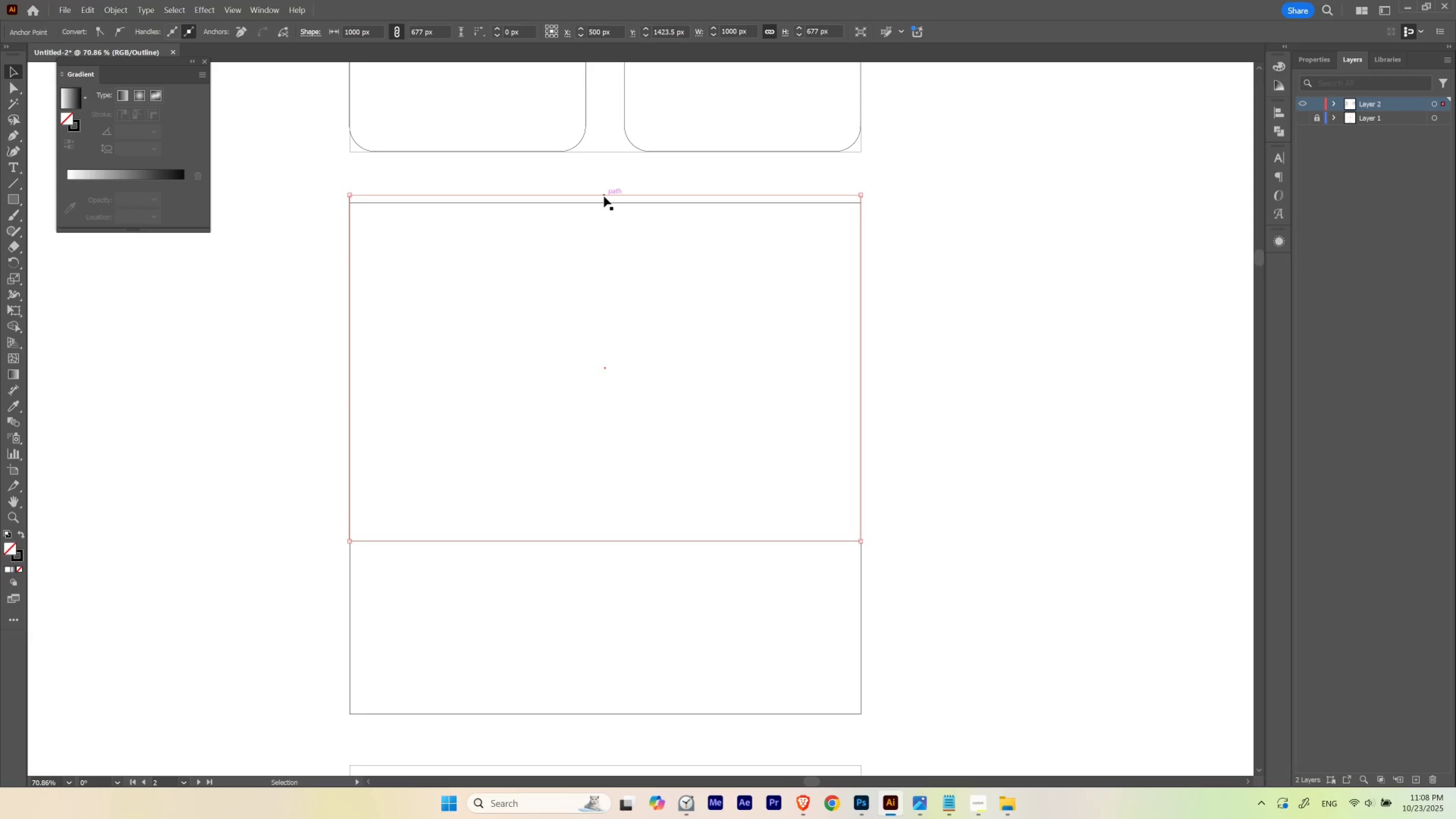 
key(Control+ControlLeft)
 